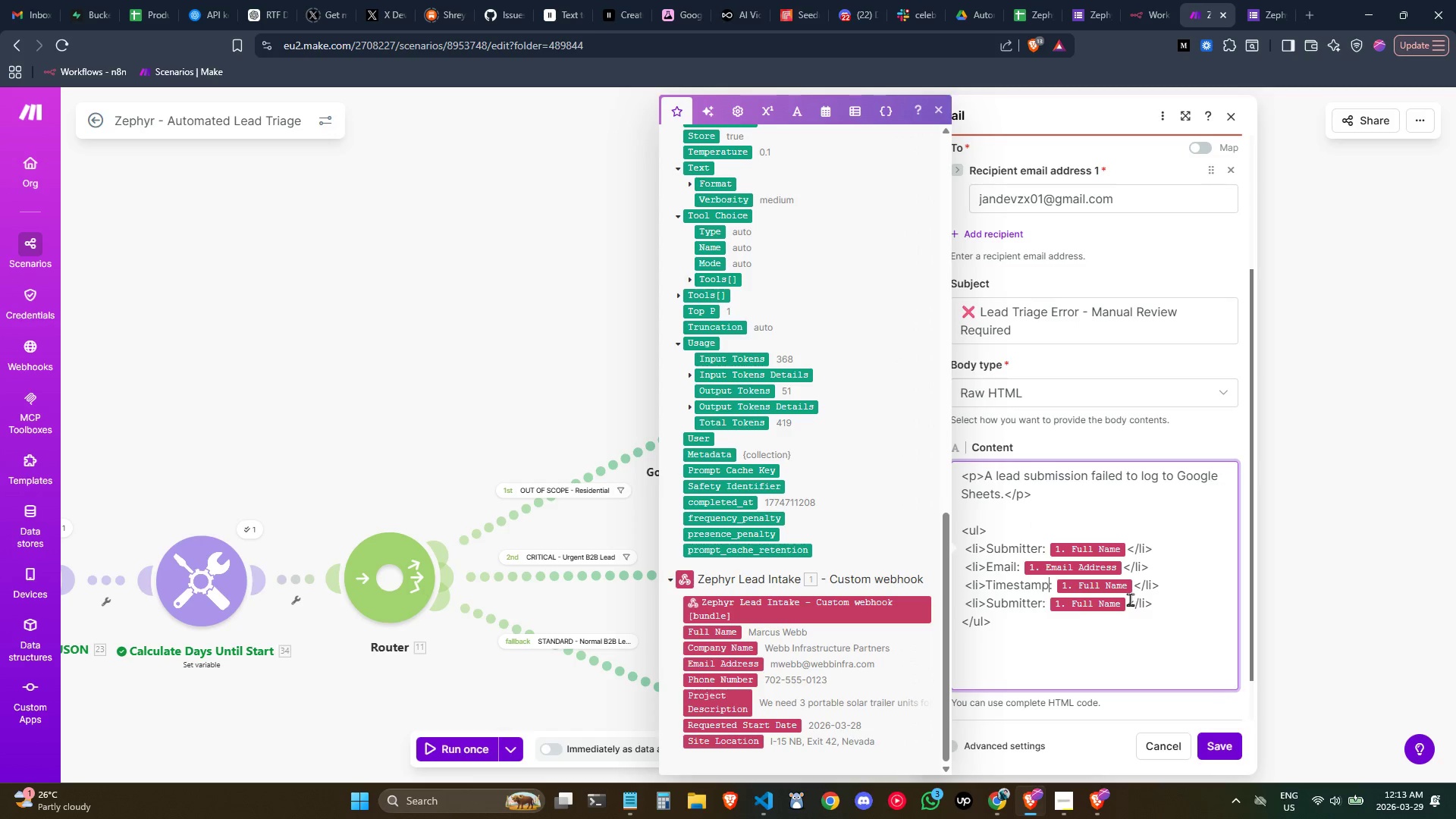 
left_click([1134, 589])
 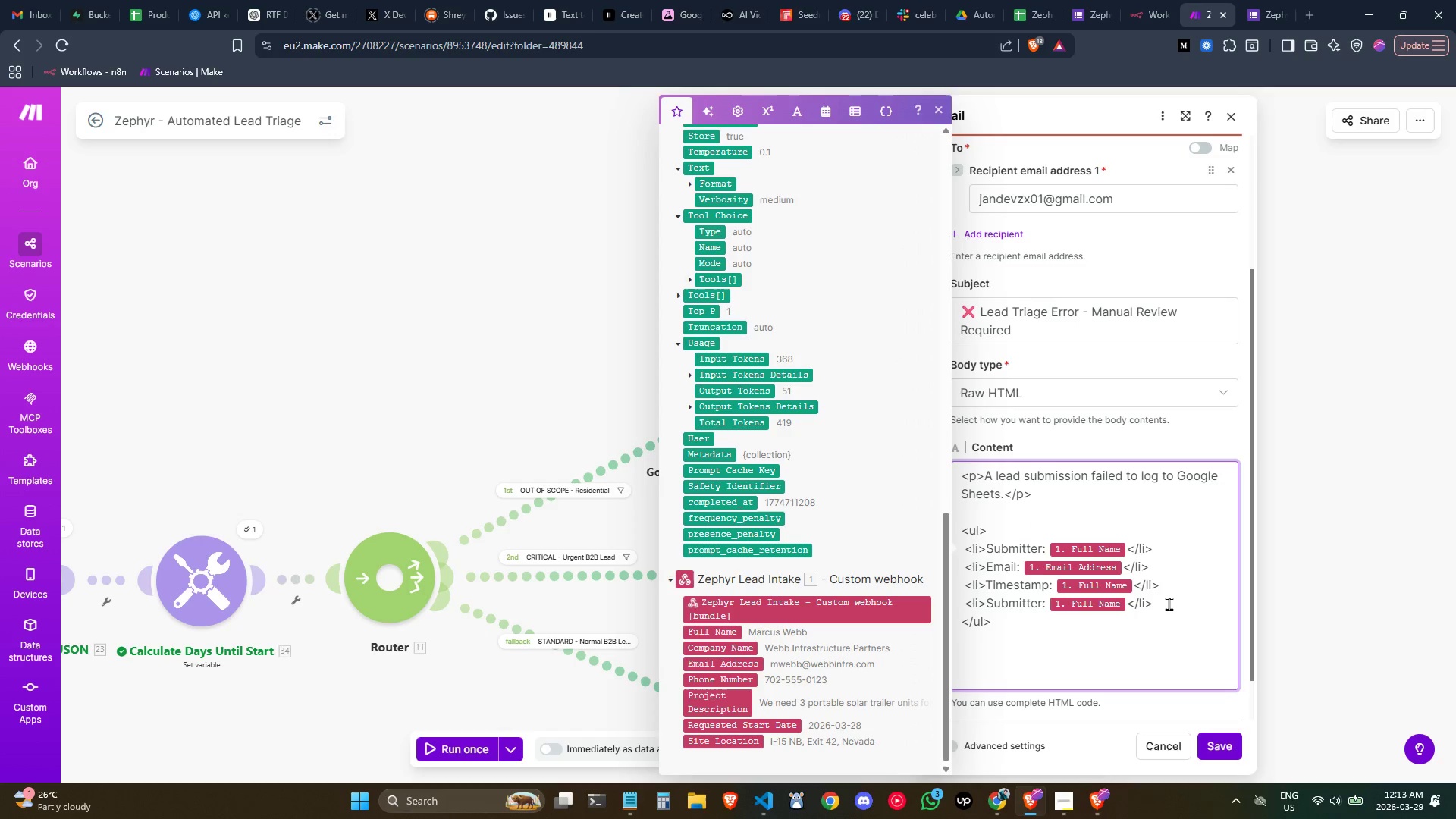 
key(Backspace)
 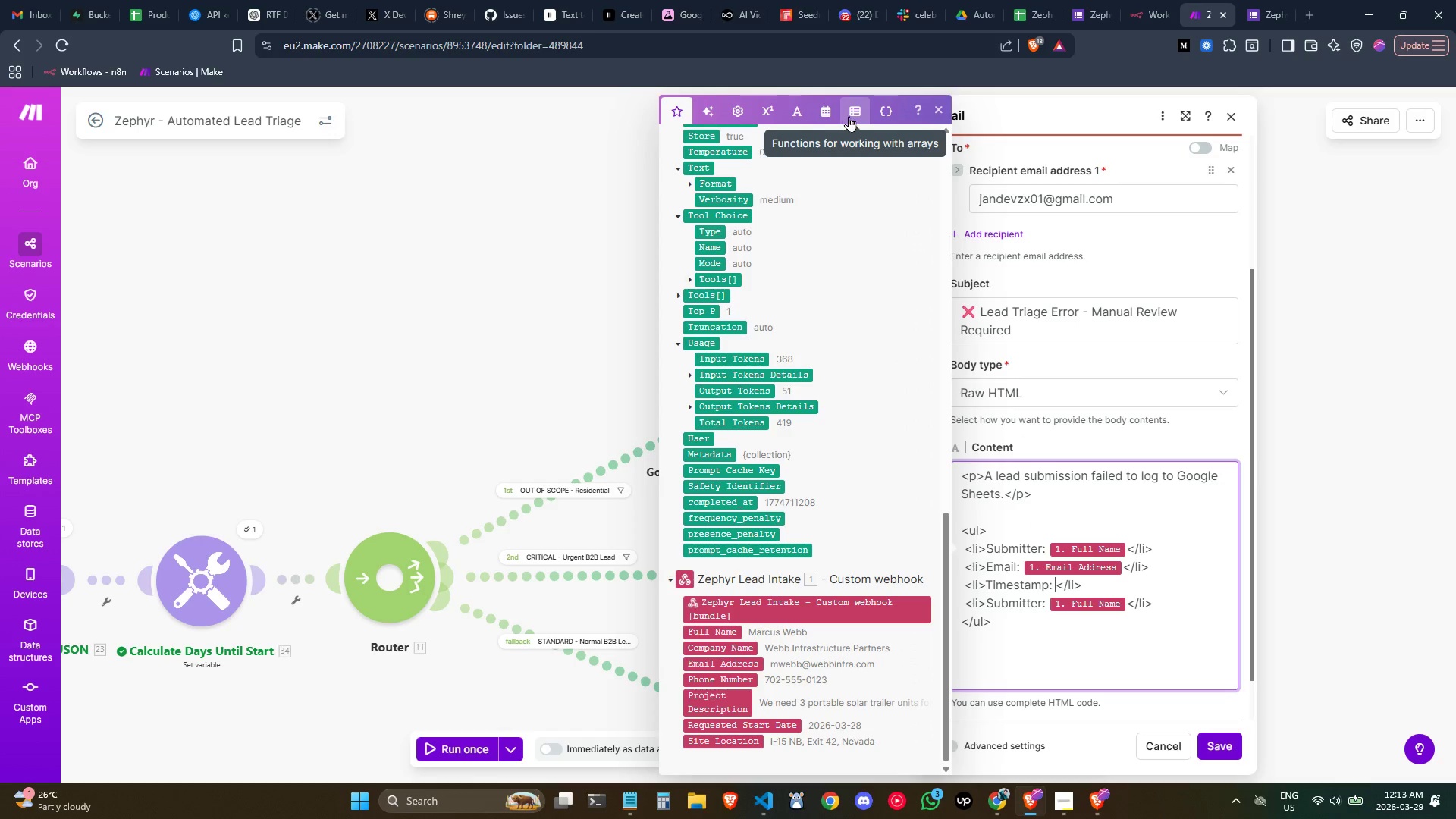 
left_click([827, 108])
 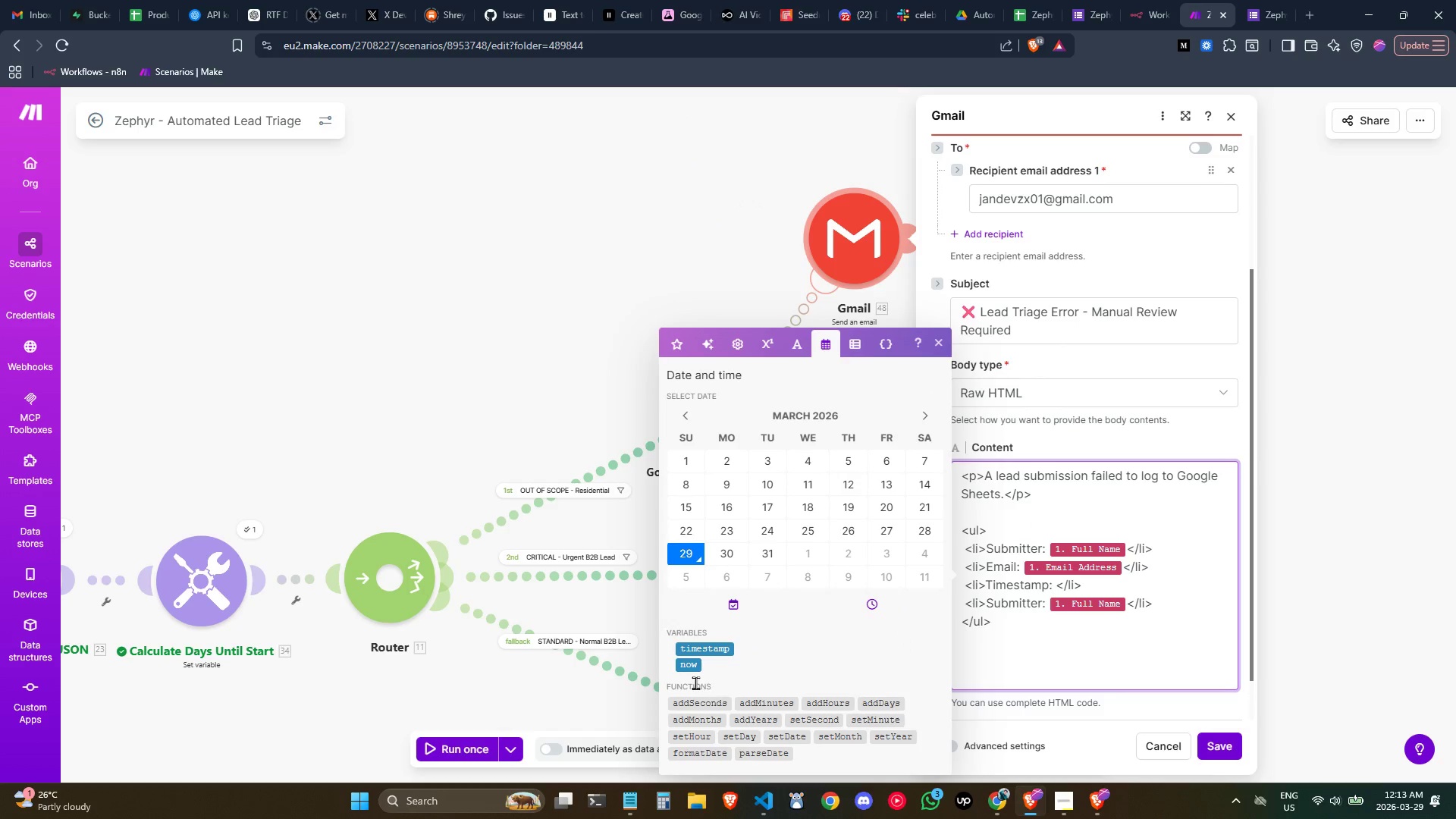 
left_click([689, 670])
 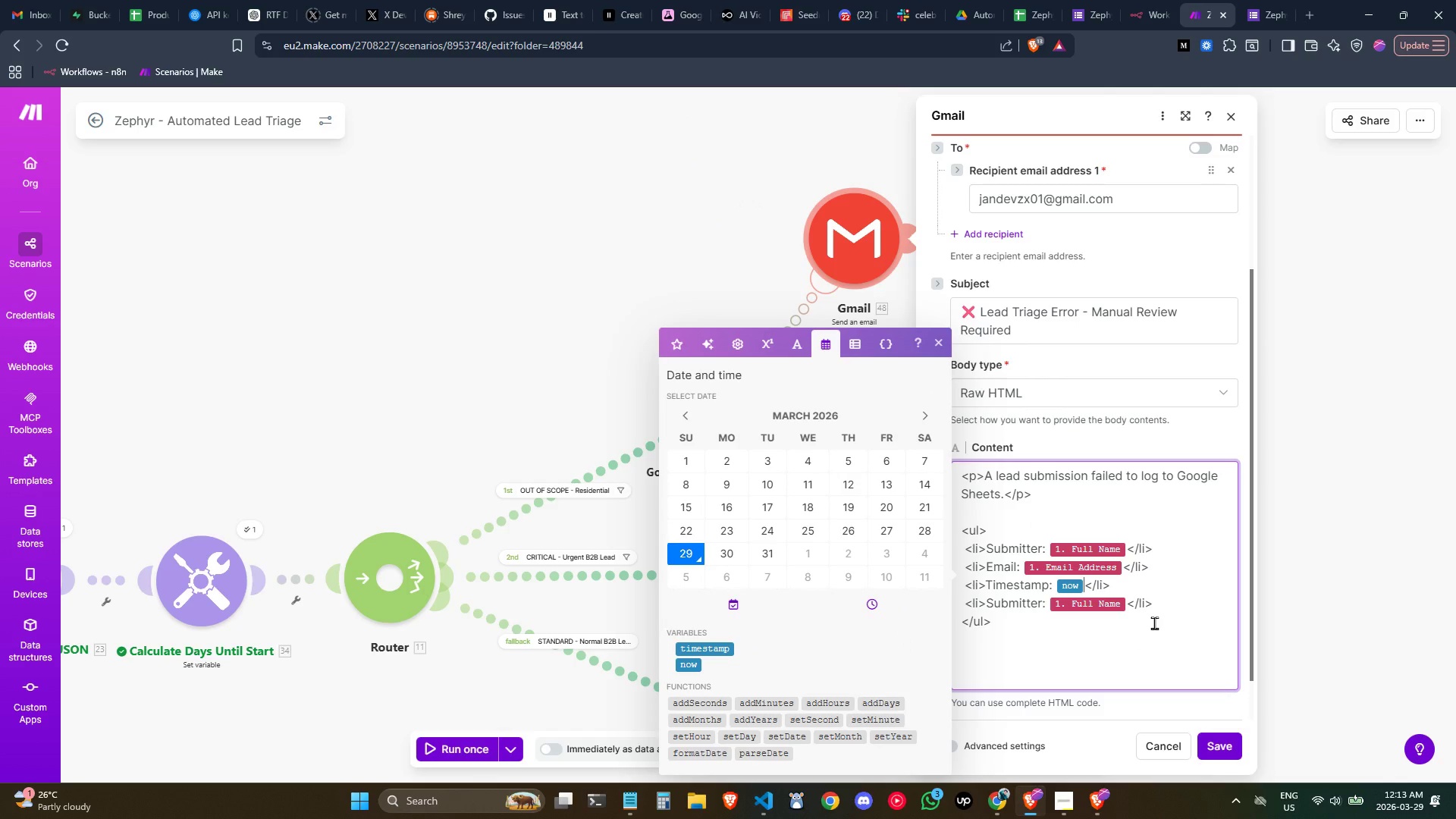 
key(ArrowRight)
 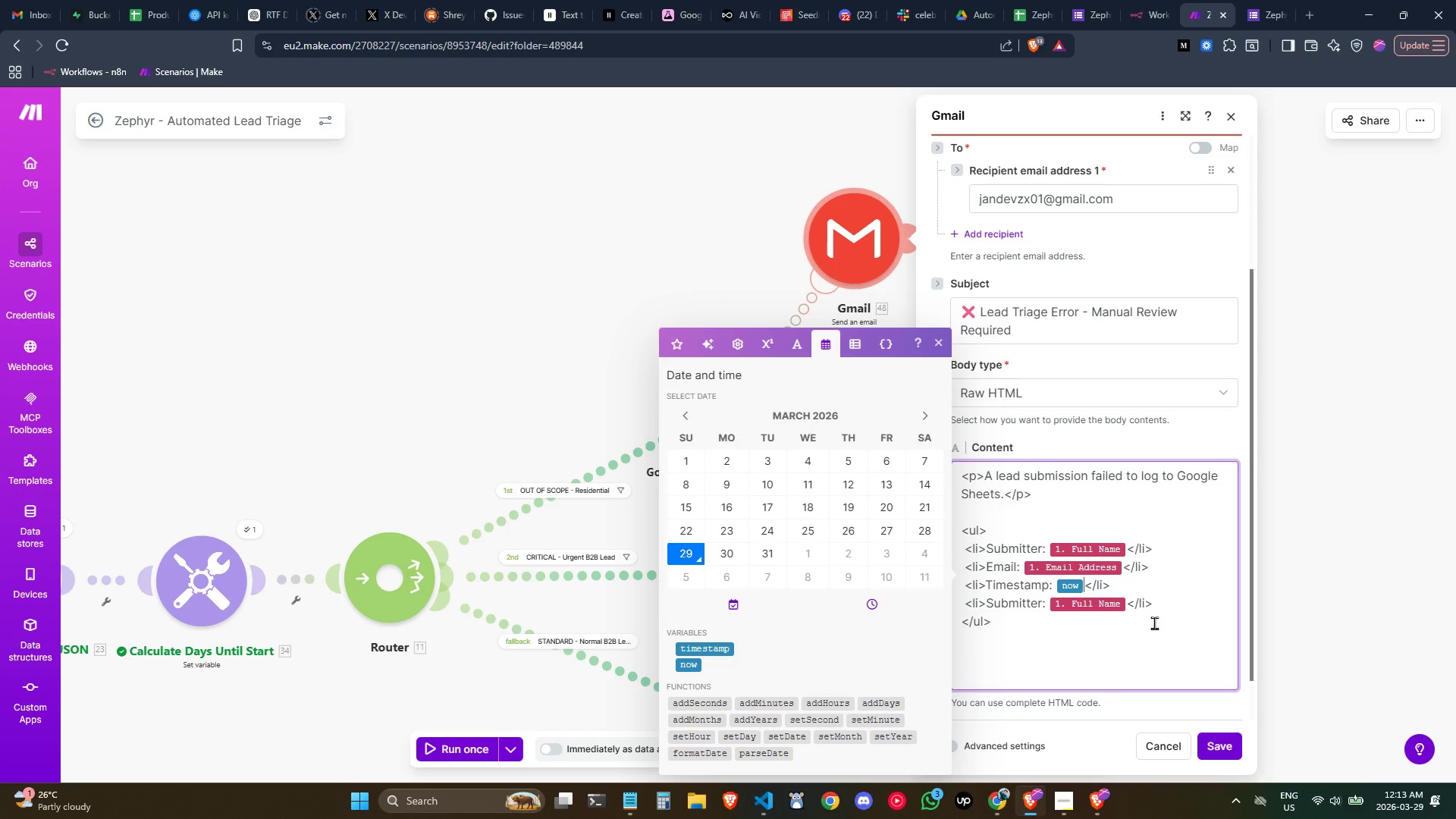 
key(ArrowLeft)
 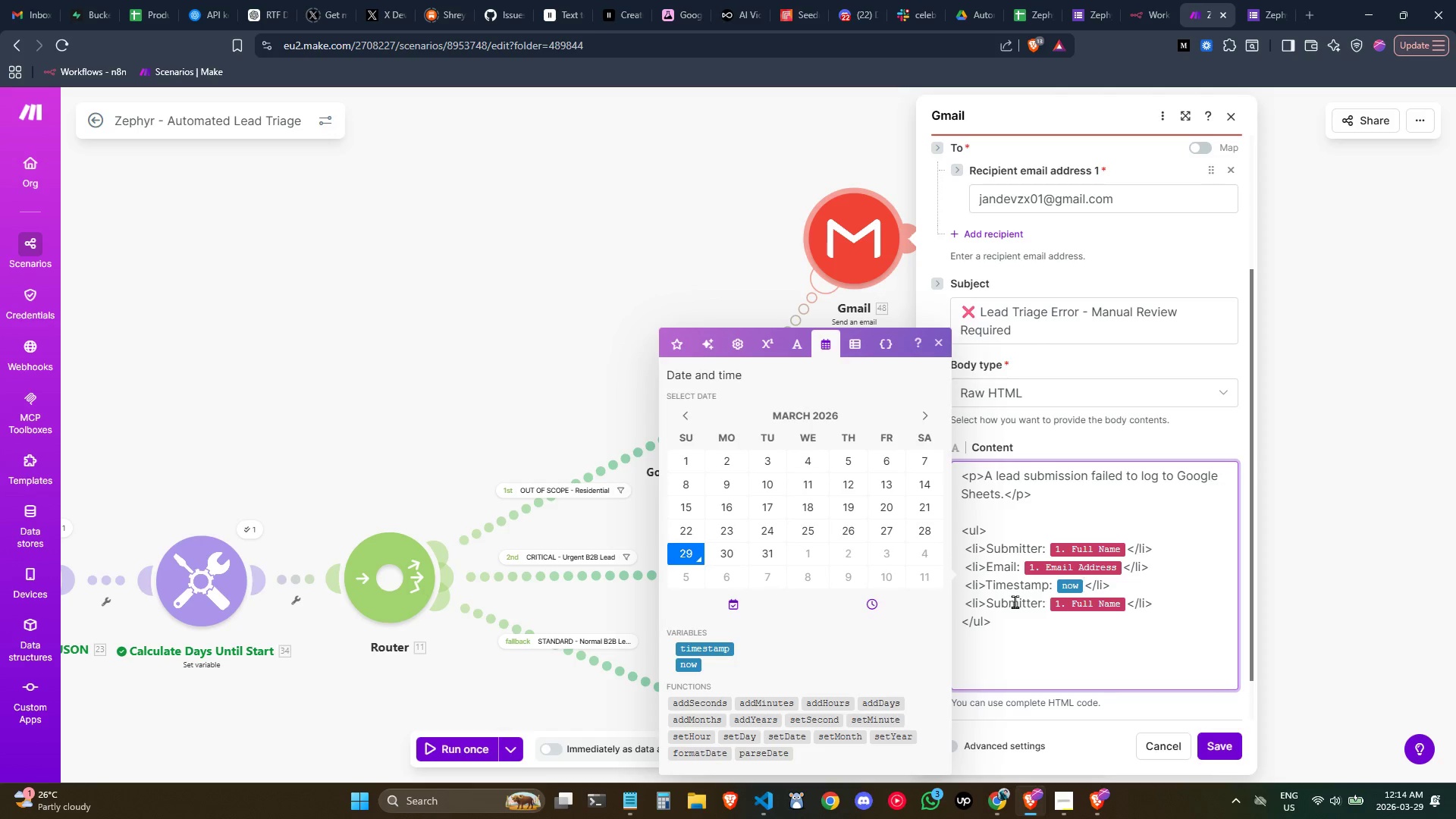 
double_click([1017, 603])
 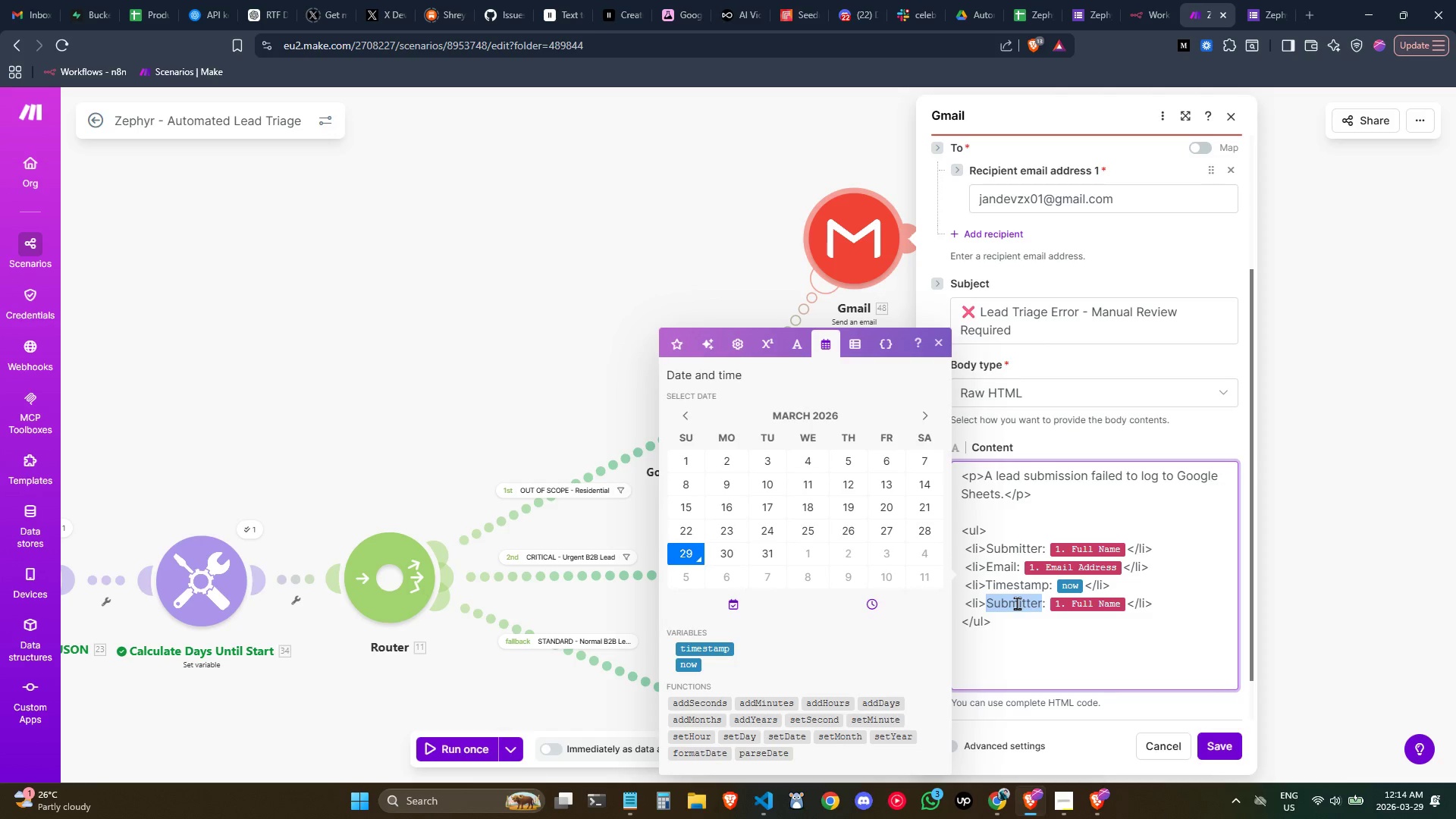 
type(Error Emssage)
 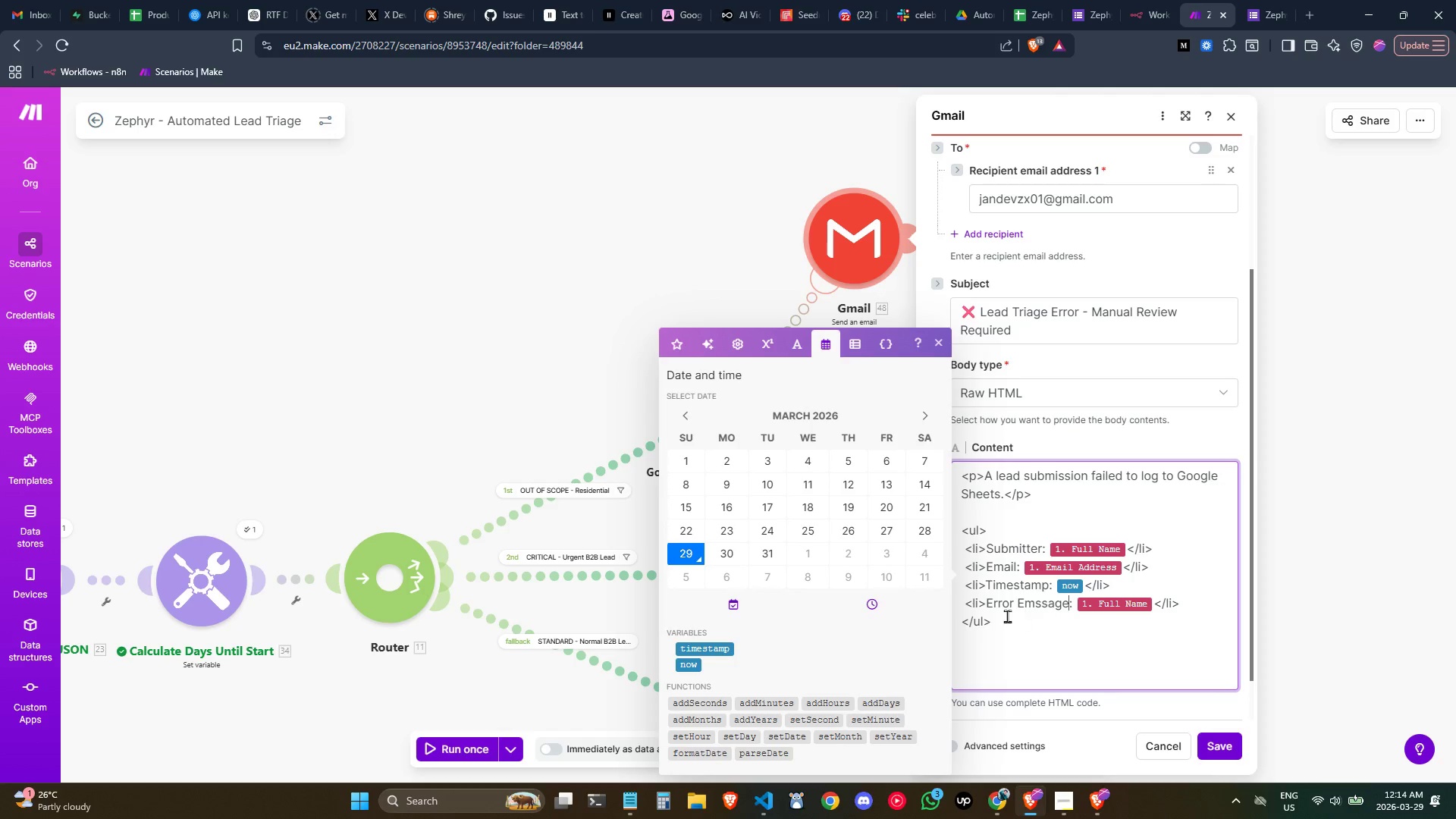 
left_click([1027, 607])
 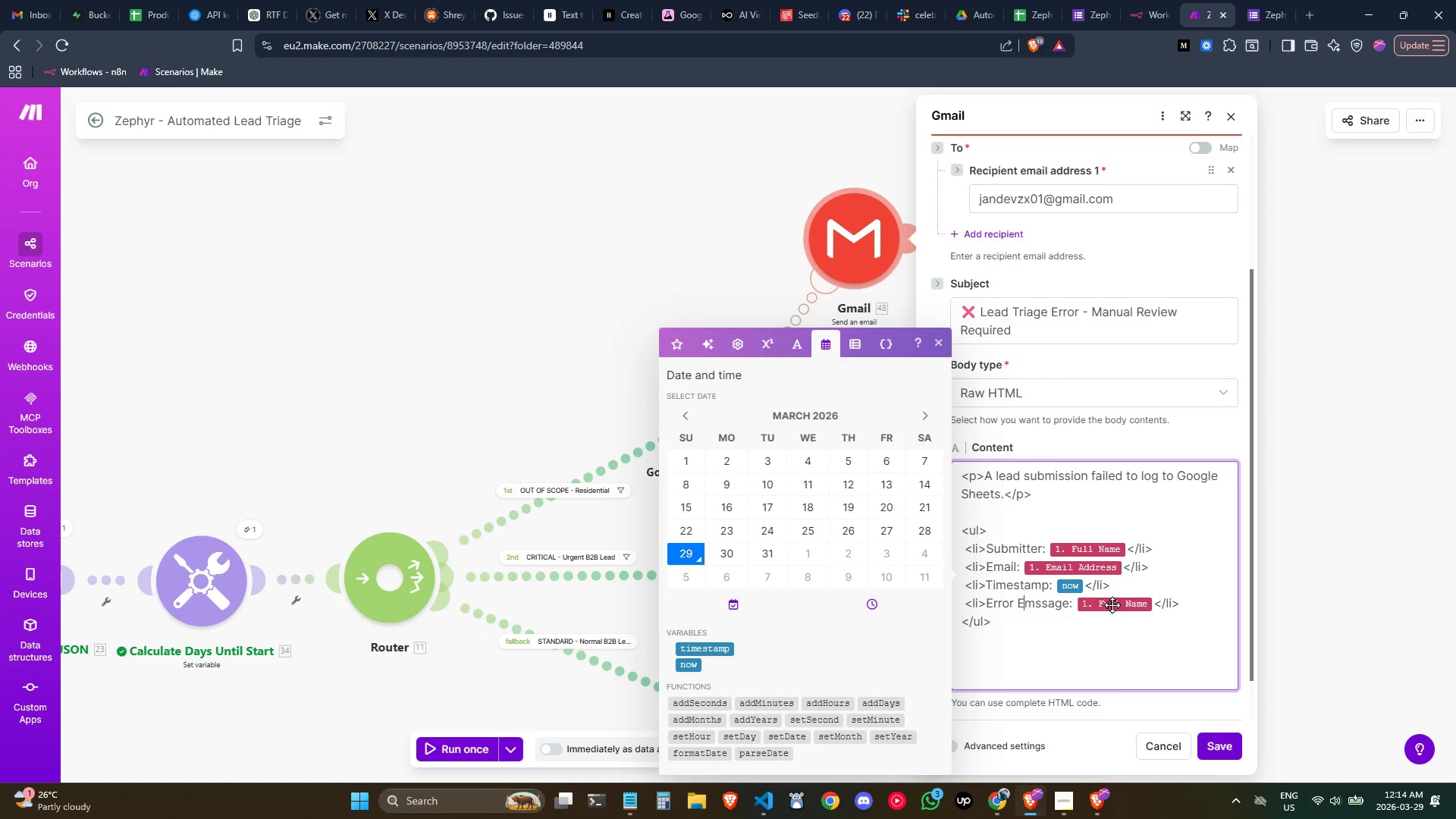 
key(Backspace)
 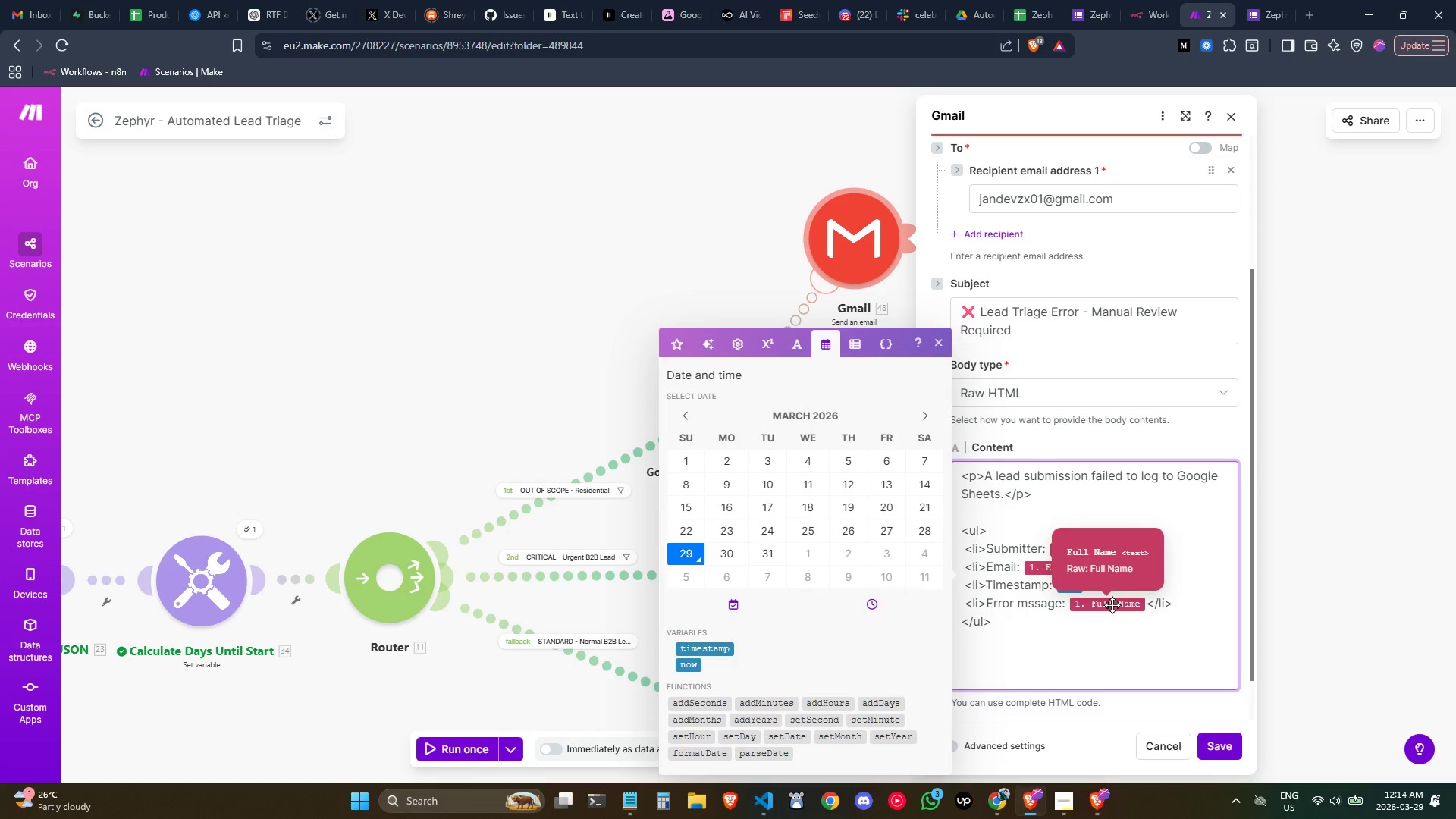 
key(ArrowRight)
 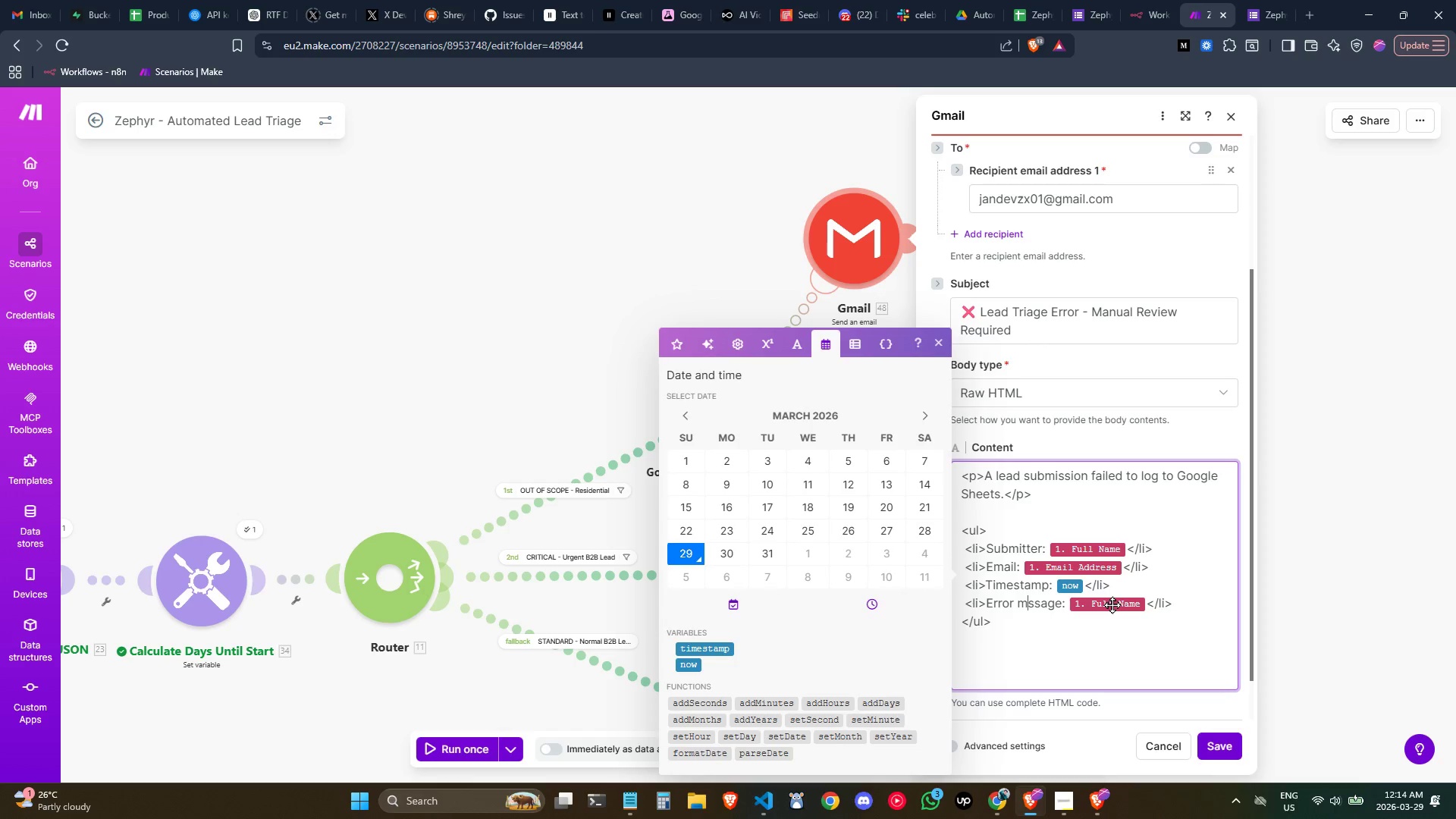 
key(Backspace)
type(Me)
 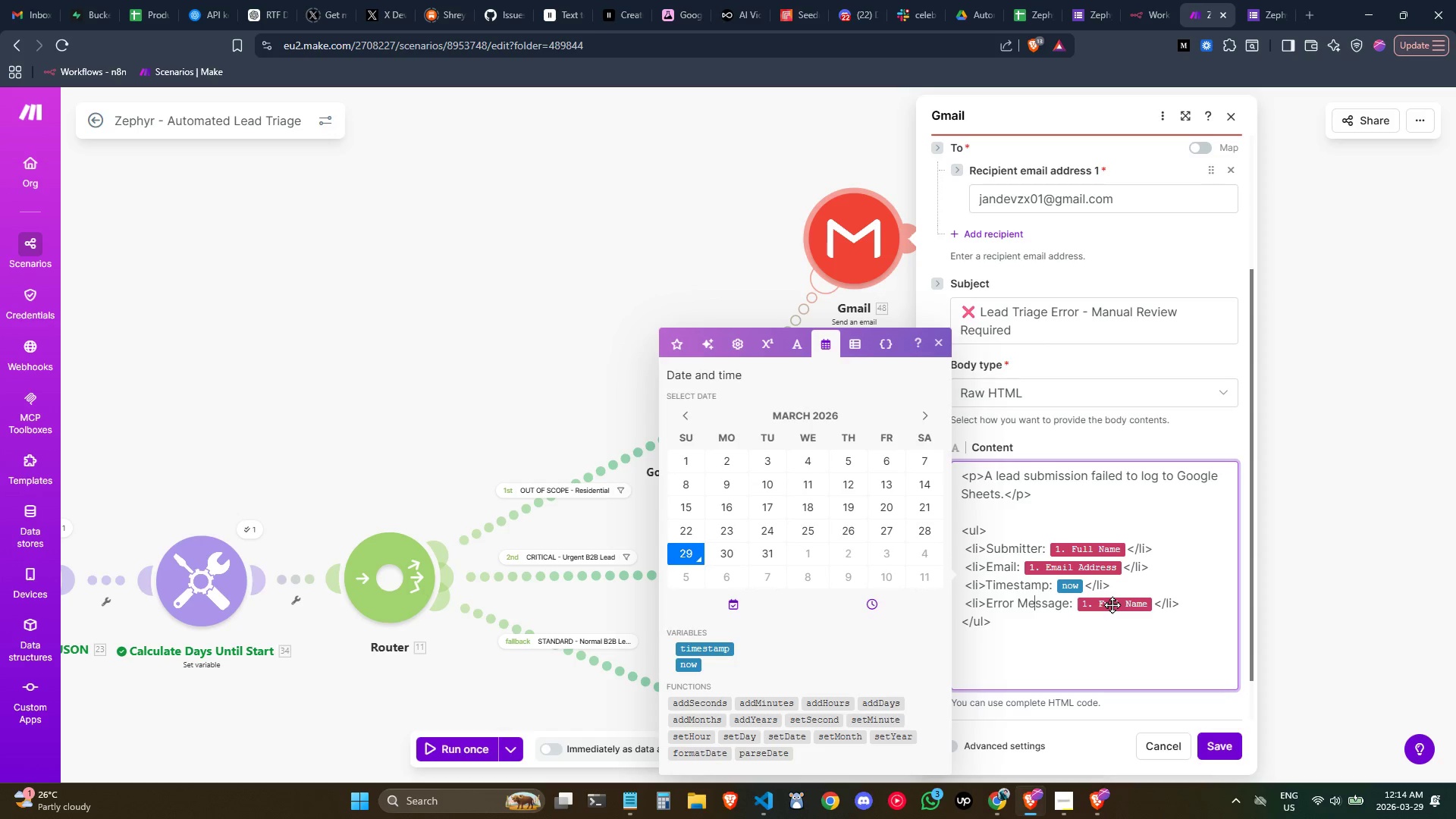 
left_click([1075, 601])
 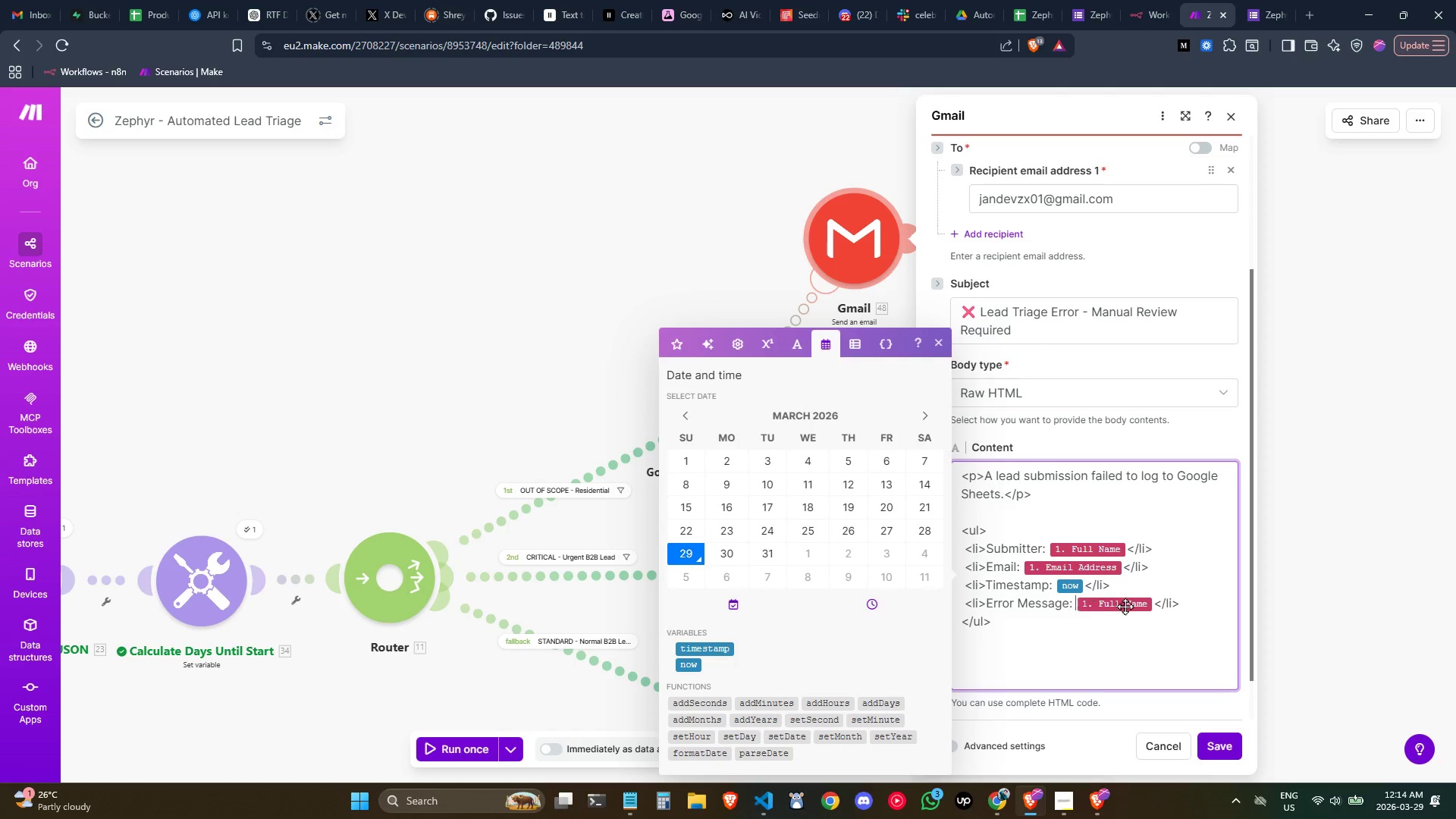 
mouse_move([1163, 595])
 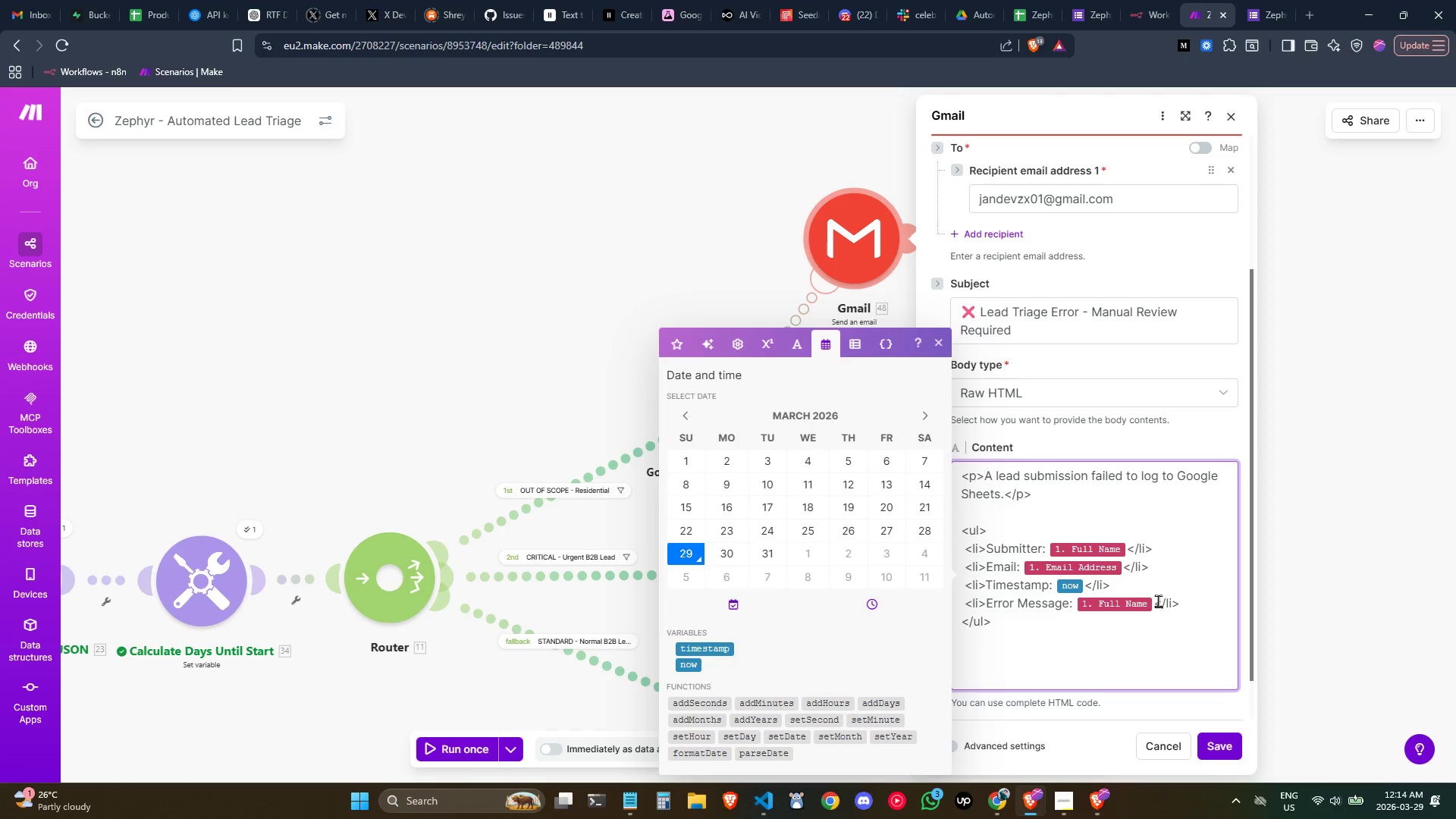 
left_click([1157, 602])
 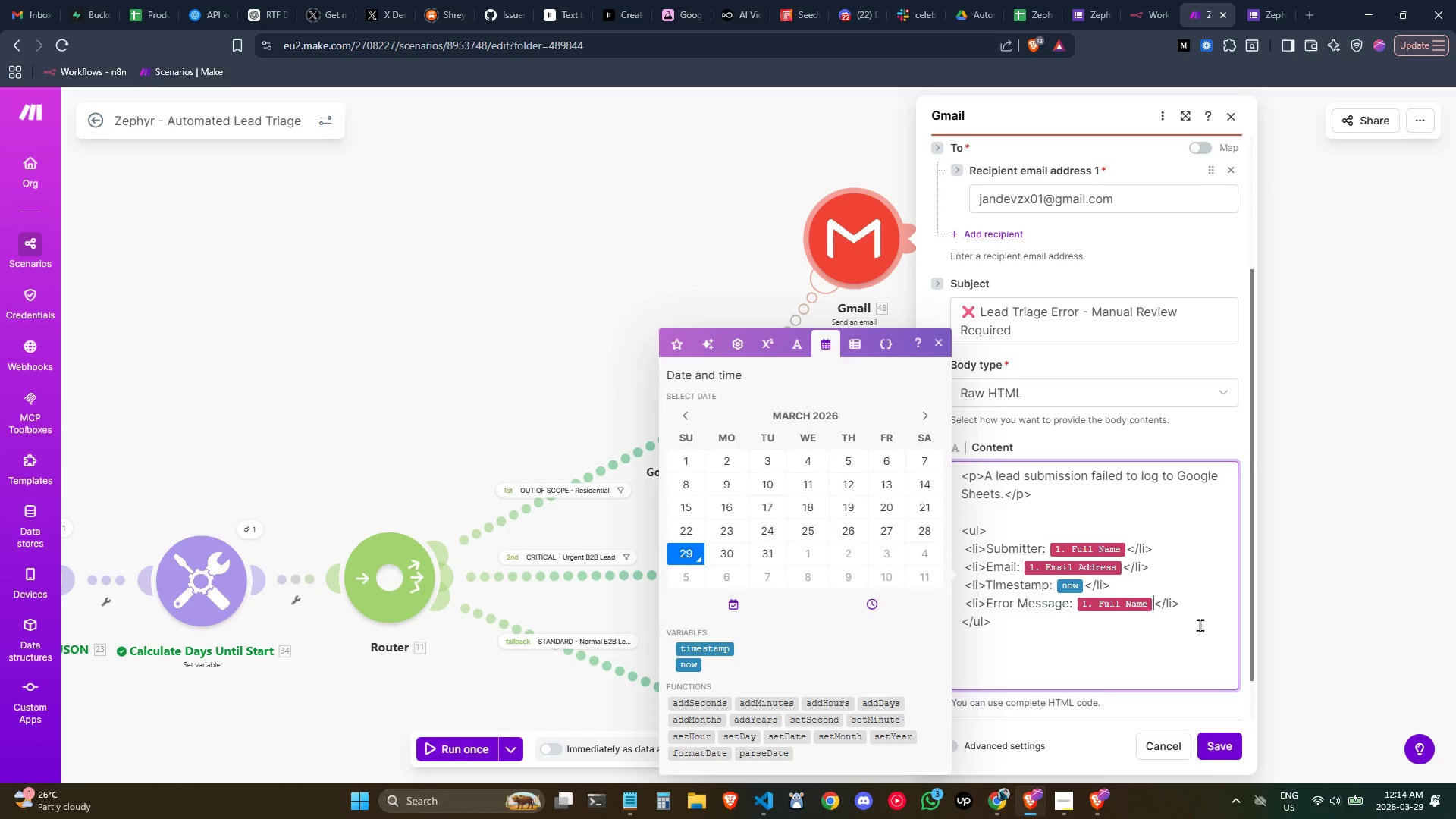 
key(Backspace)
 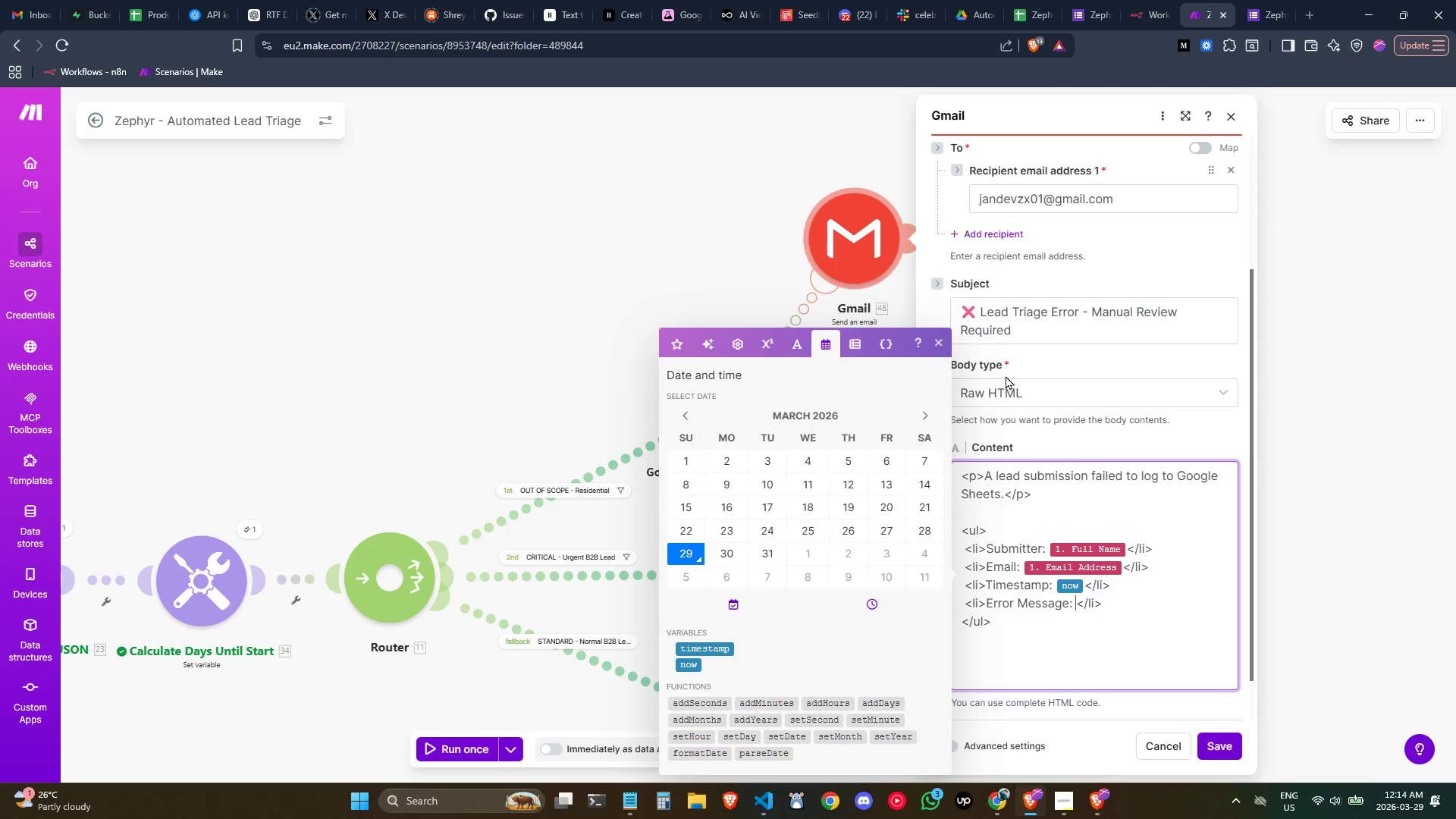 
left_click([1129, 596])
 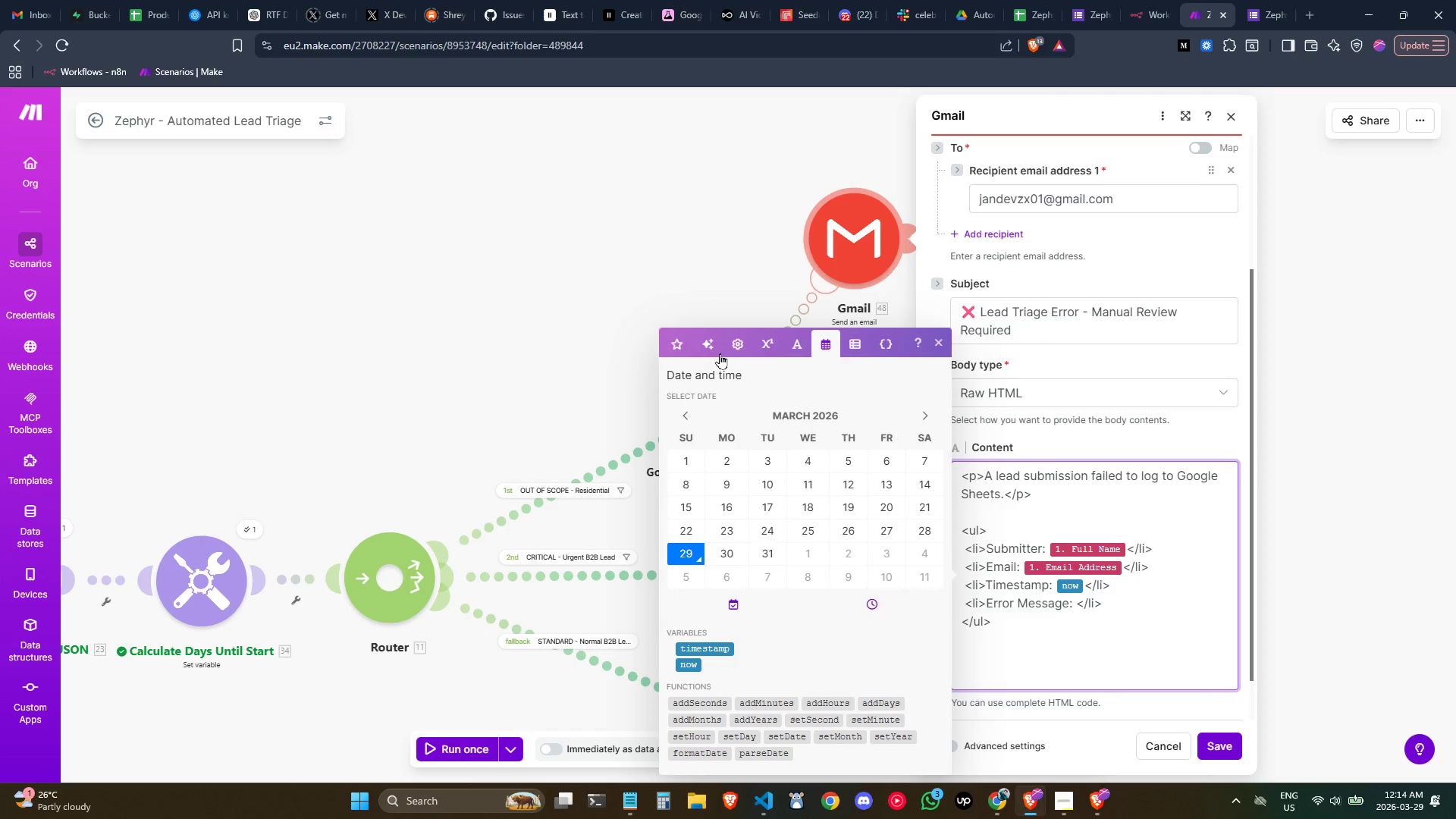 
left_click([676, 350])
 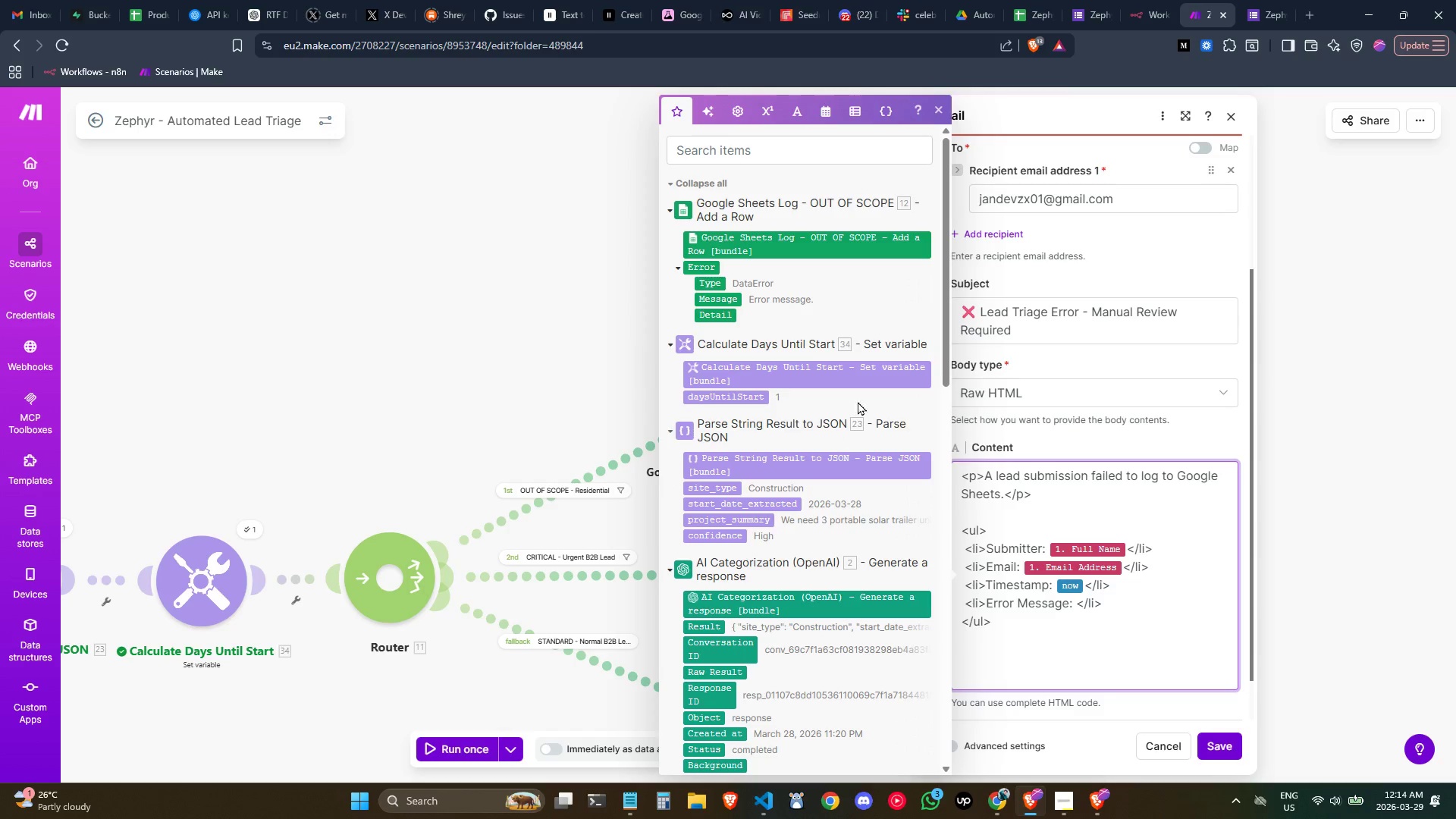 
scroll: coordinate [799, 356], scroll_direction: up, amount: 3.0
 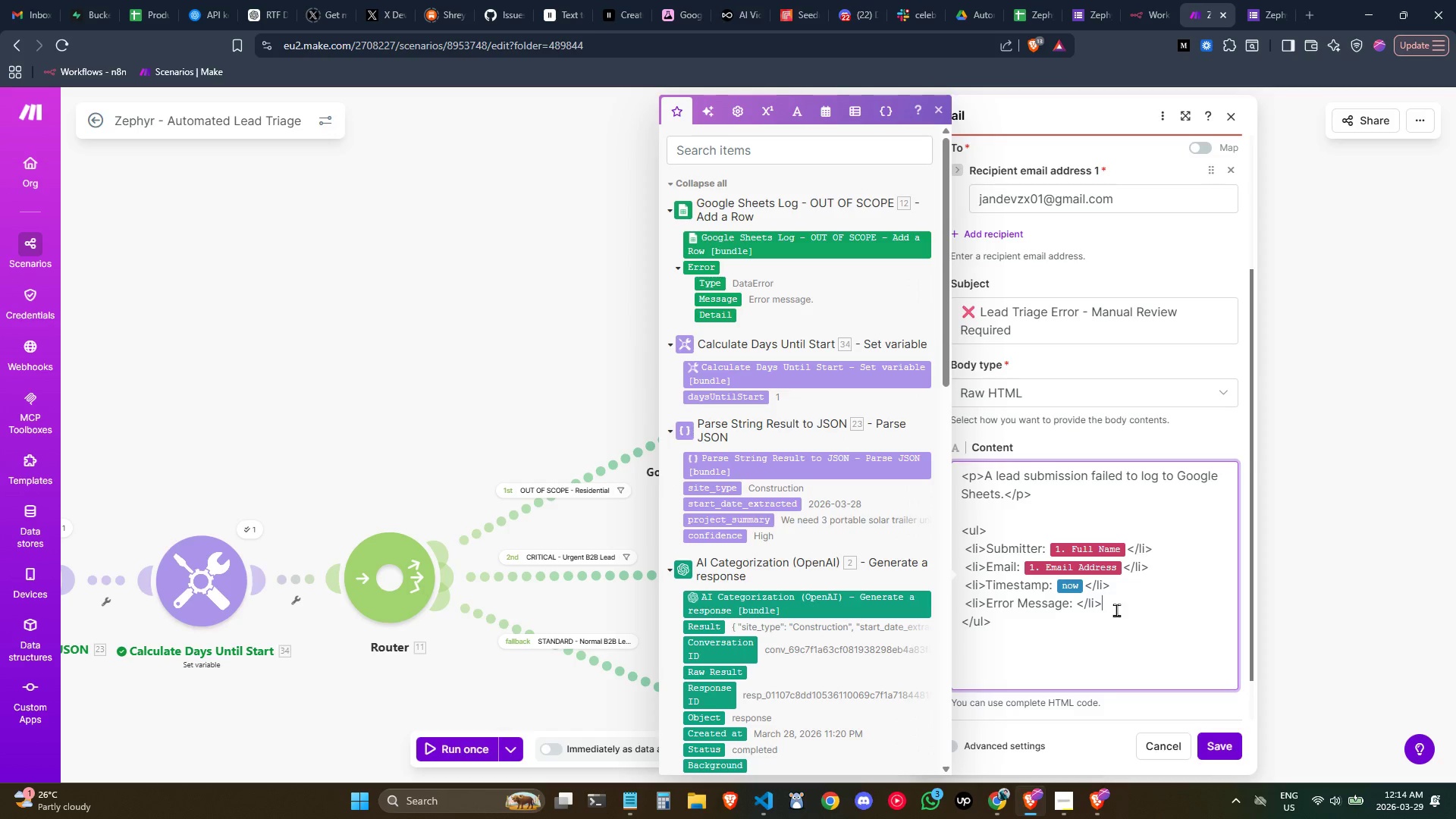 
left_click([1077, 607])
 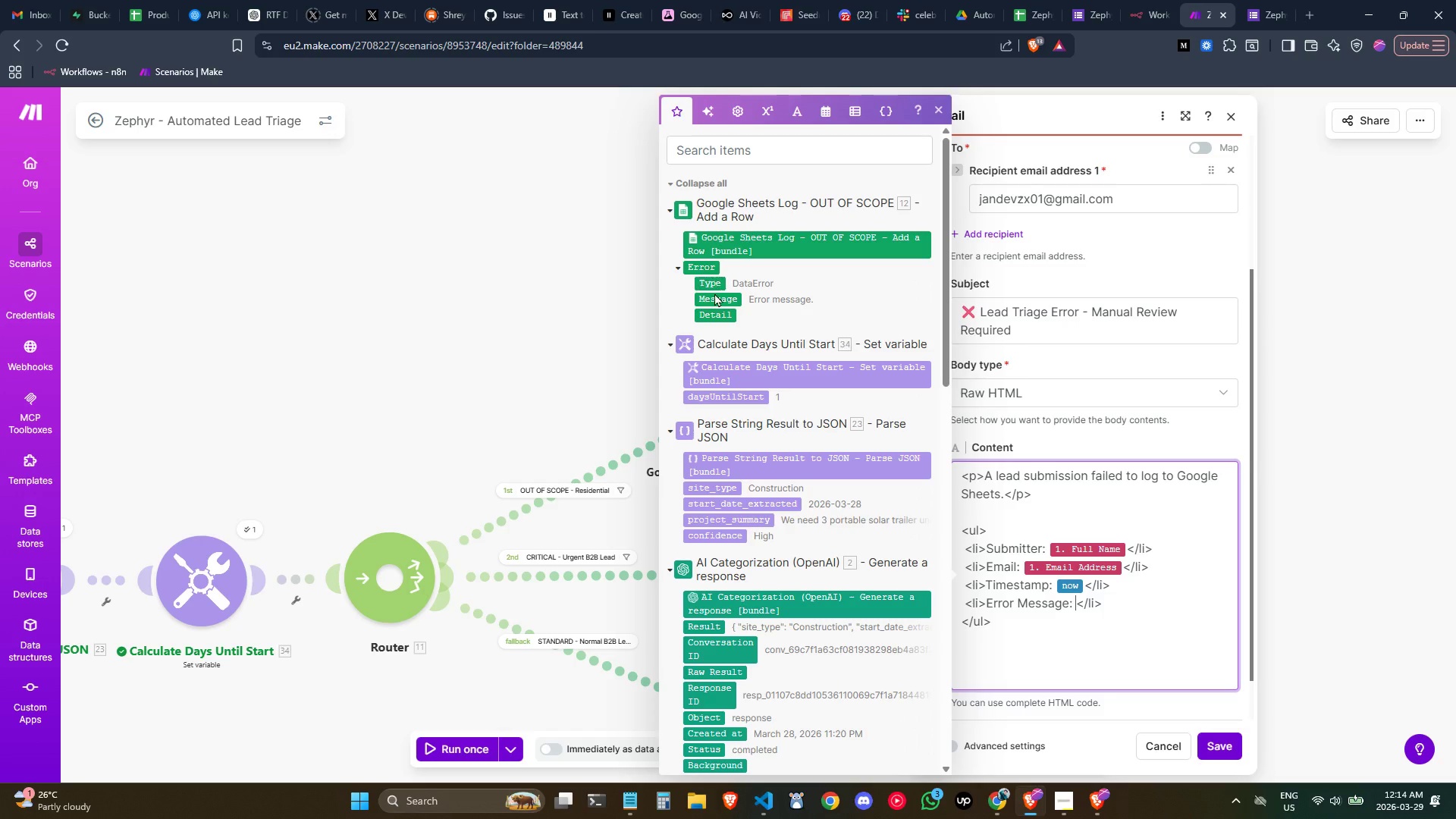 
left_click_drag(start_coordinate=[715, 299], to_coordinate=[1078, 608])
 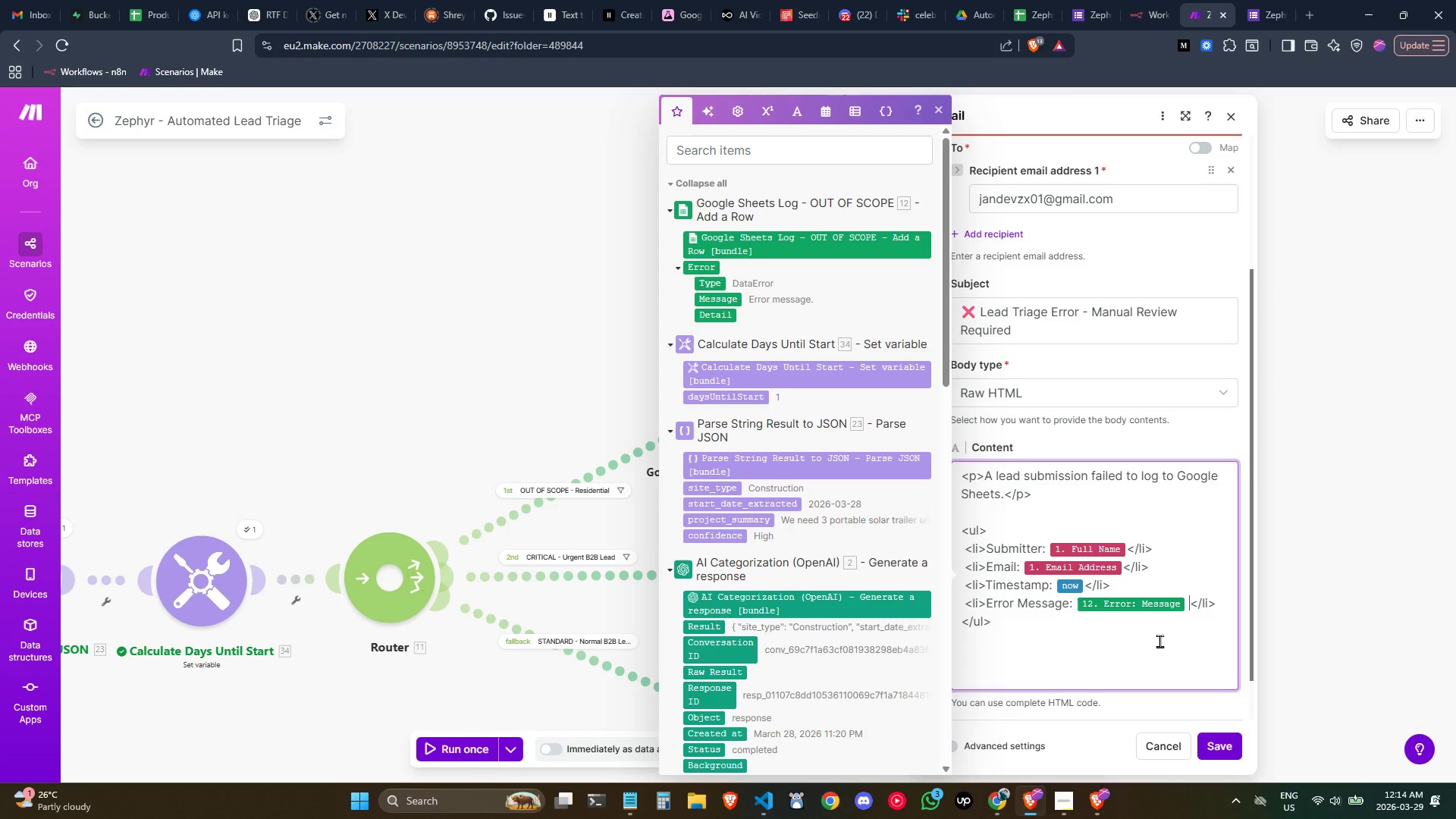 
key(Backspace)
 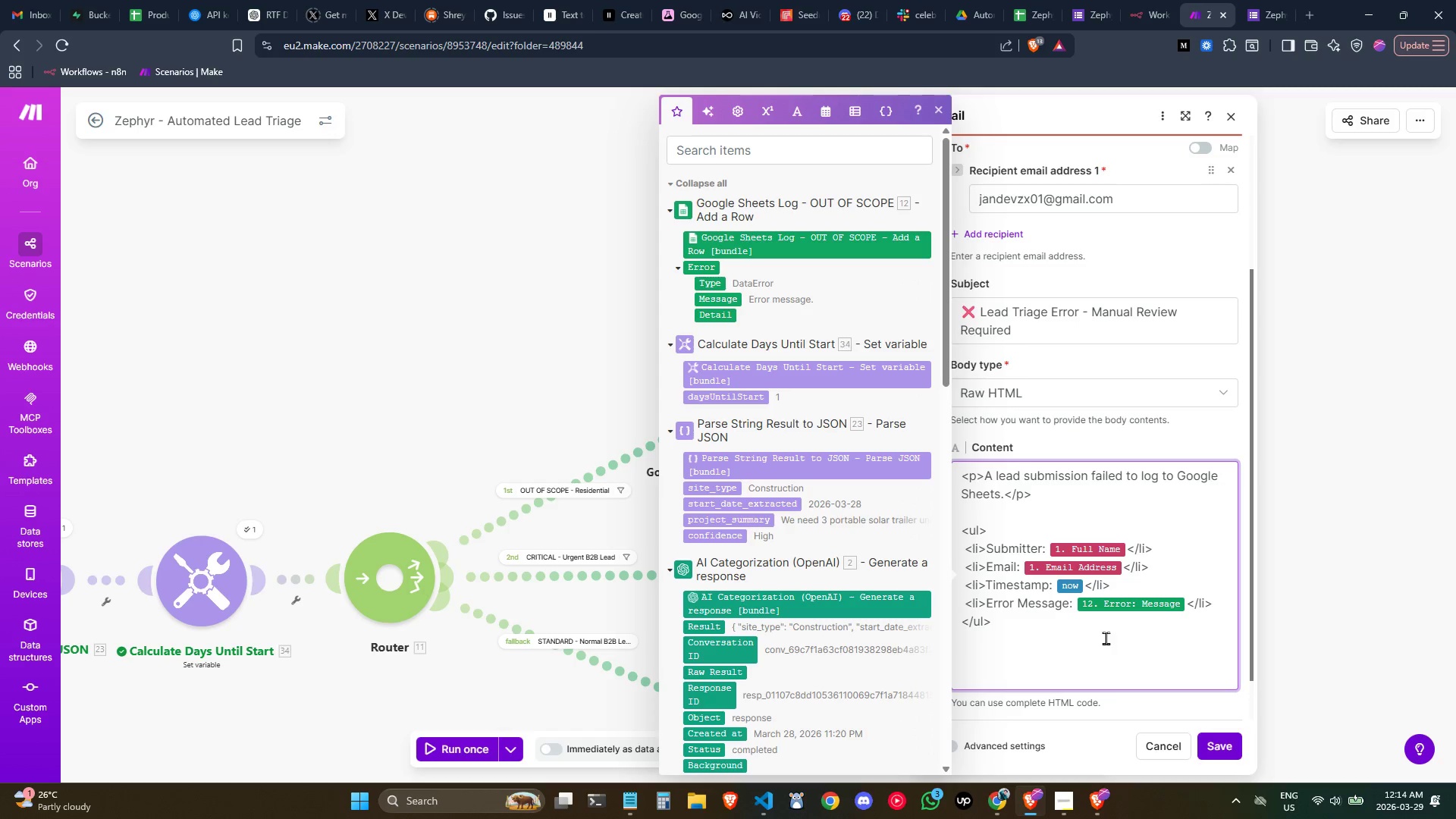 
left_click([1103, 640])
 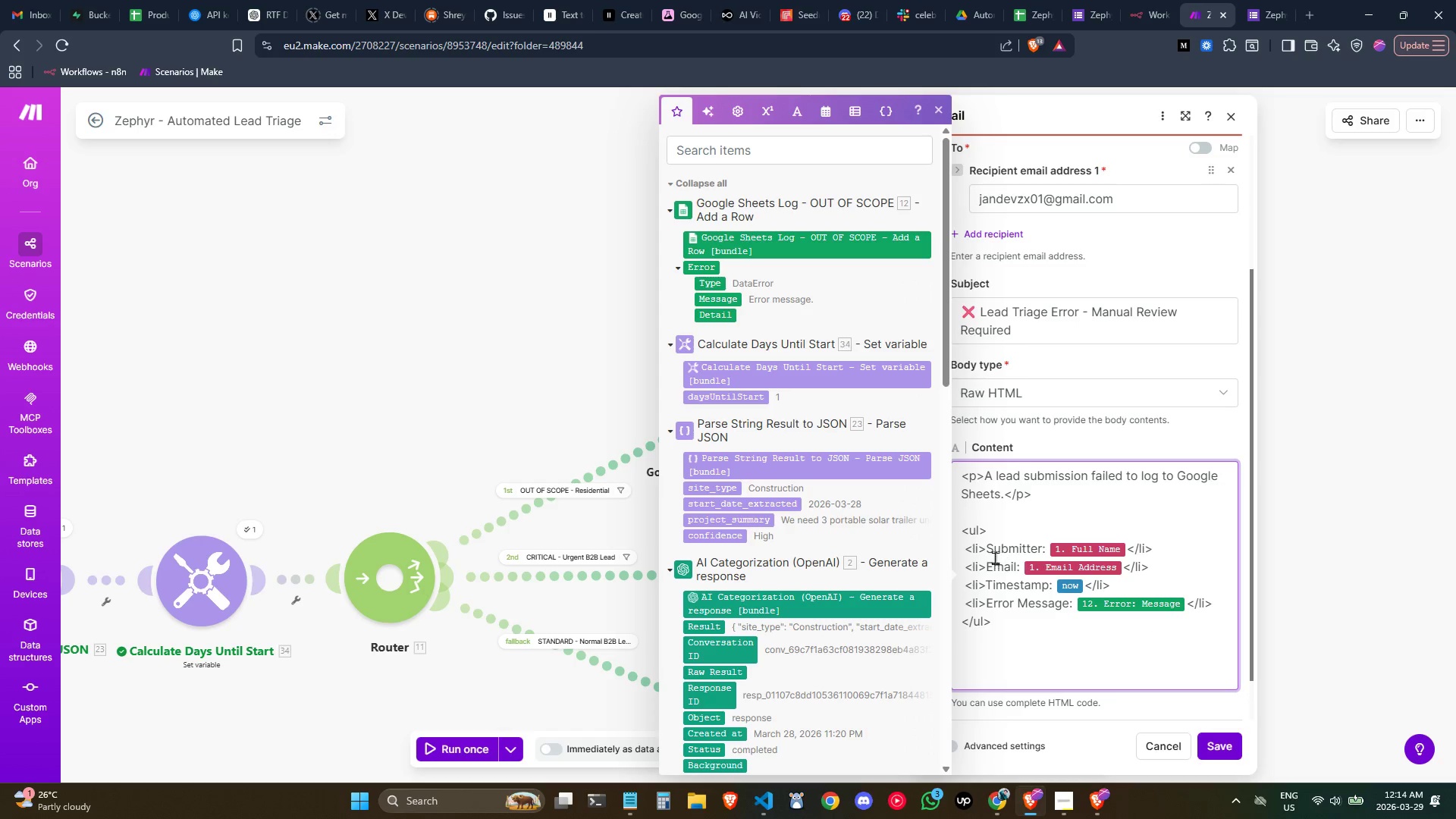 
left_click([991, 554])
 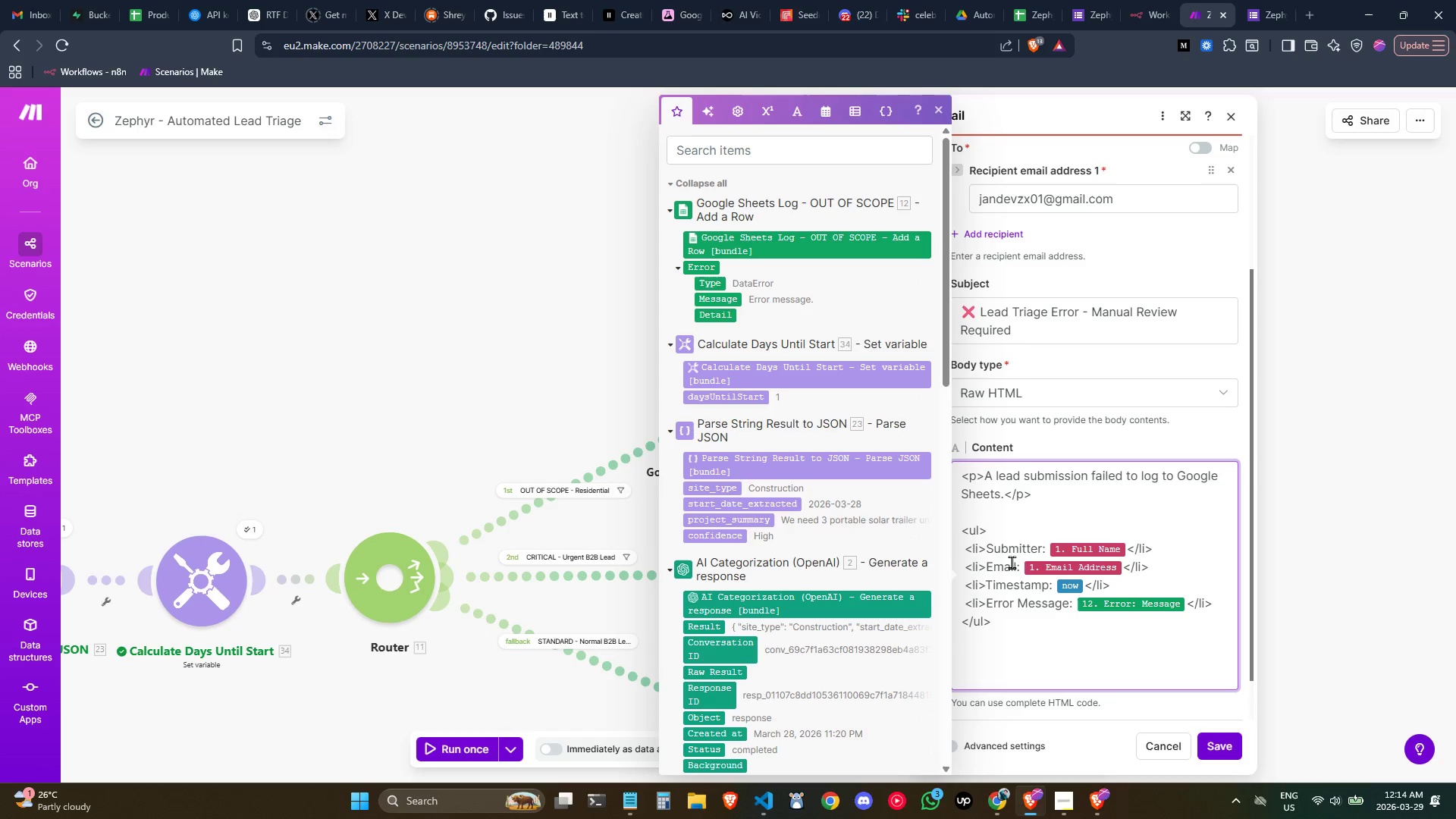 
key(ArrowLeft)
 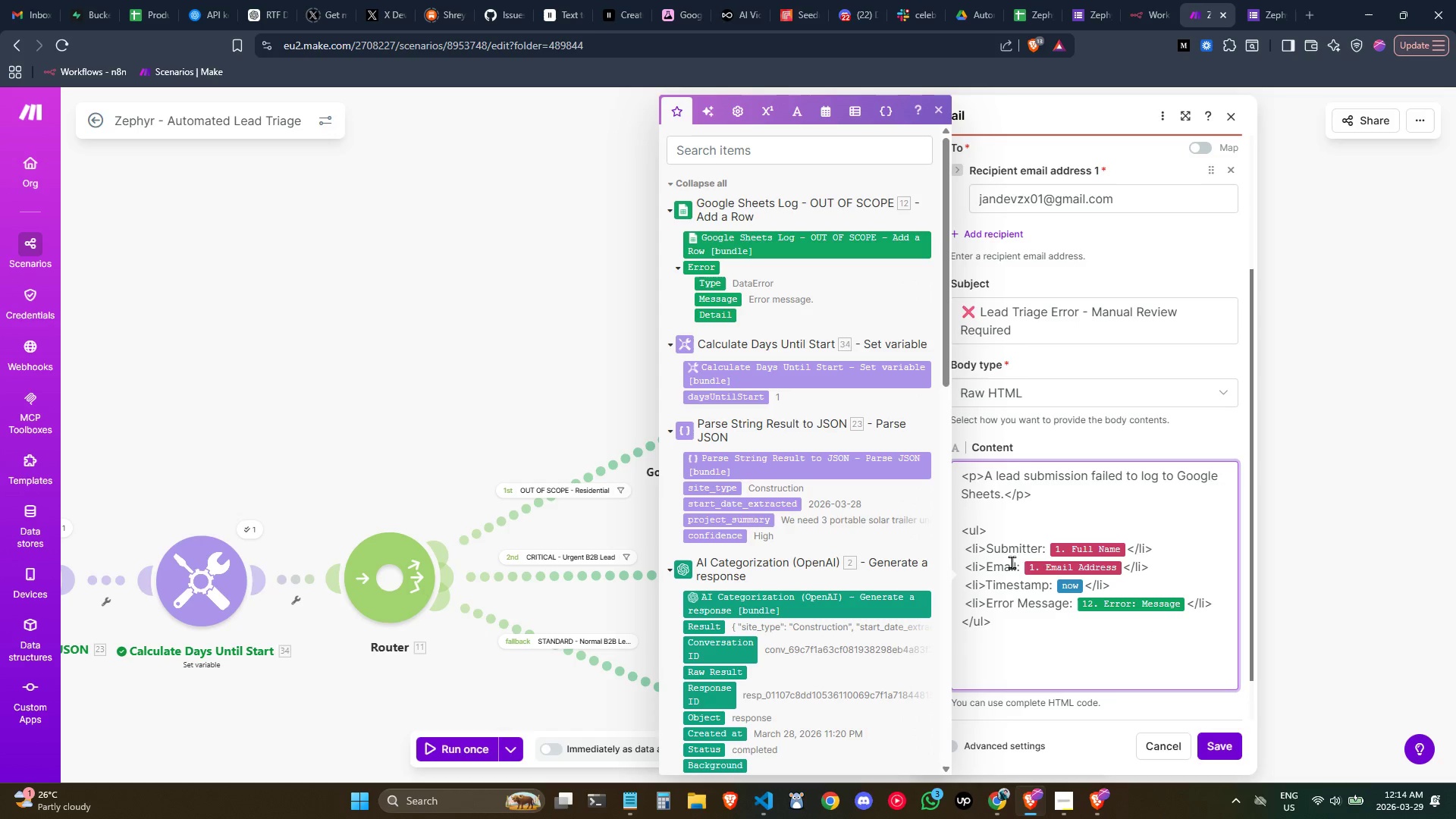 
type(<strong>)
 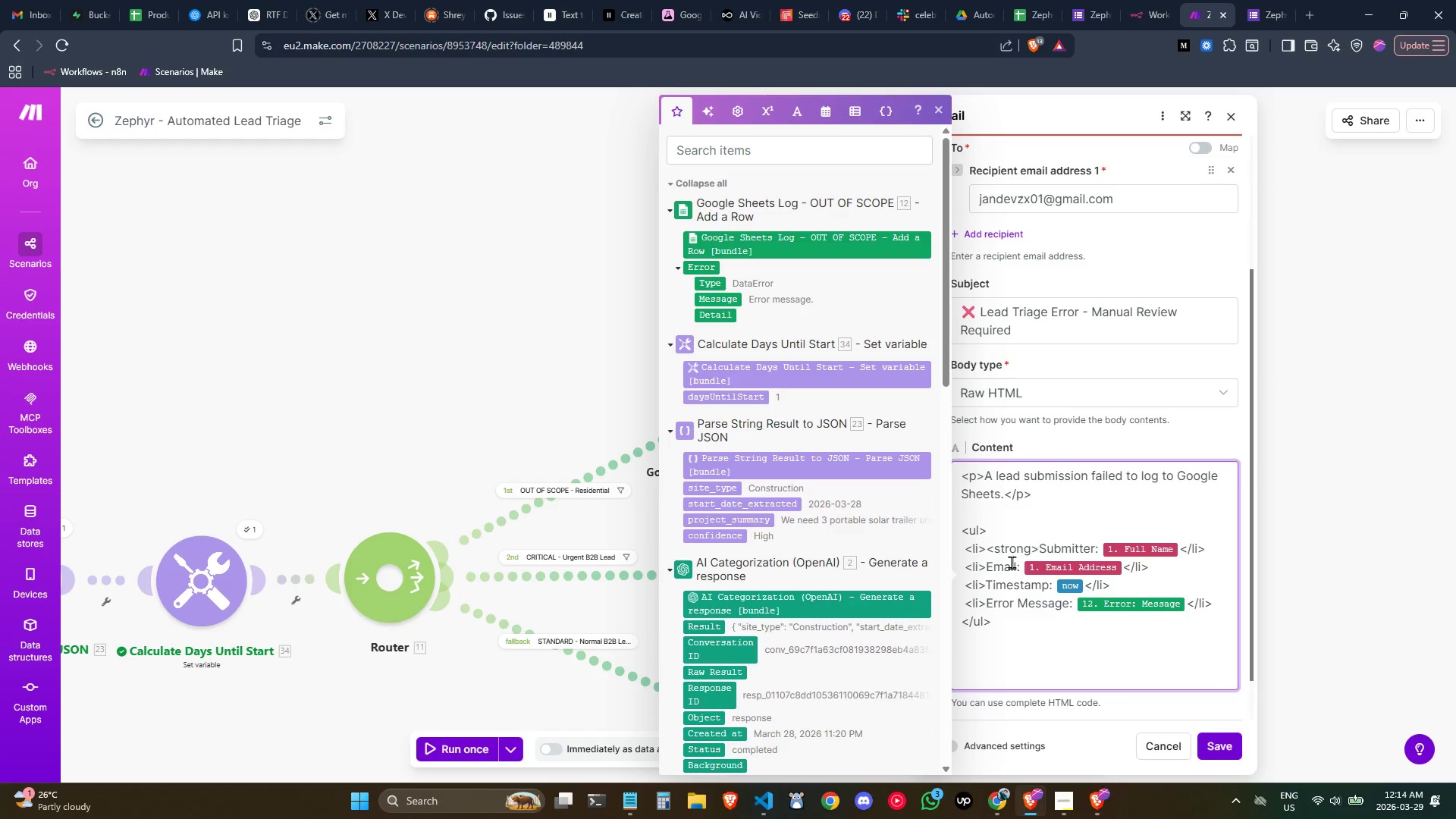 
left_click([986, 566])
 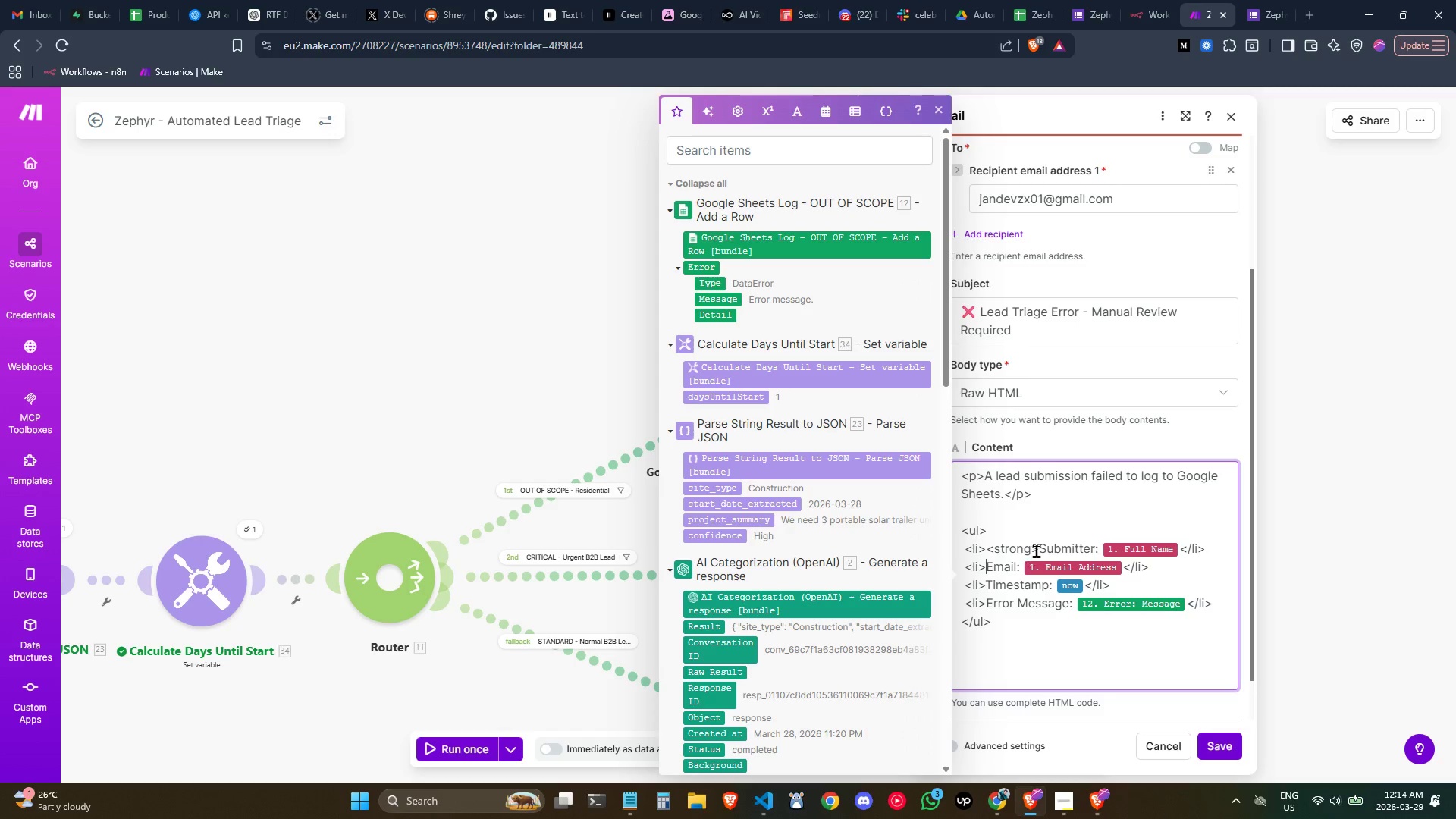 
left_click([1036, 550])
 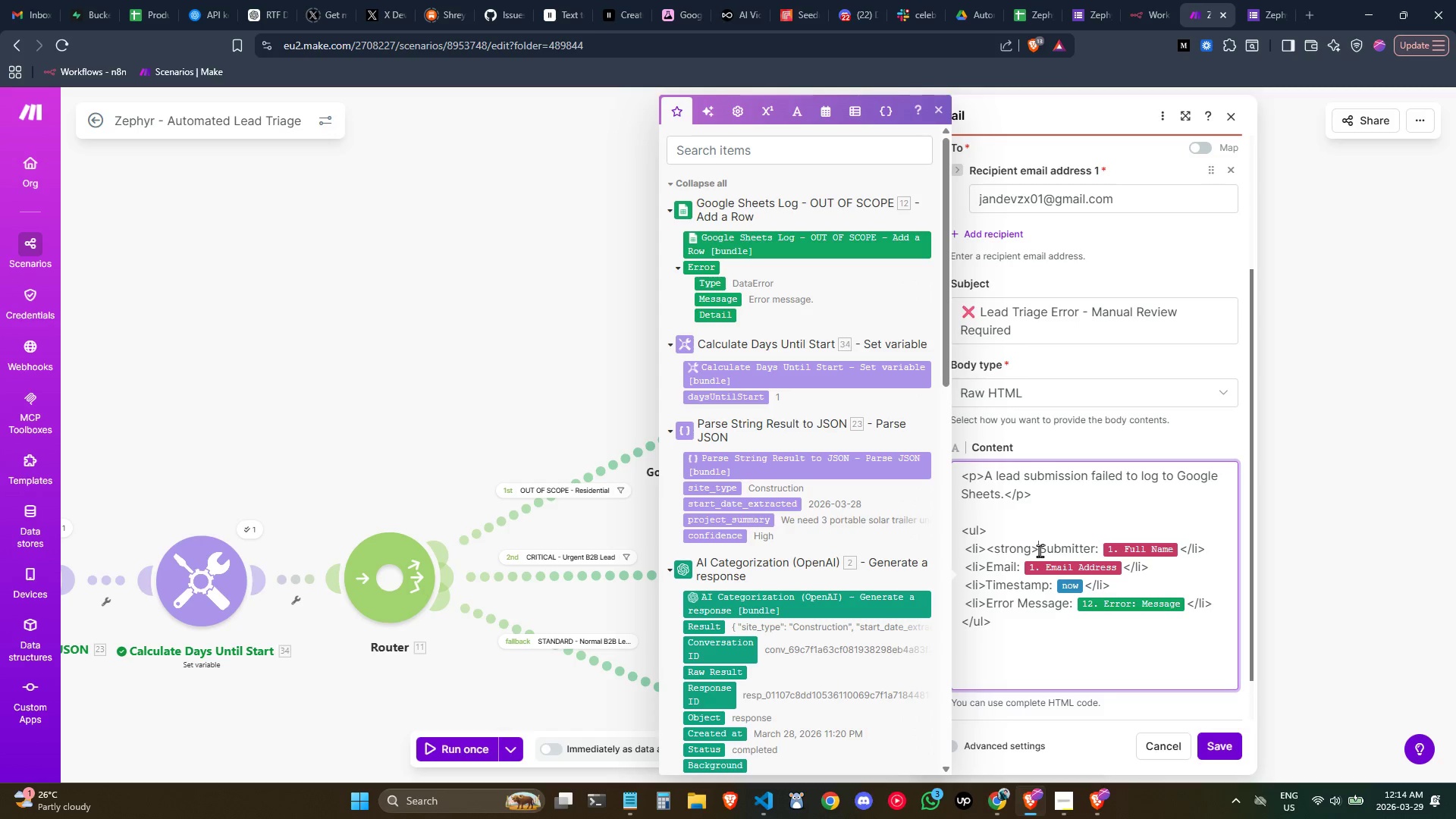 
left_click_drag(start_coordinate=[1040, 551], to_coordinate=[988, 547])
 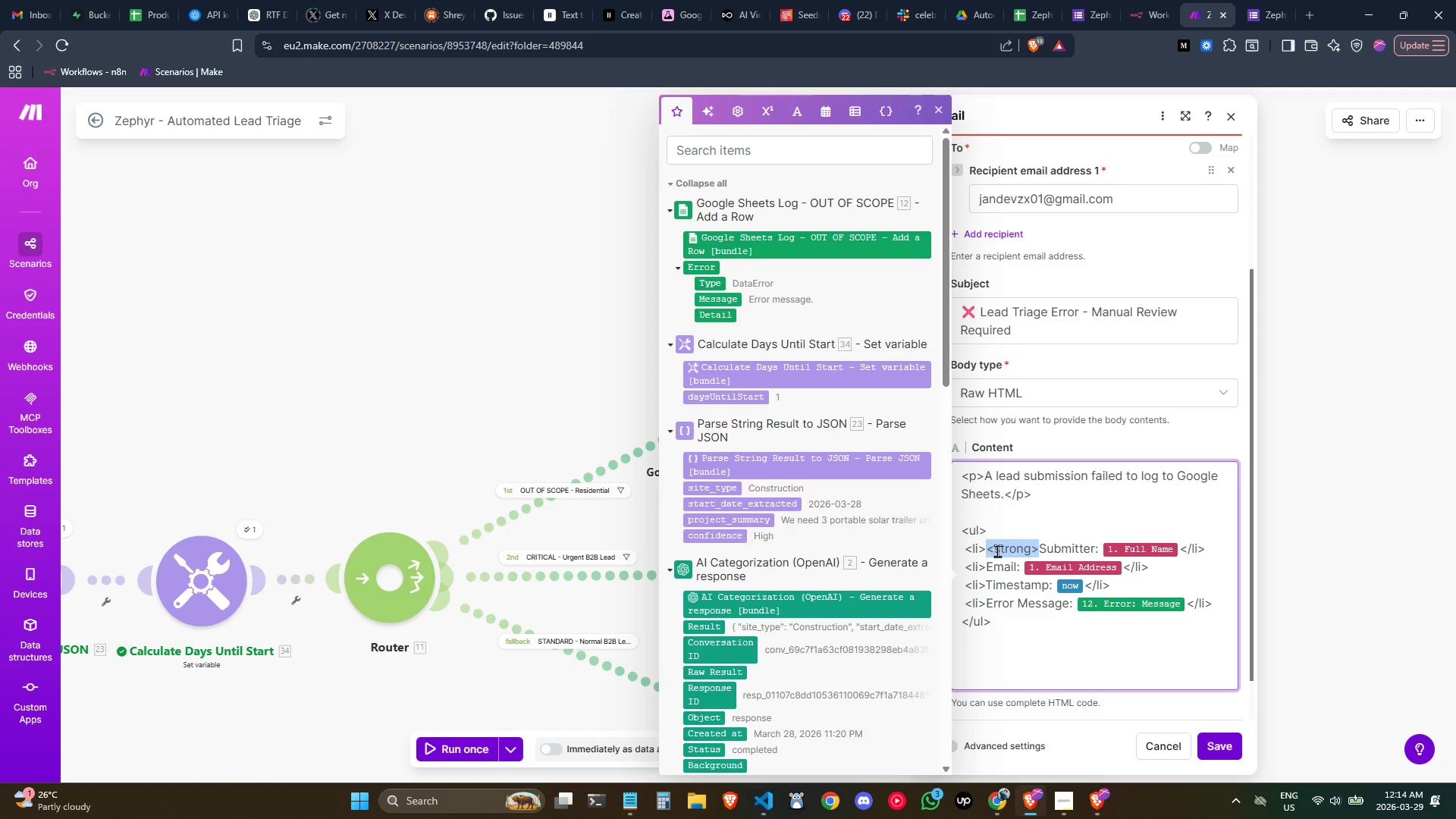 
key(Control+C)
 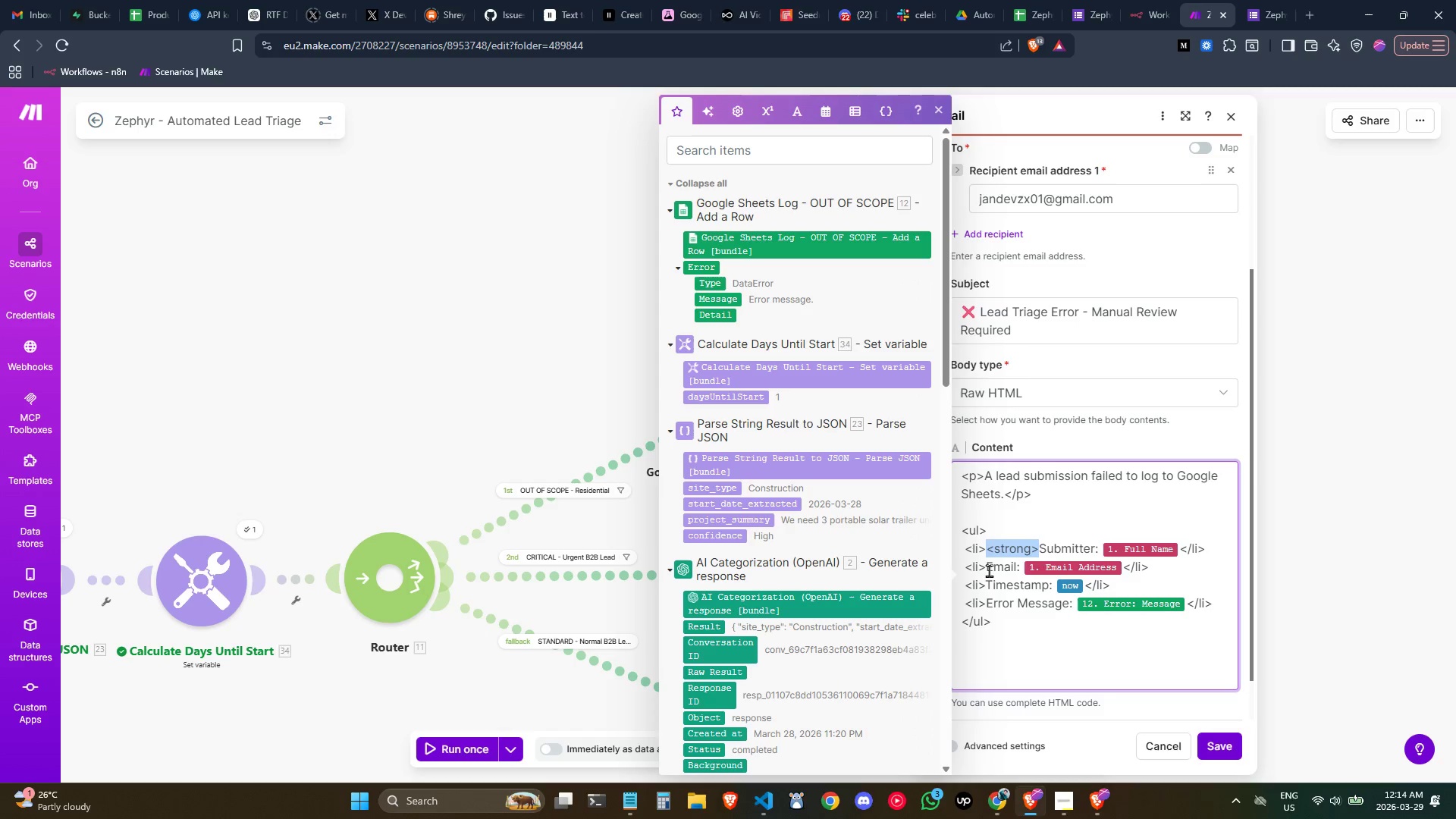 
left_click([989, 570])
 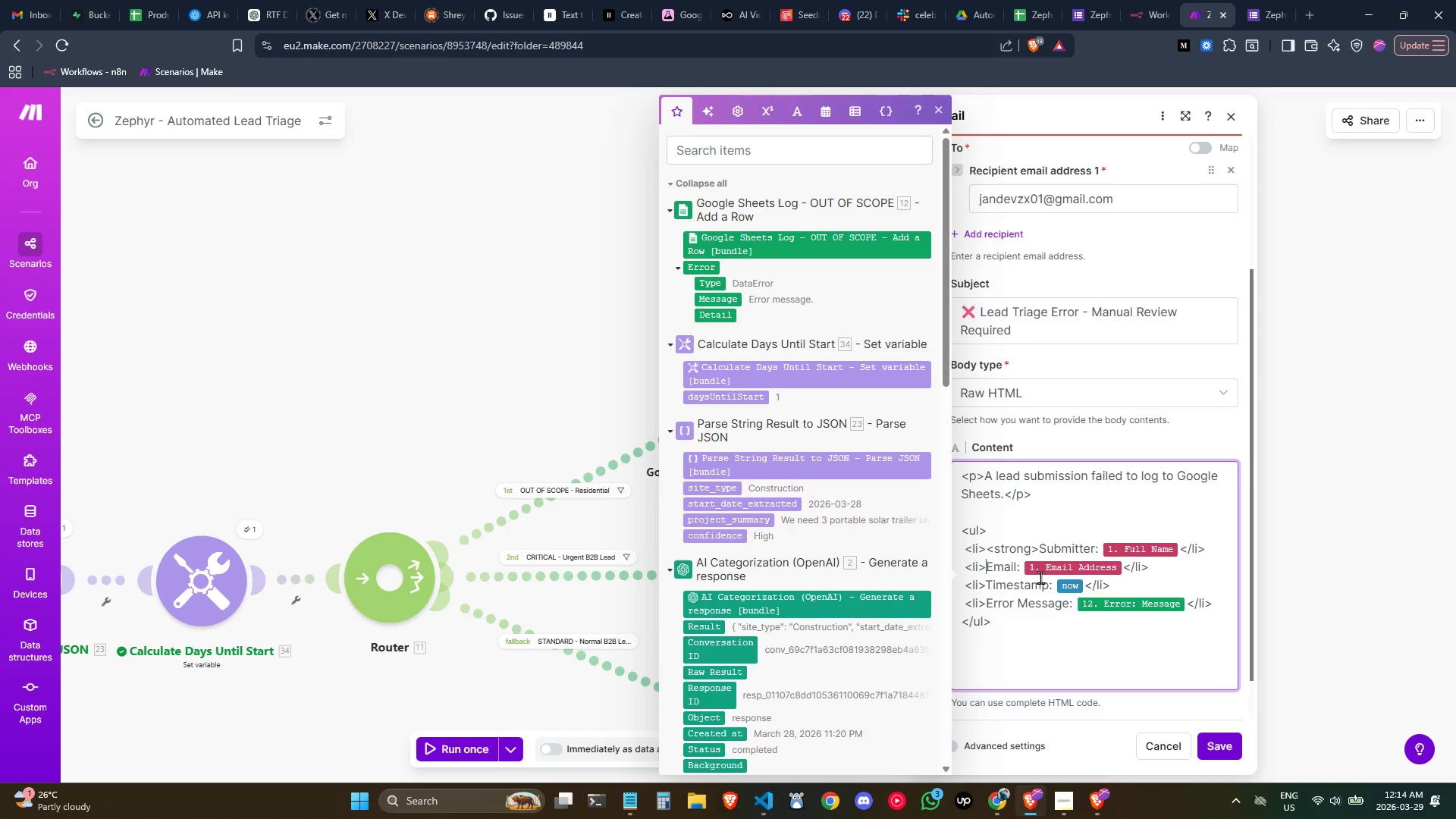 
key(Control+ControlLeft)
 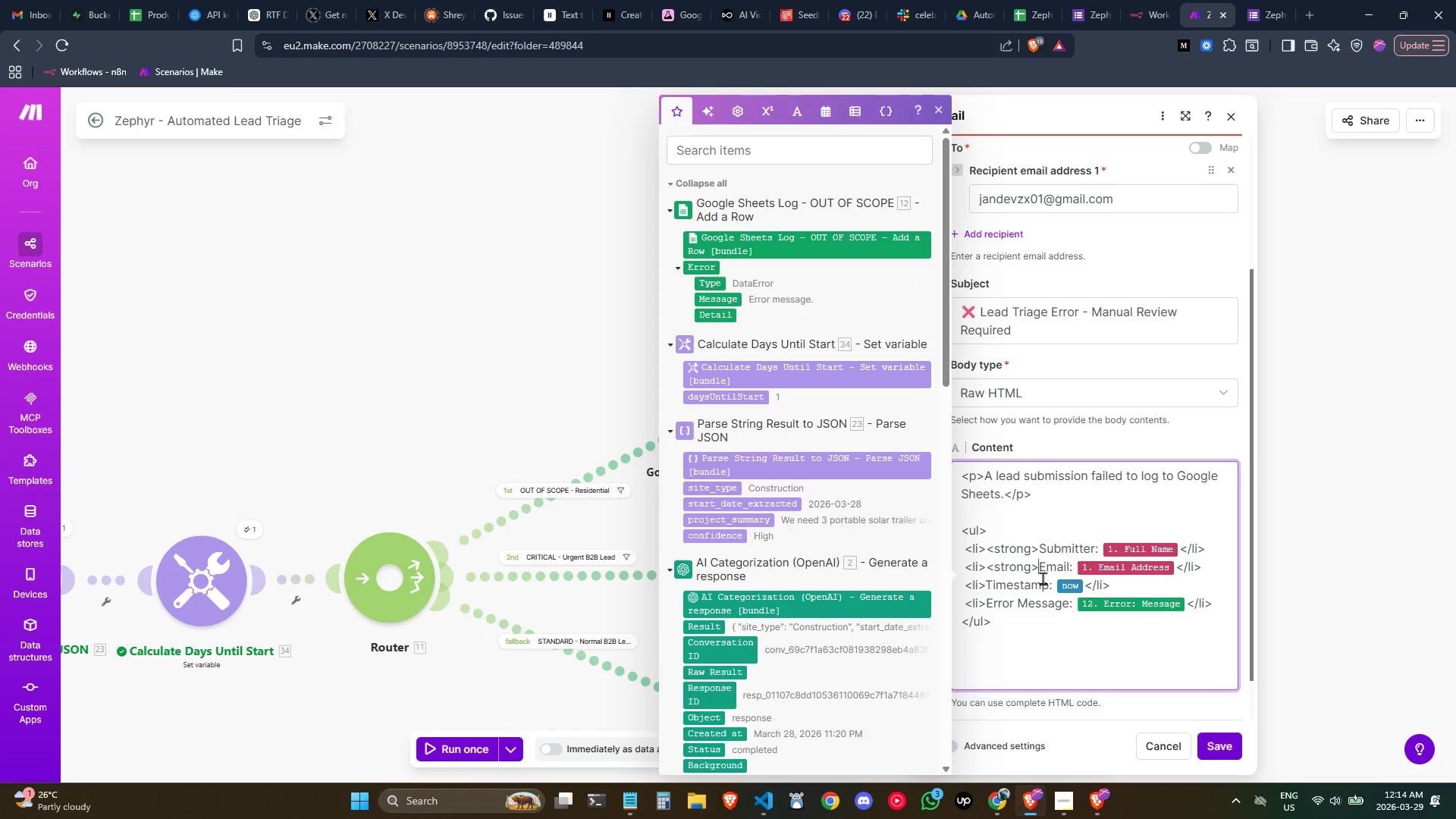 
key(Control+V)
 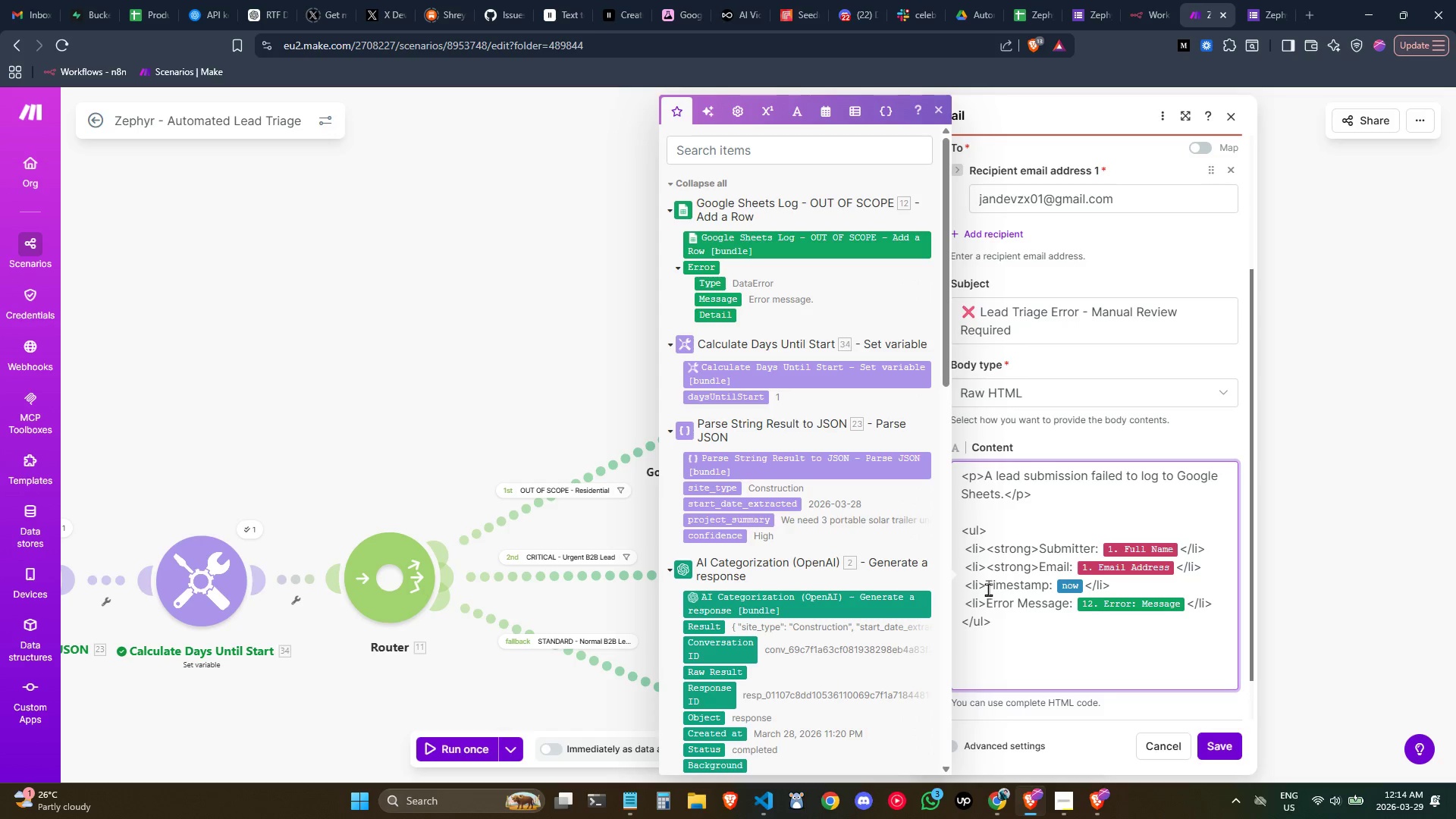 
left_click([986, 588])
 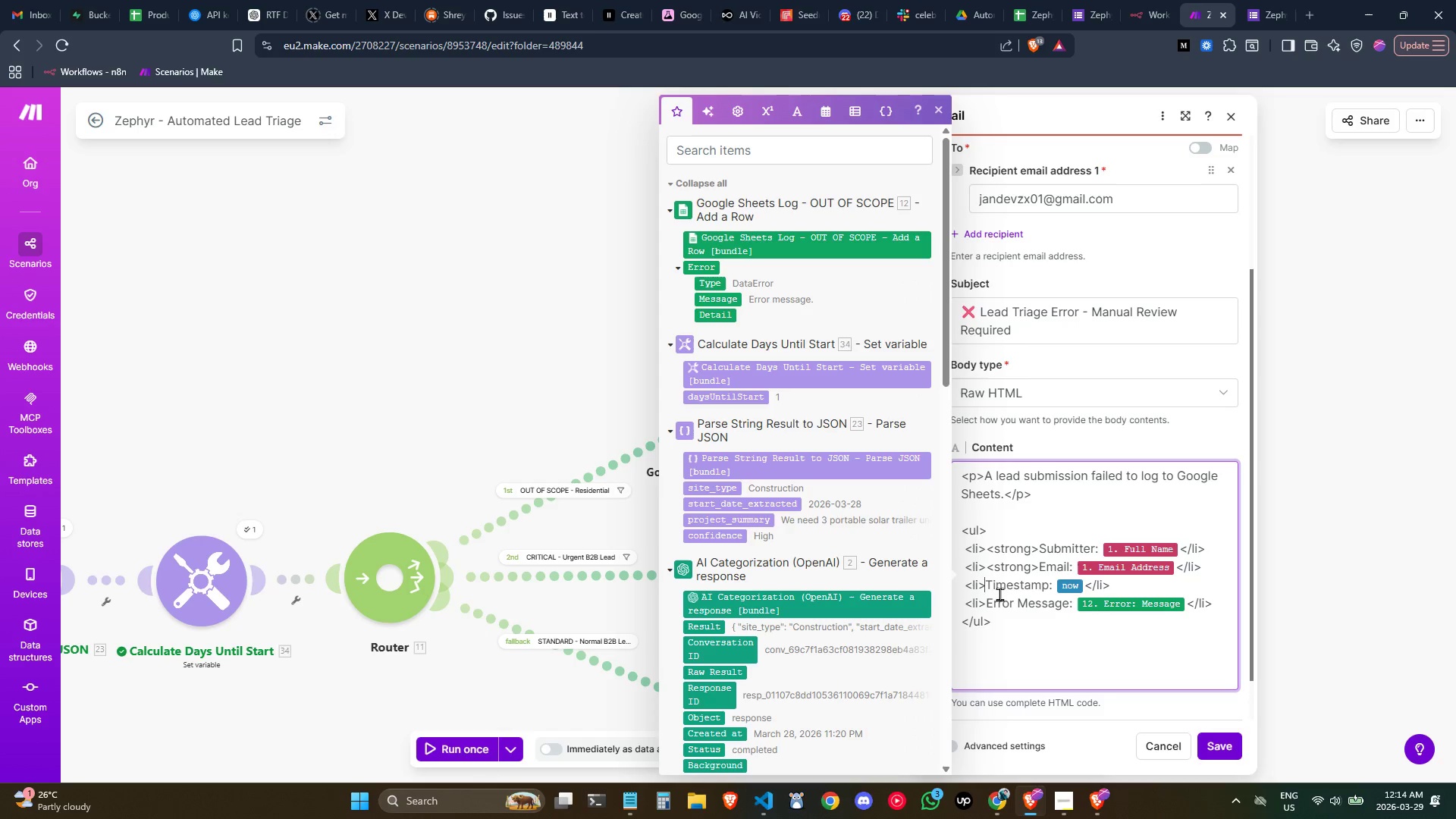 
key(Control+ControlLeft)
 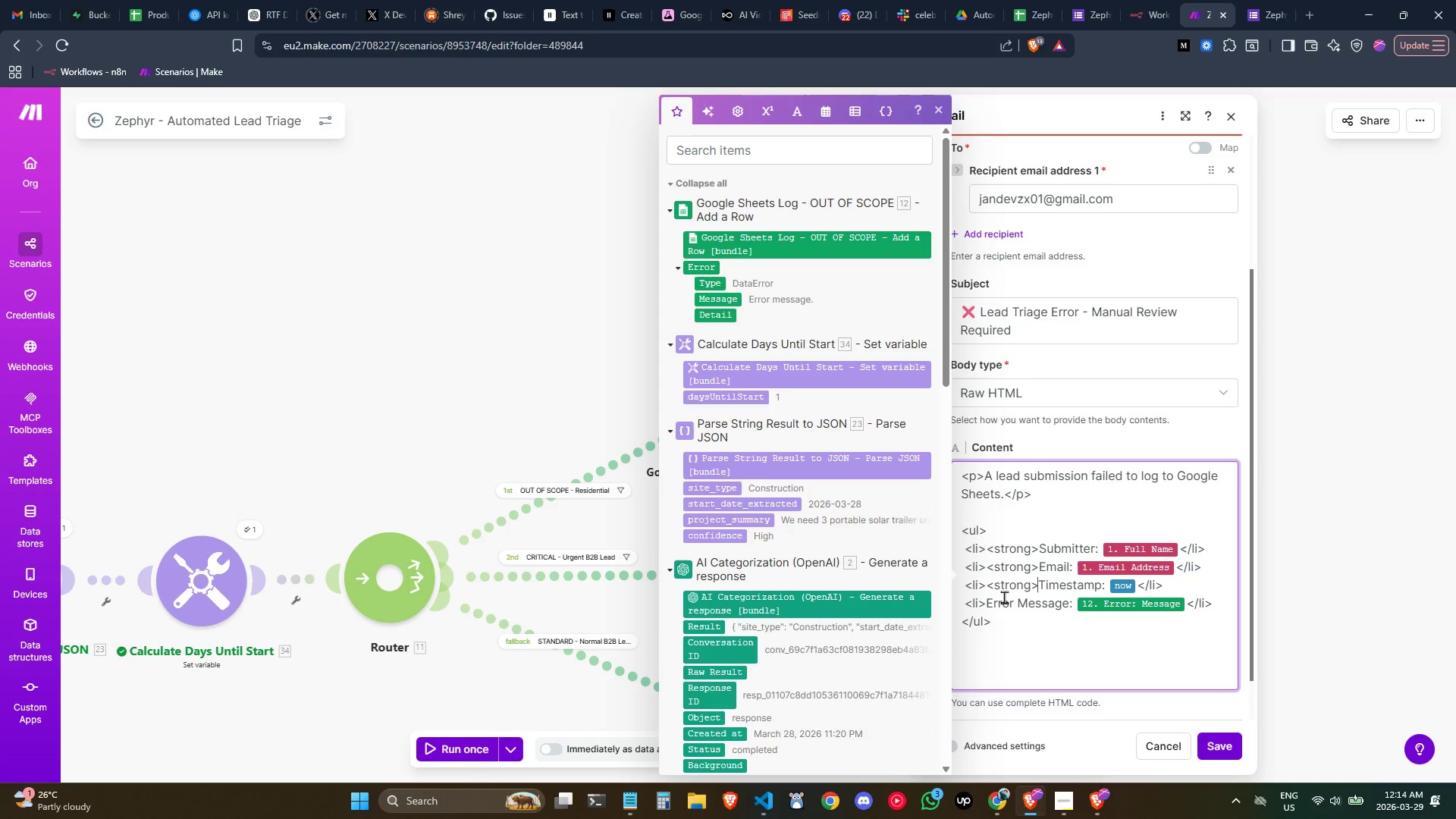 
key(Control+V)
 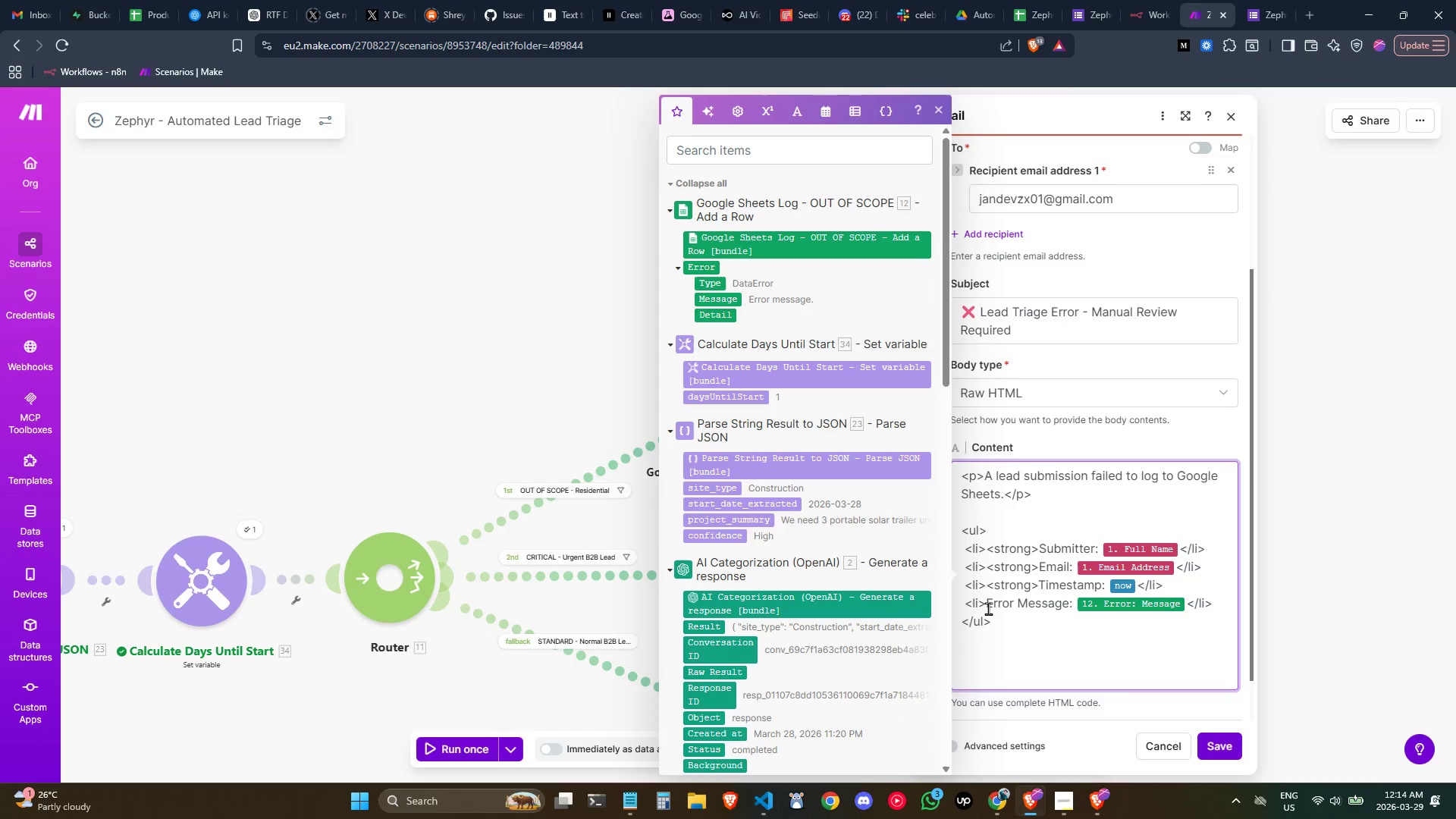 
key(Control+ControlLeft)
 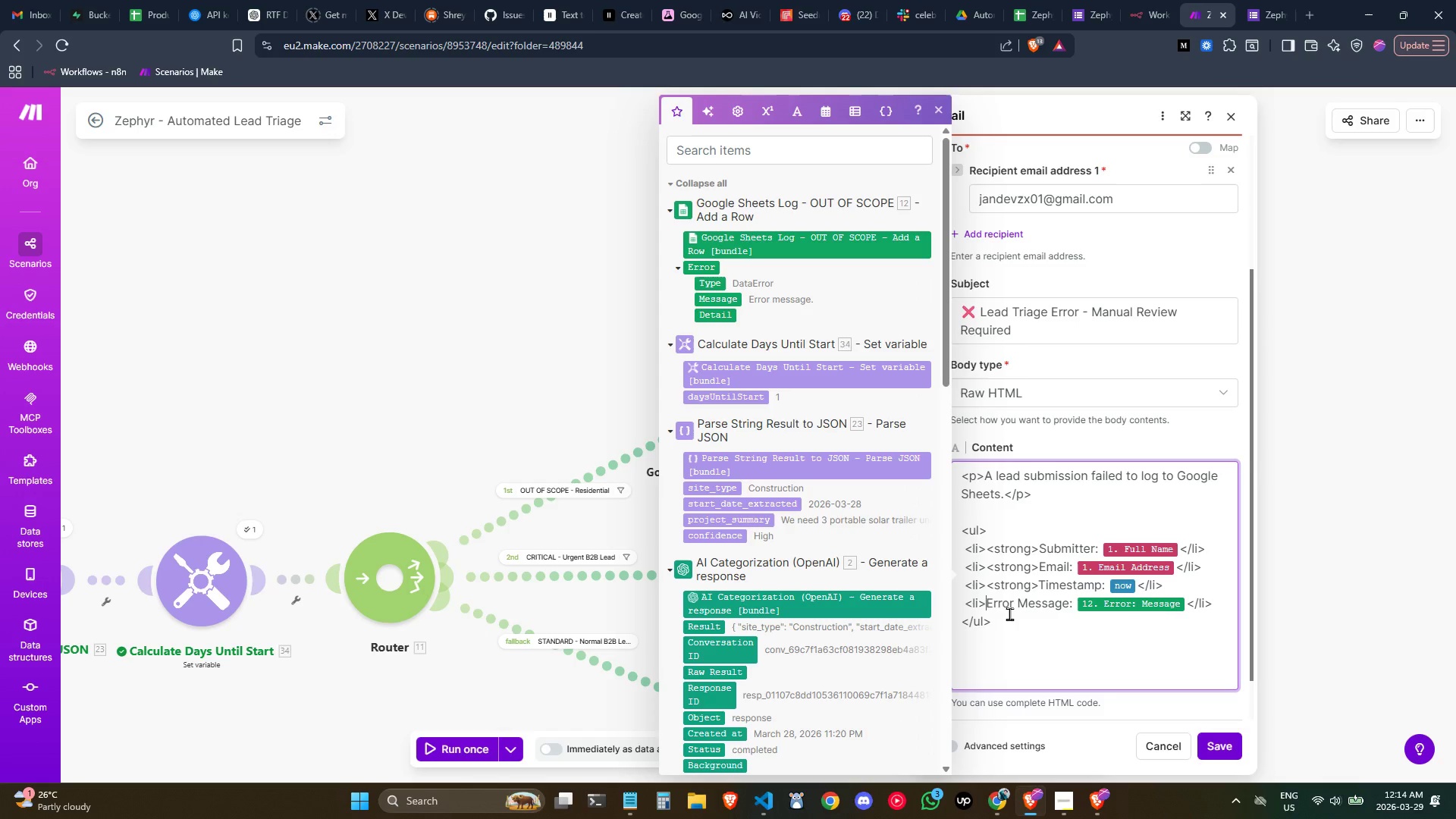 
key(V)
 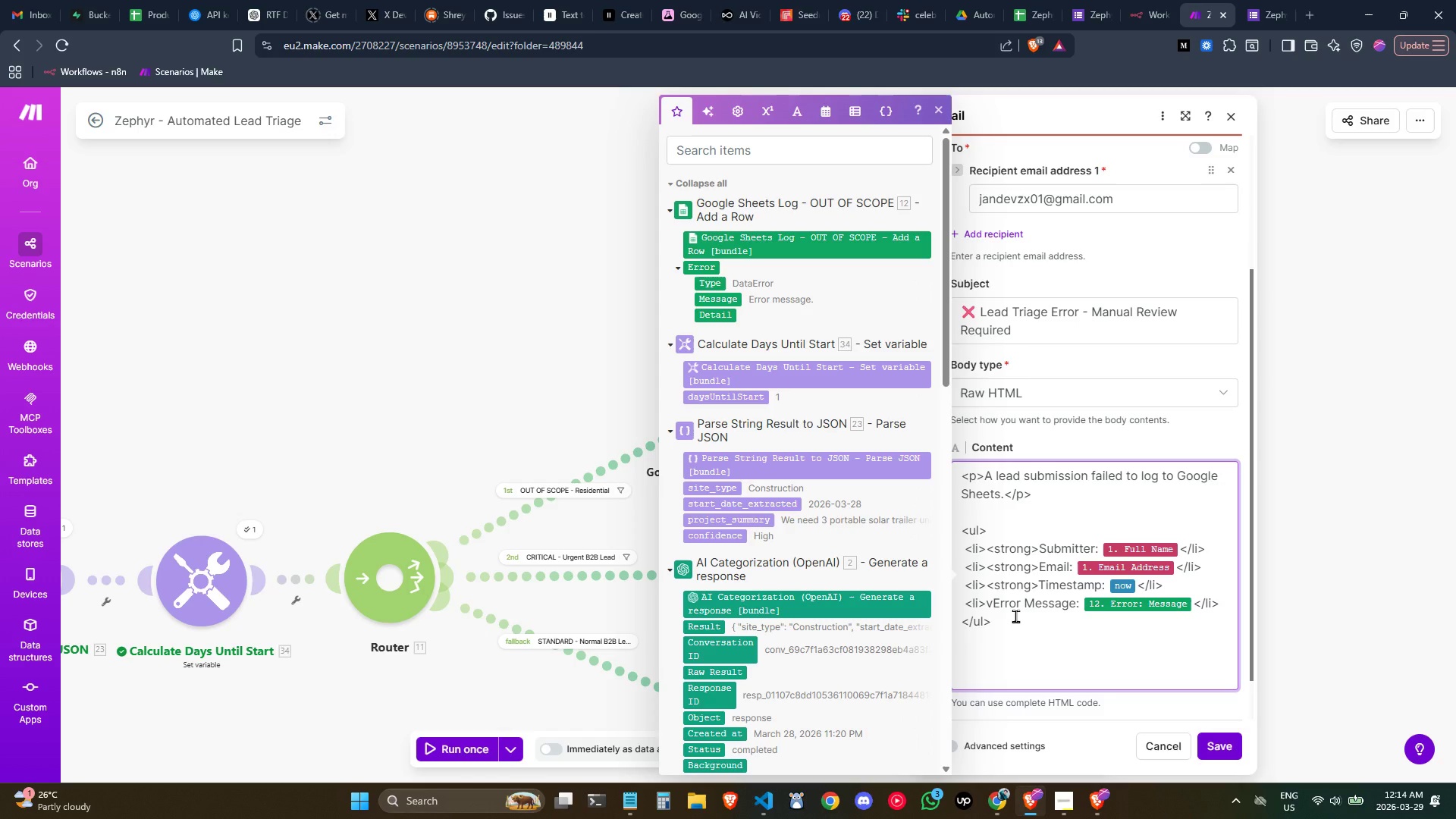 
key(Control+ControlLeft)
 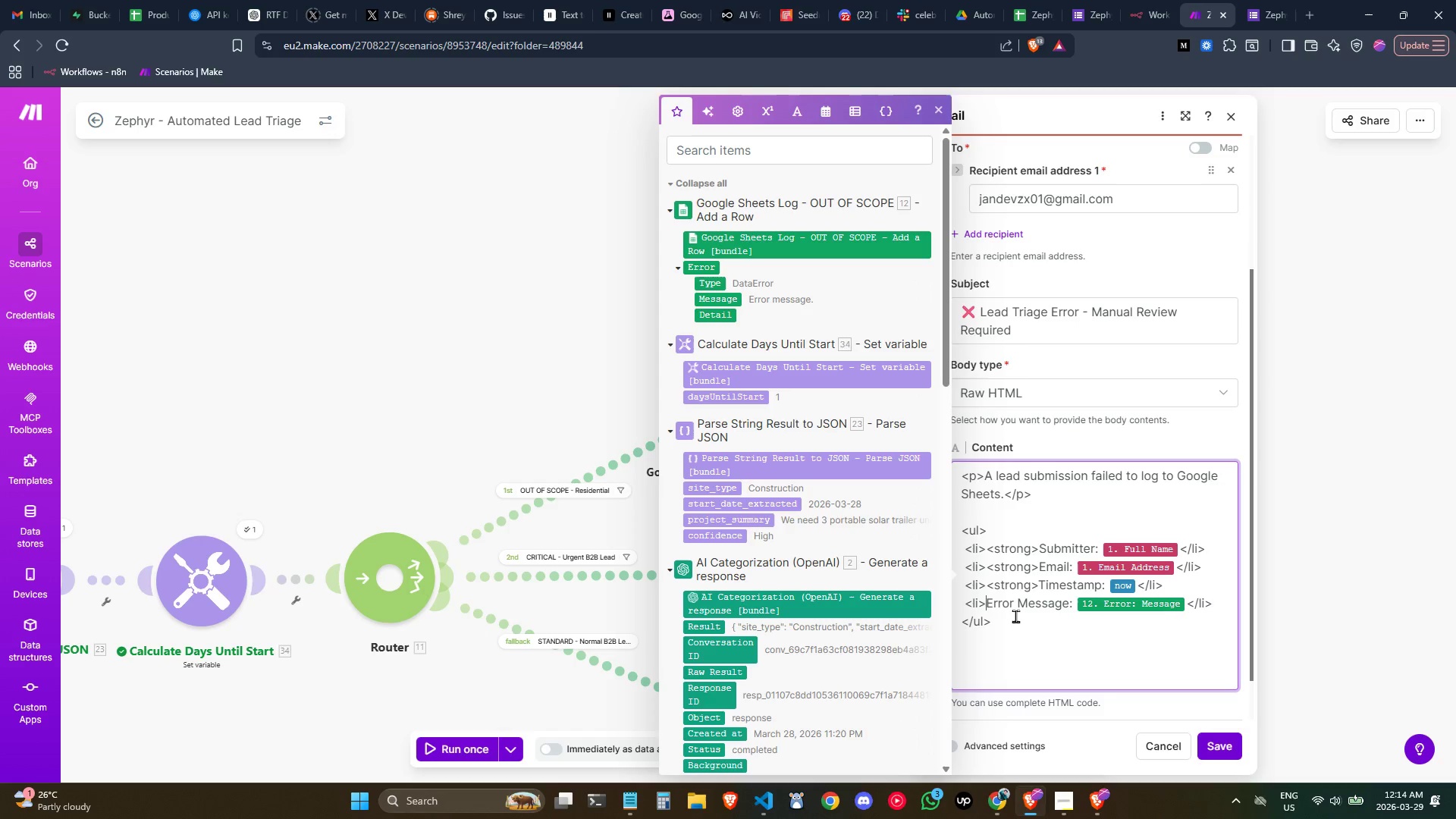 
key(Backspace)
 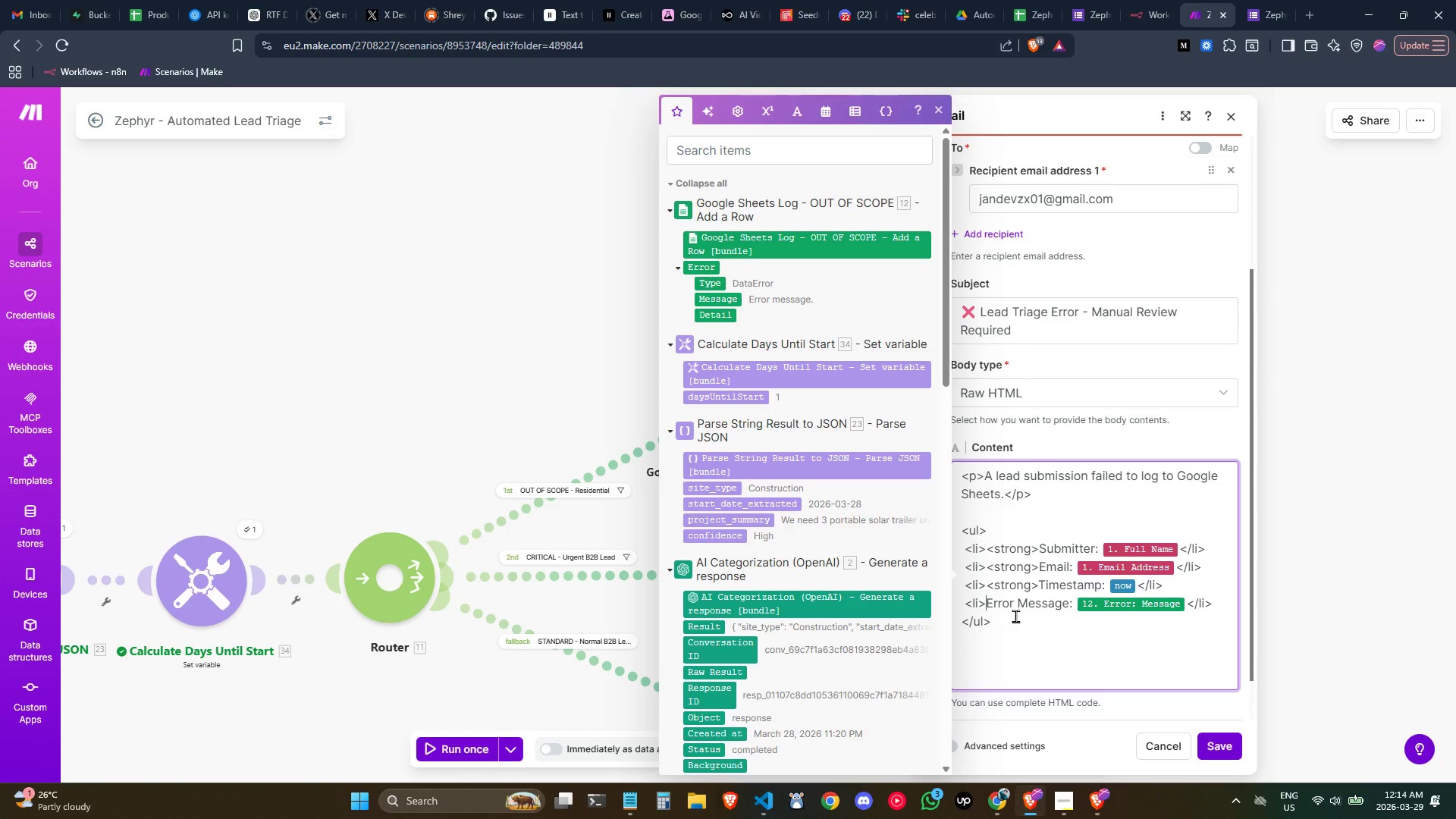 
key(Control+ControlLeft)
 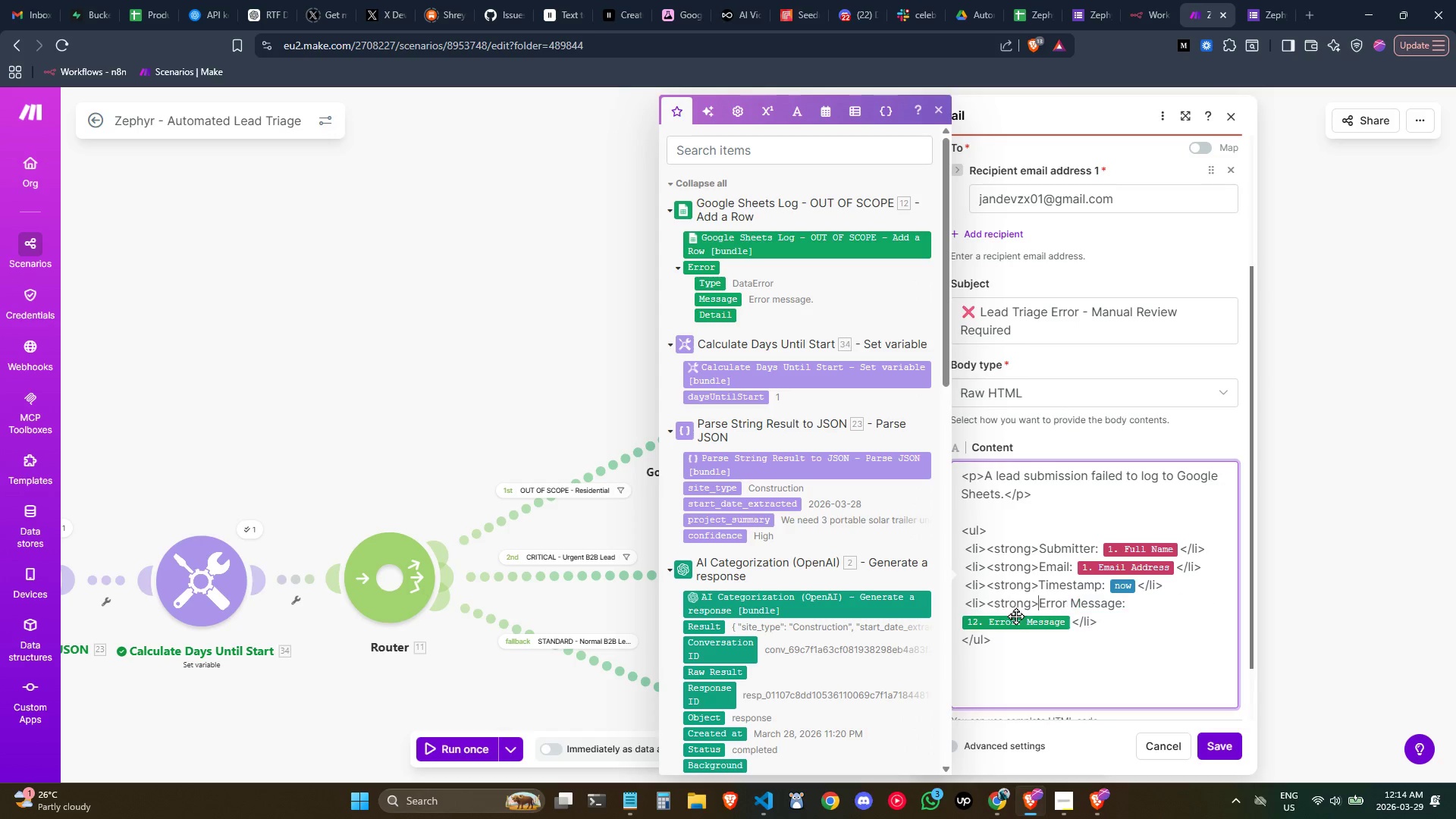 
key(Control+V)
 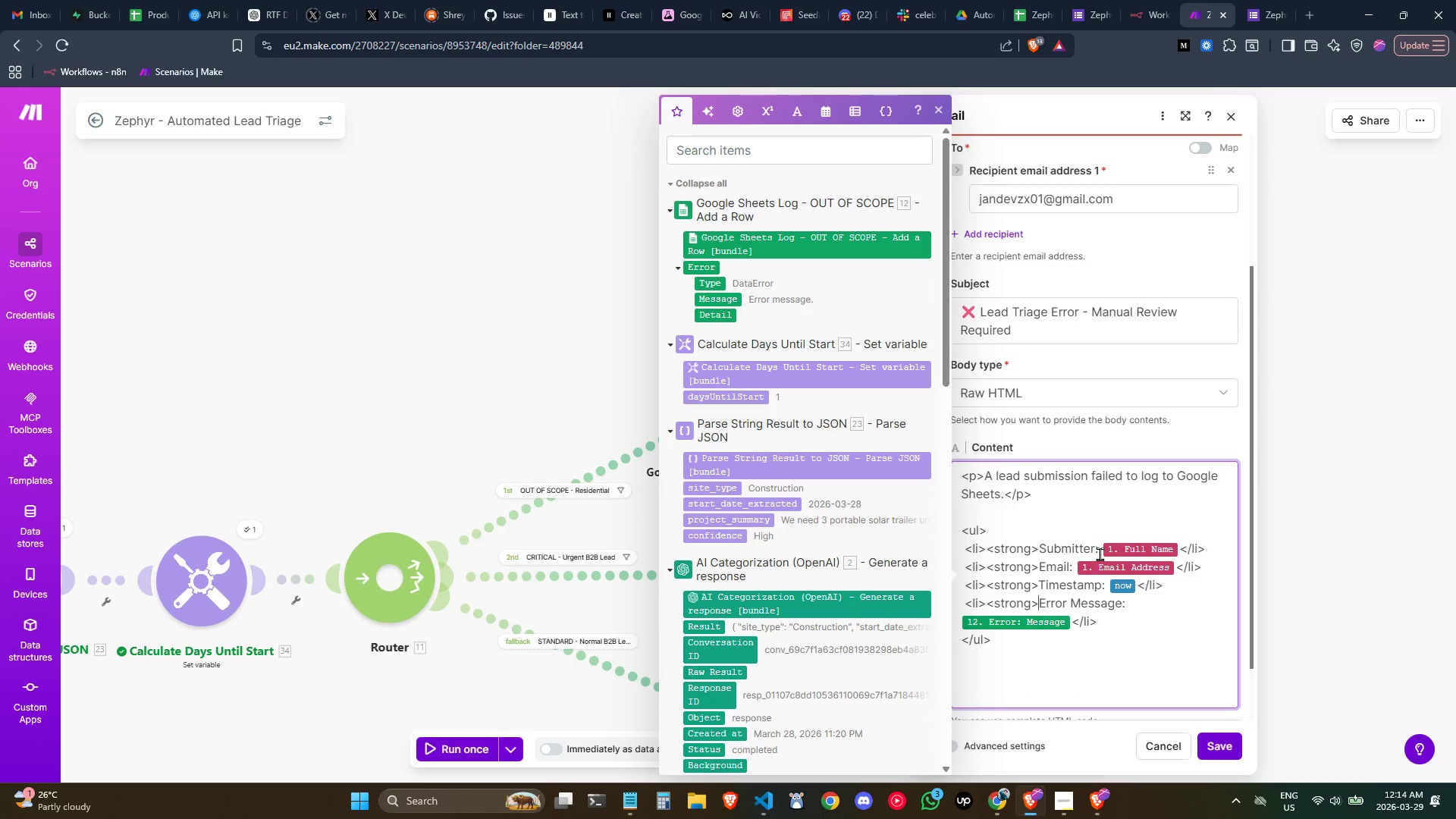 
left_click([1100, 553])
 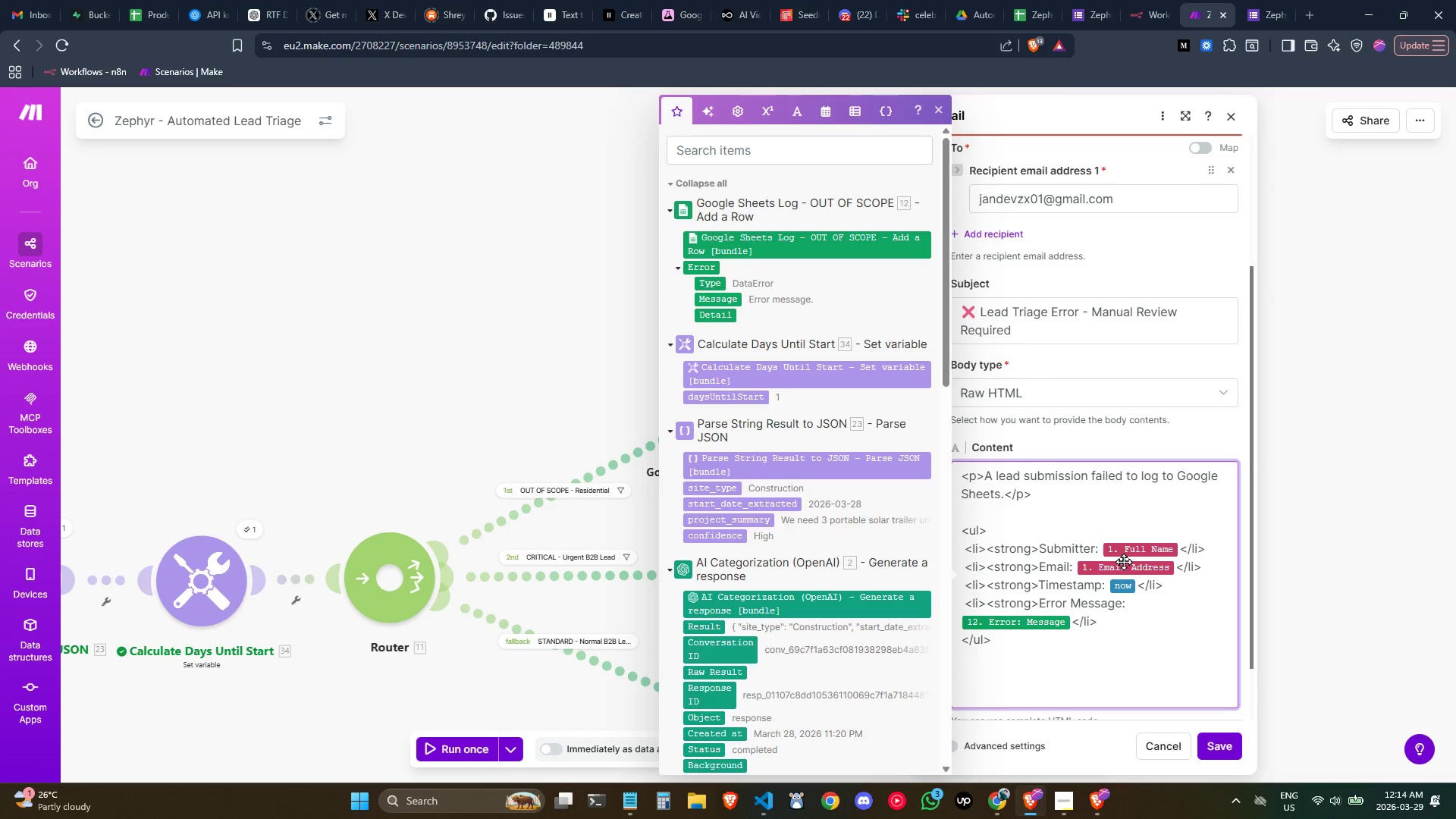 
key(ArrowRight)
 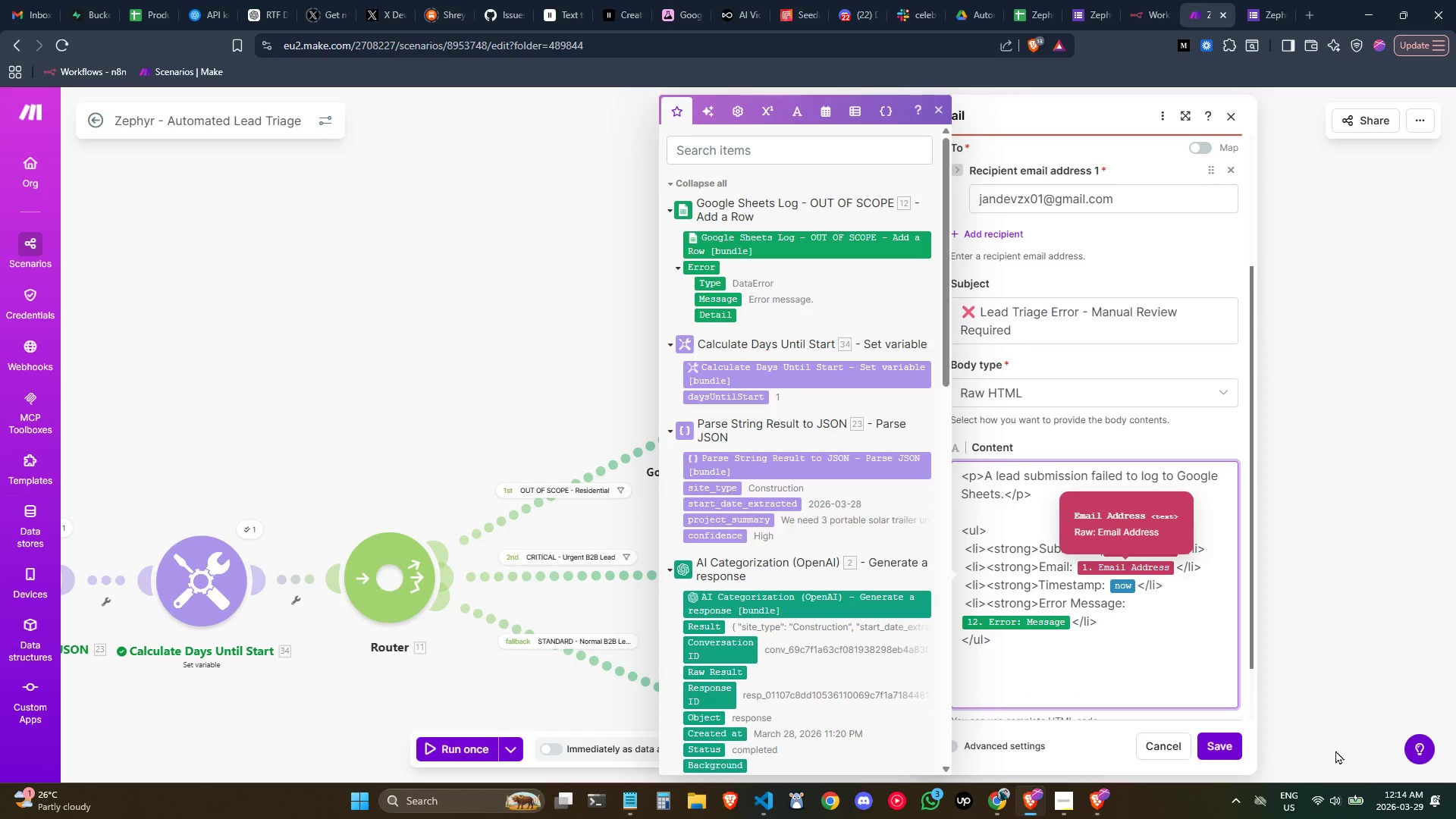 
key(Control+Shift+ShiftLeft)
 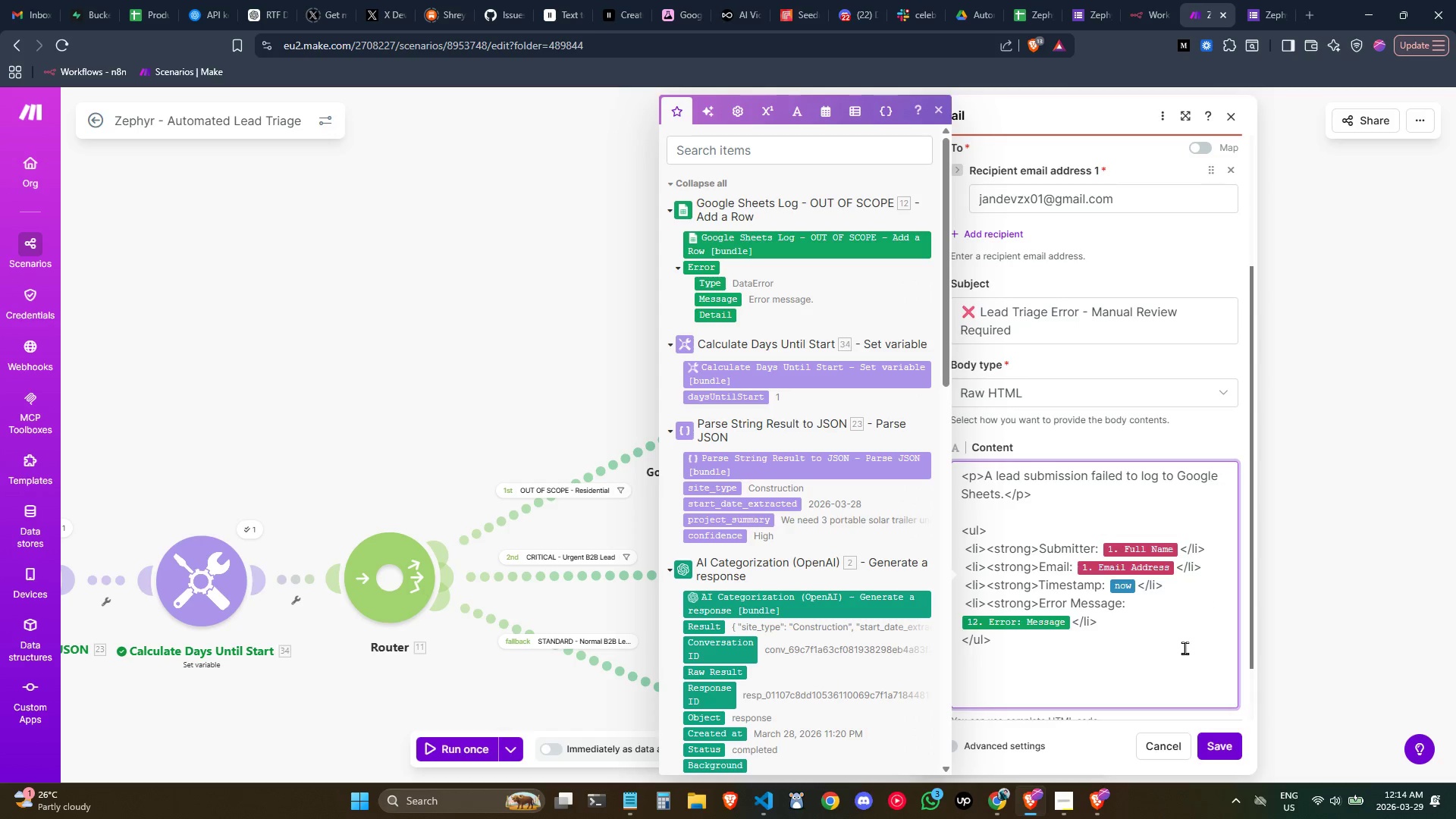 
key(Control+Shift+V)
 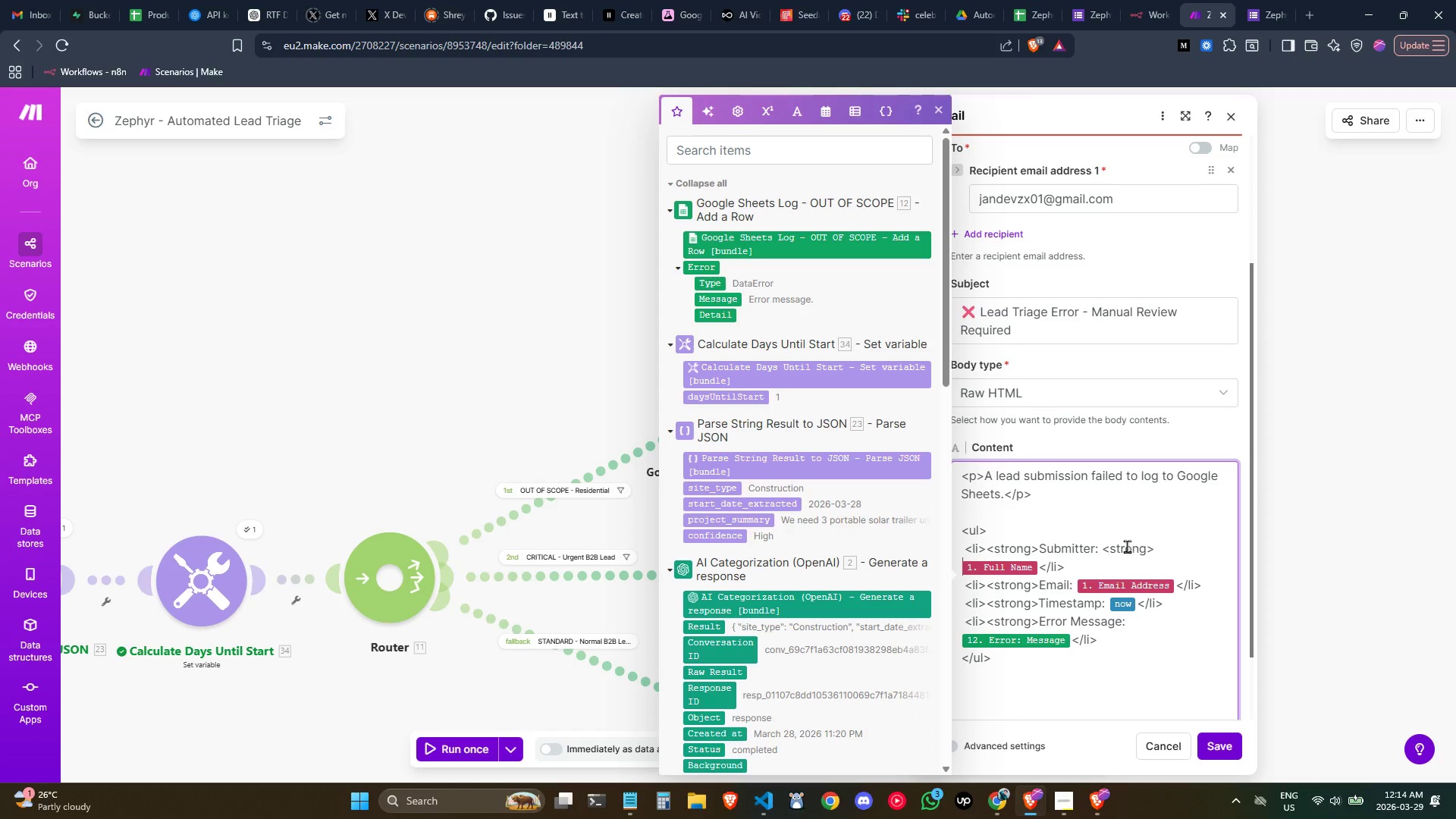 
left_click([1114, 544])
 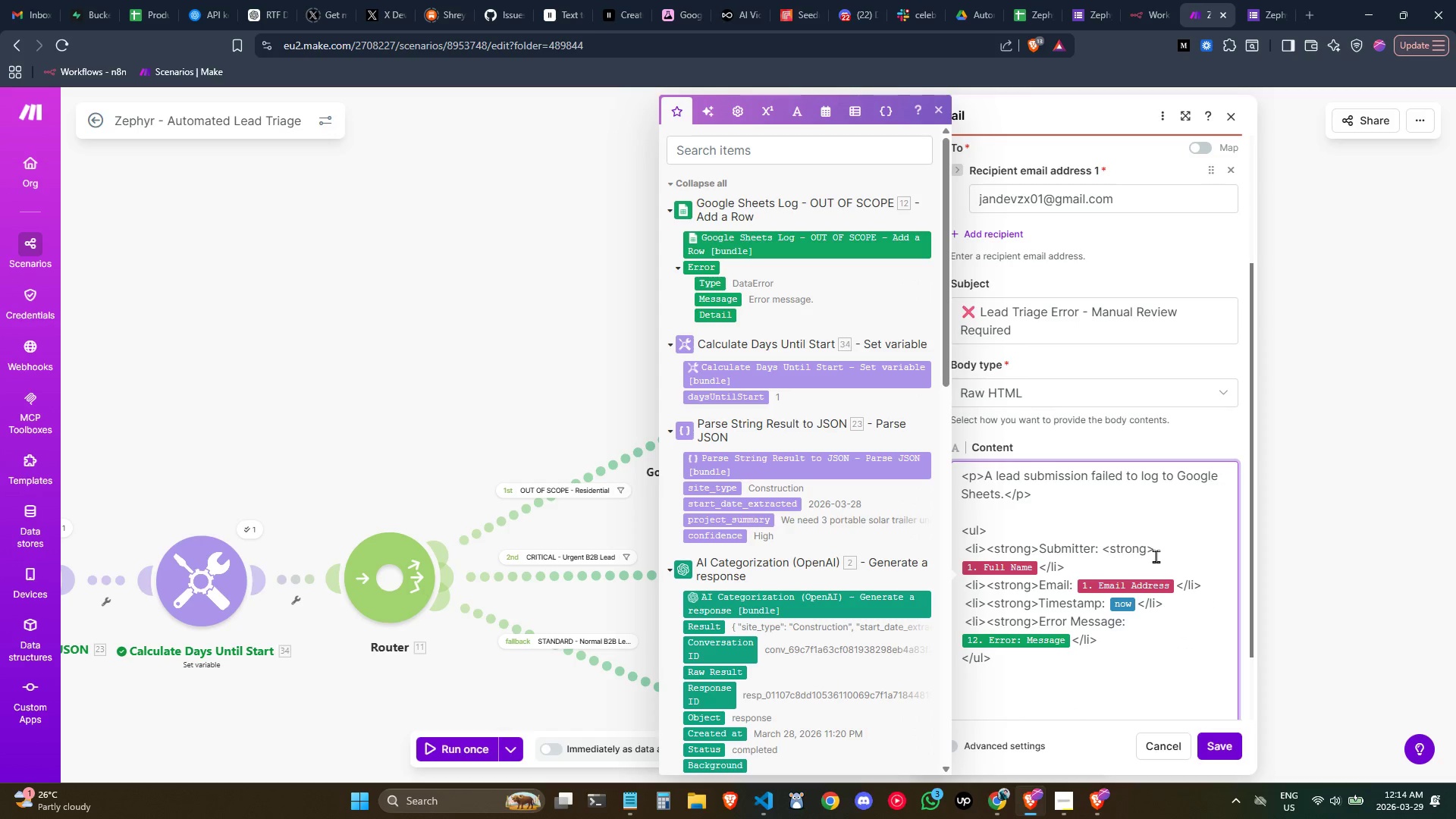 
key(ArrowLeft)
 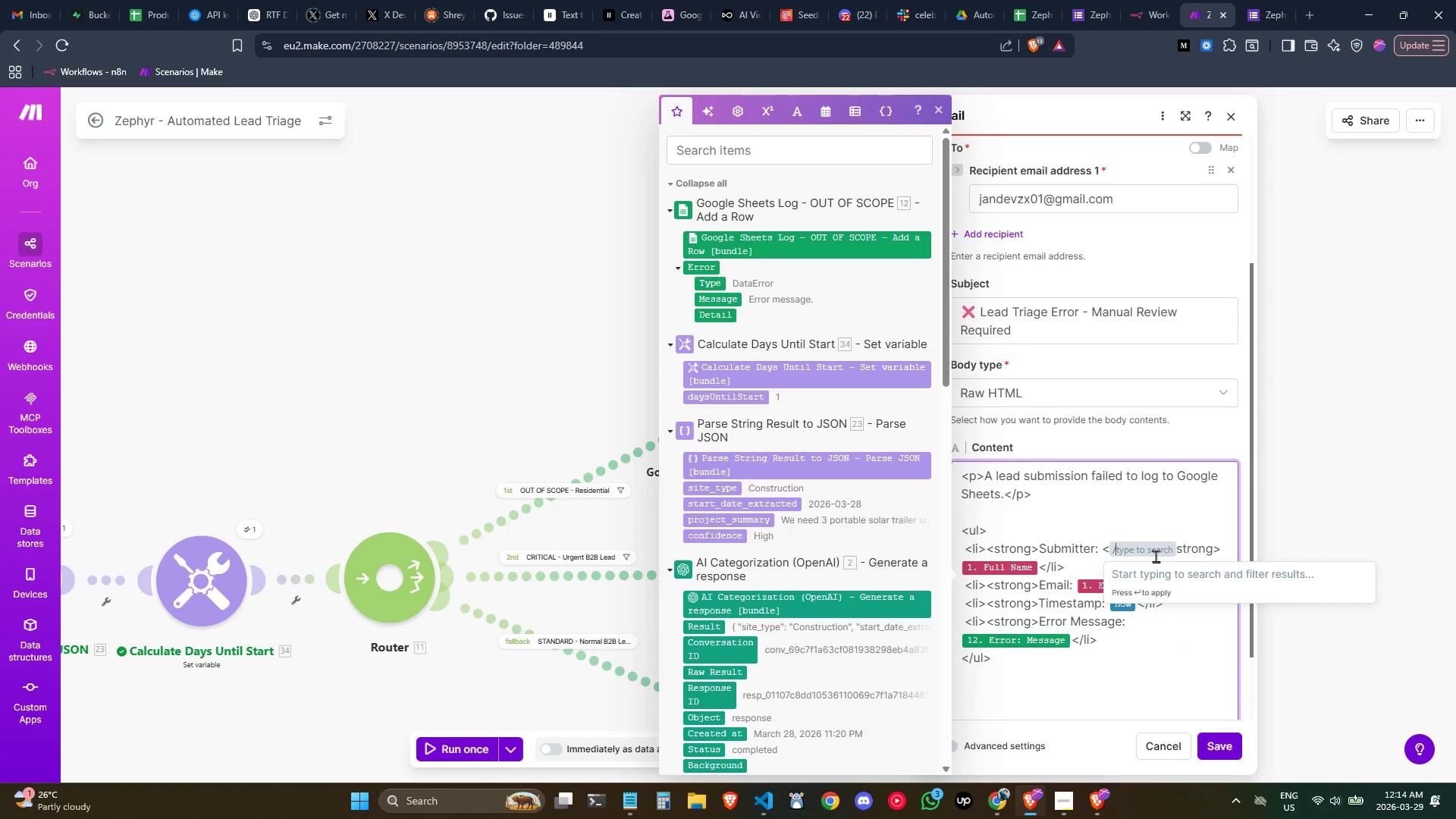 
key(Slash)
 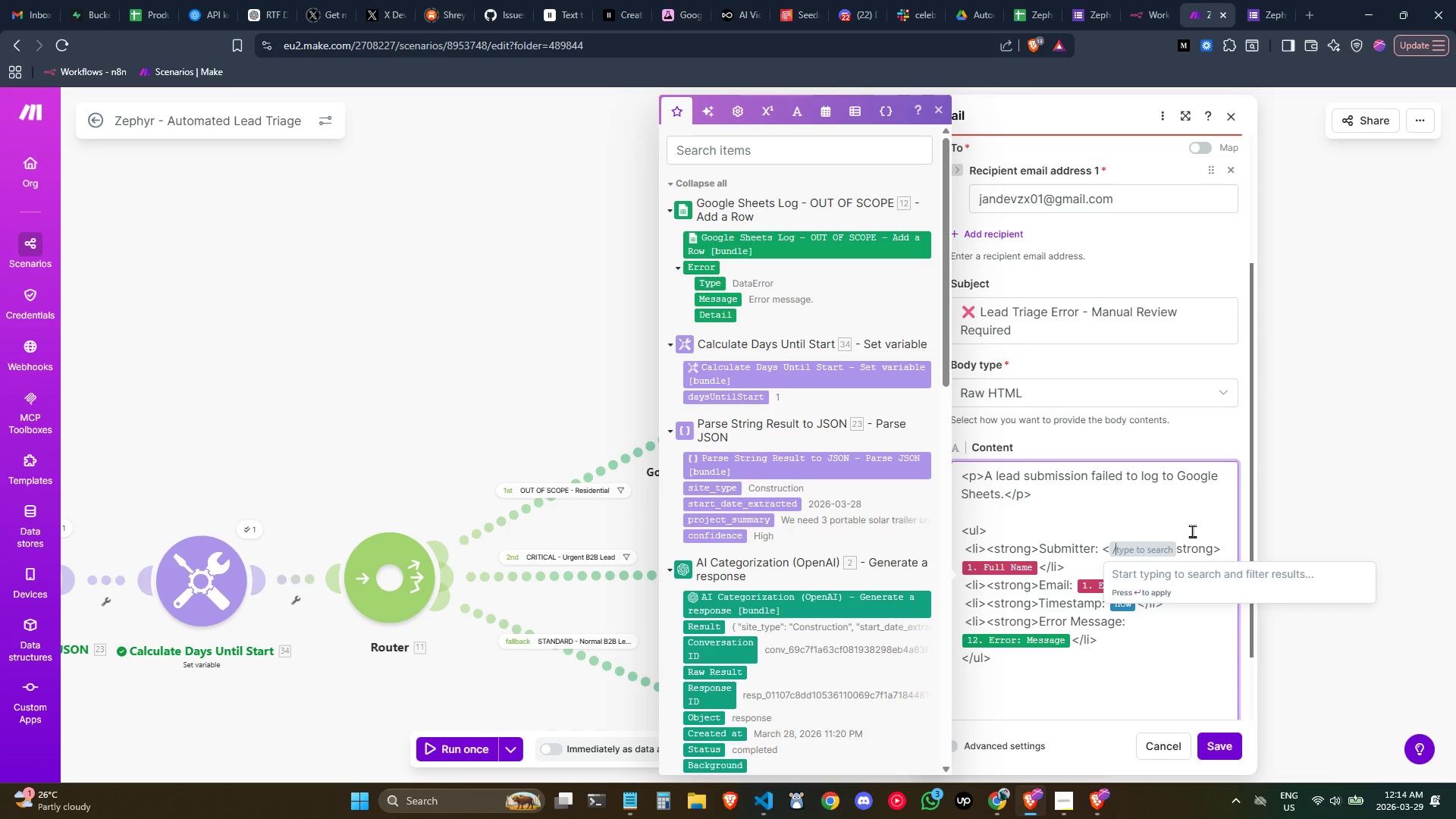 
left_click([1191, 529])
 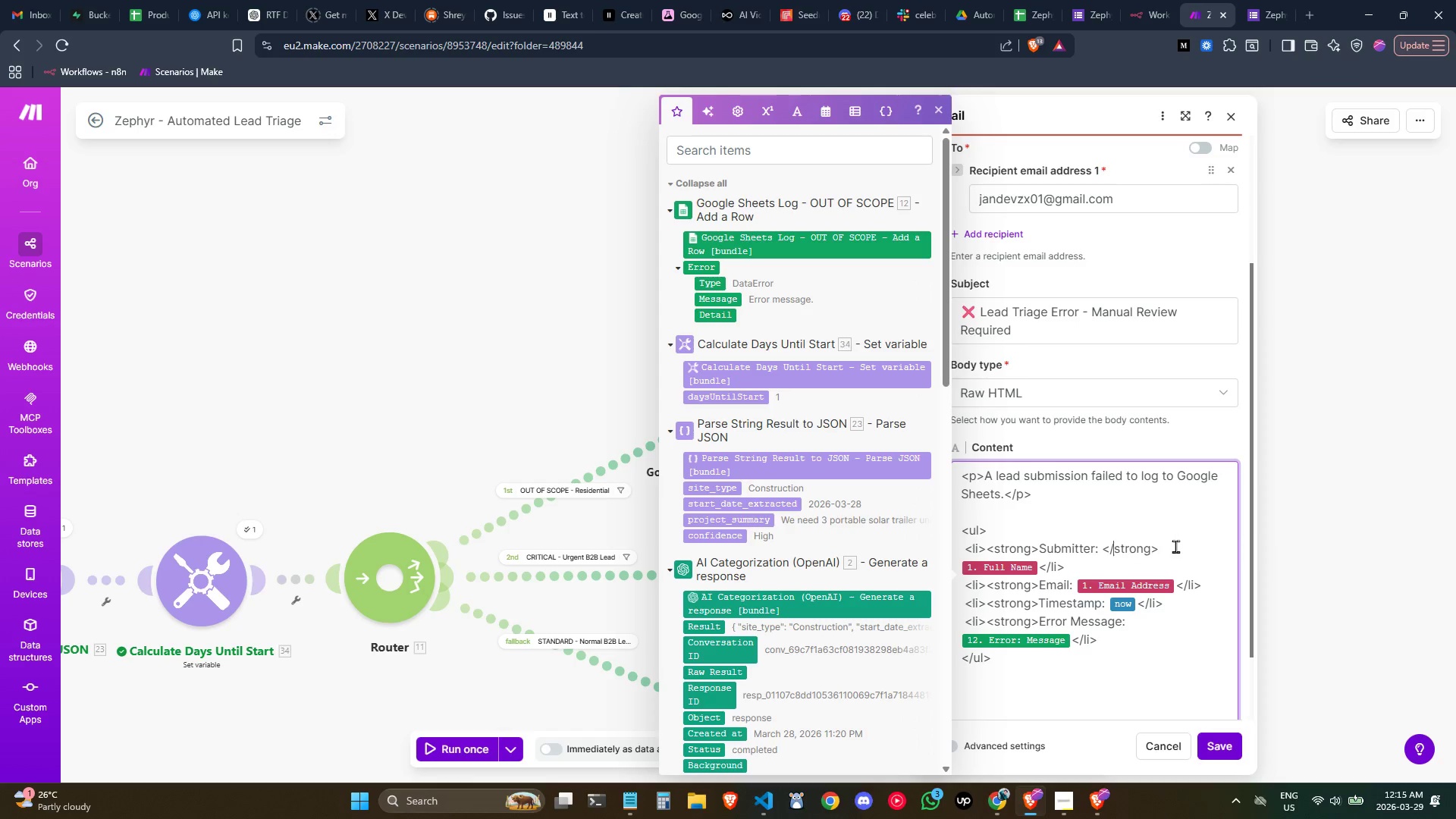 
left_click_drag(start_coordinate=[1175, 548], to_coordinate=[1104, 550])
 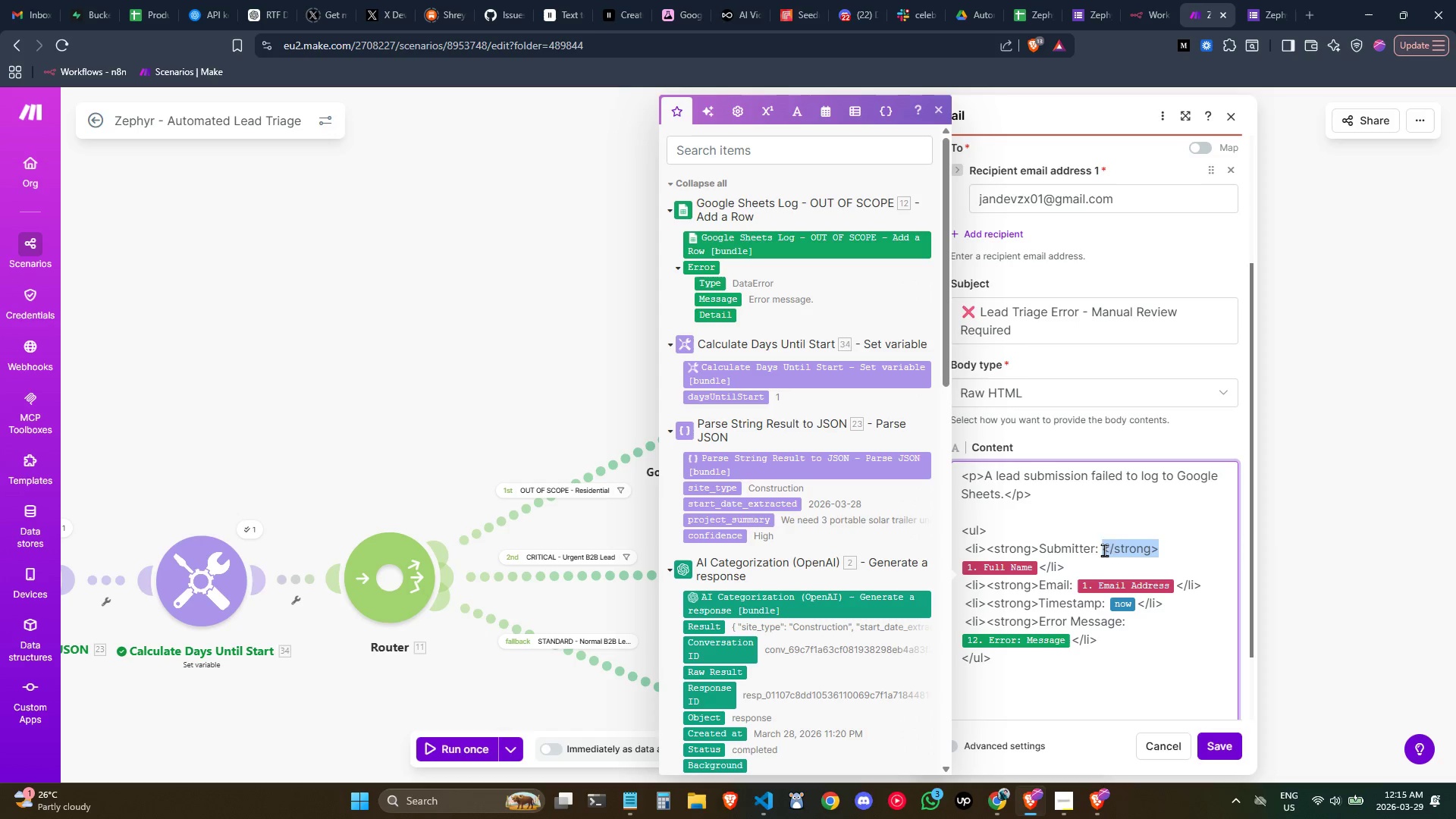 
key(Control+C)
 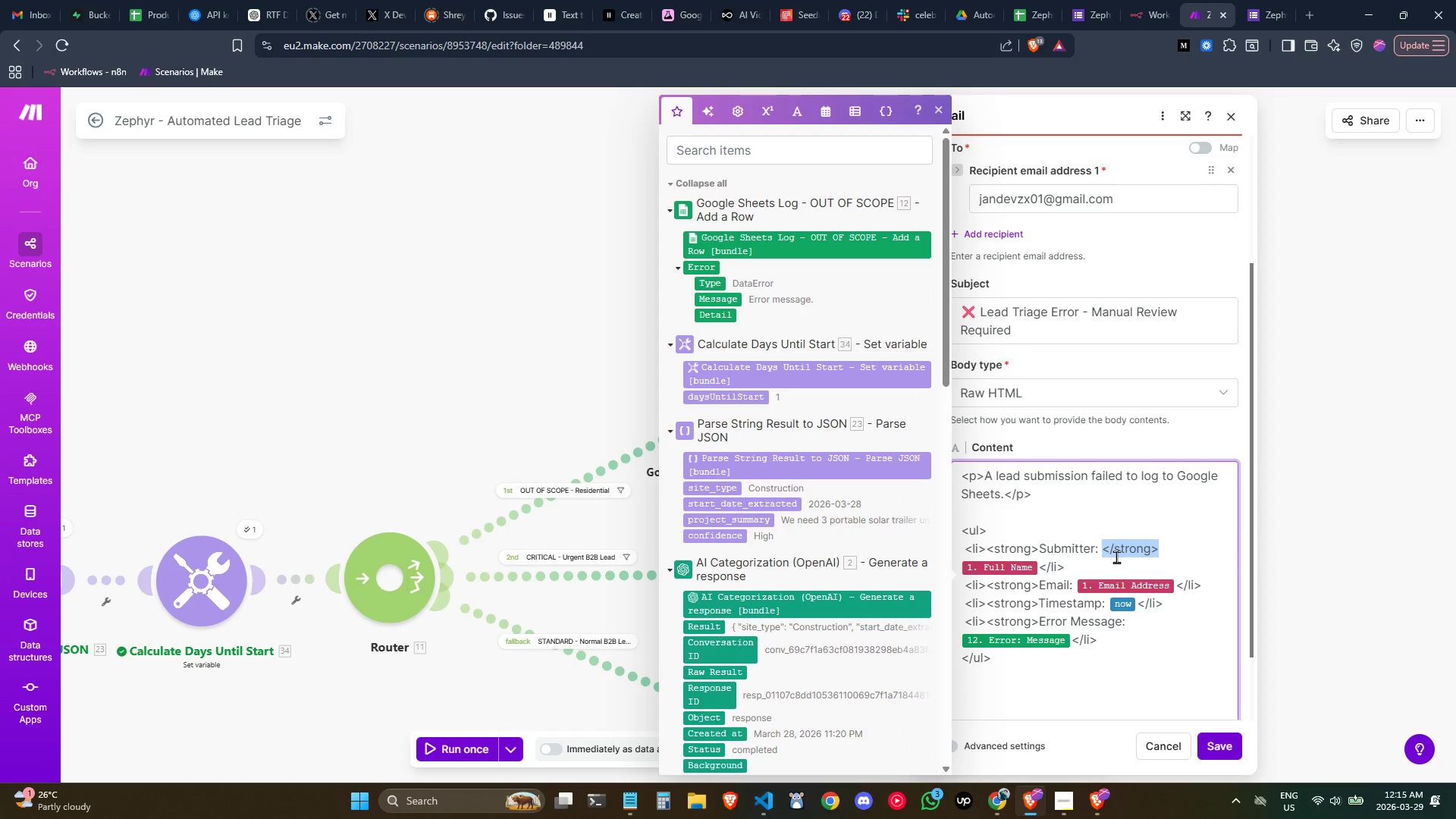 
key(Control+C)
 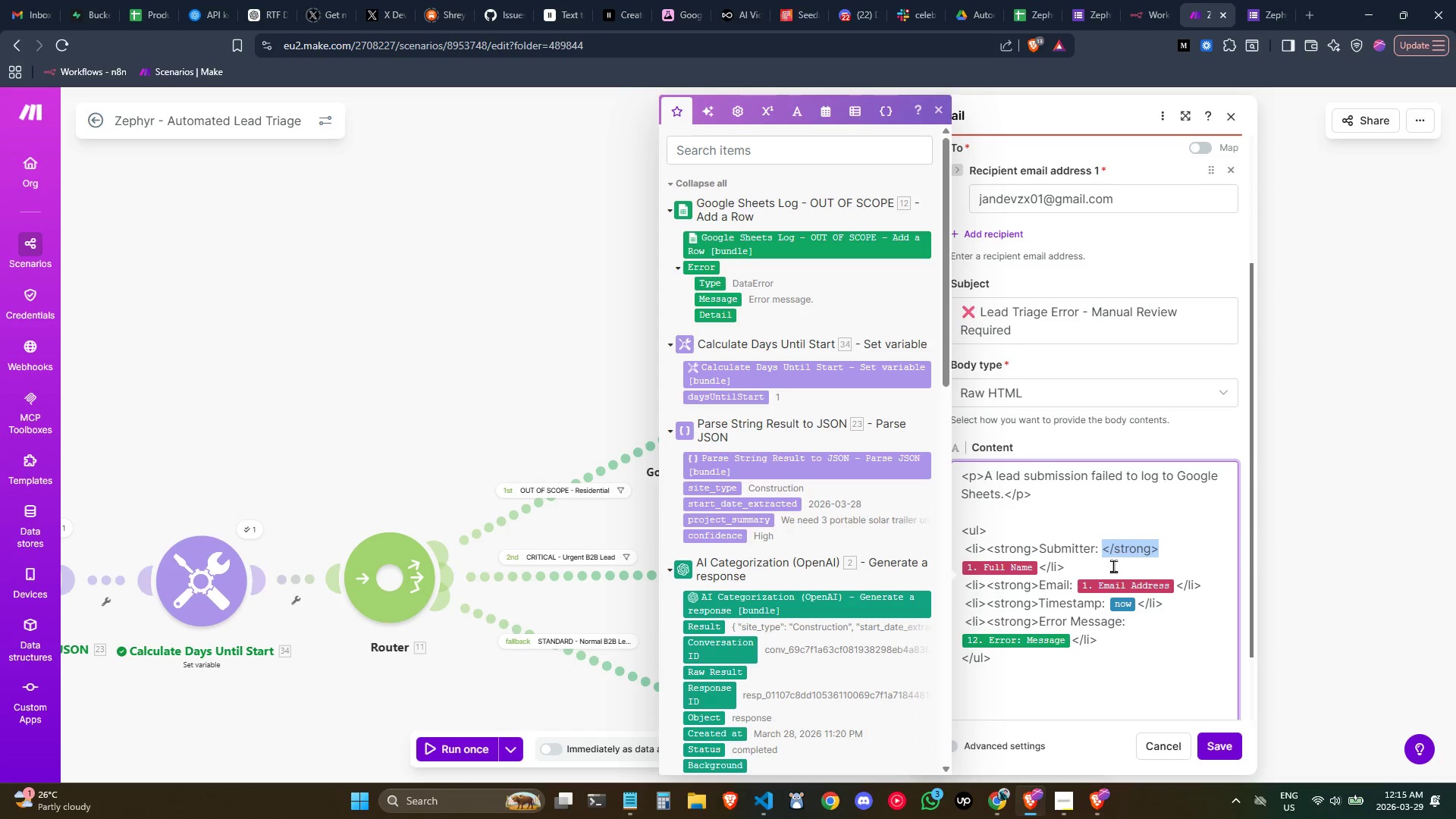 
key(Control+C)
 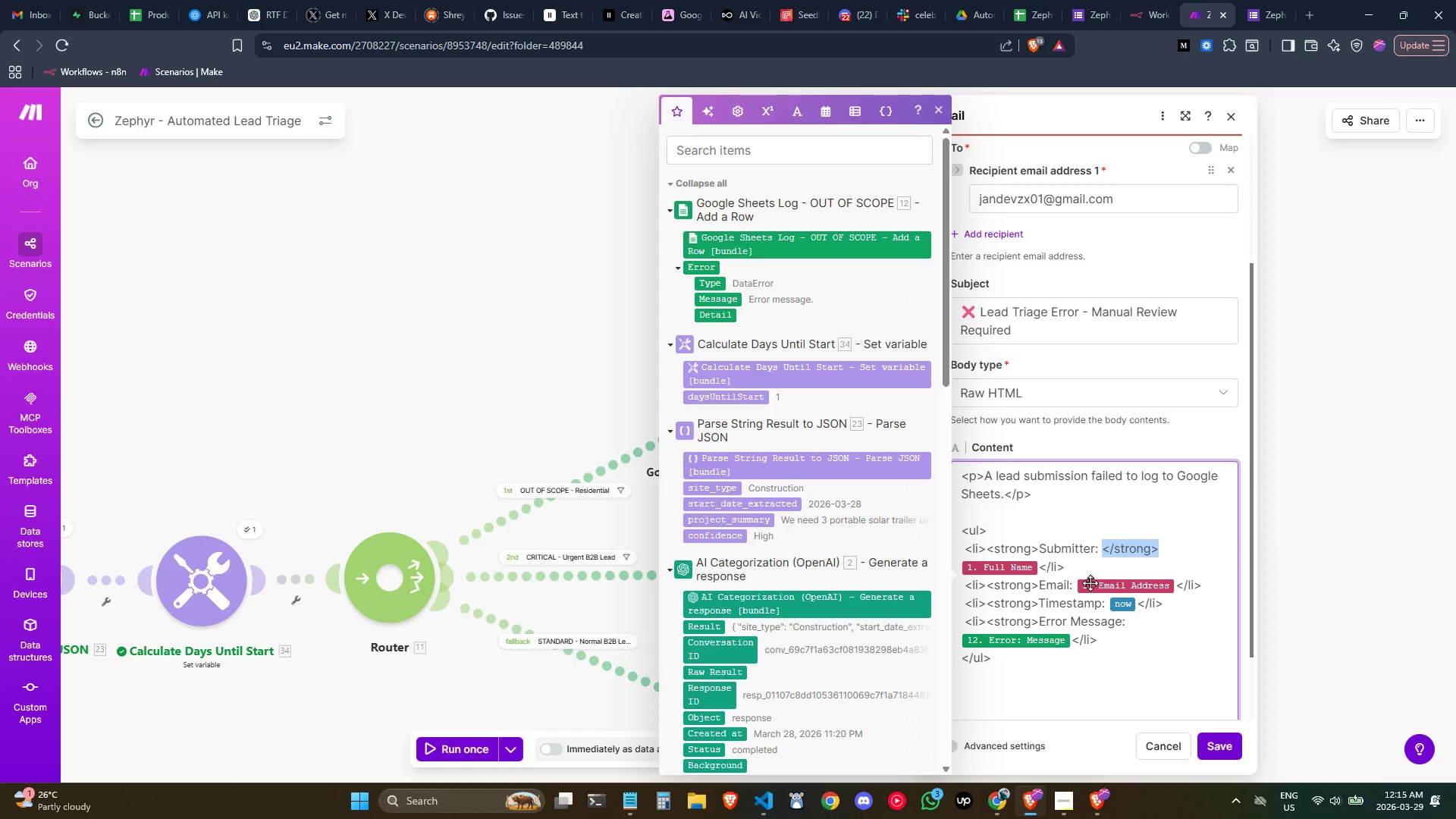 
key(Control+C)
 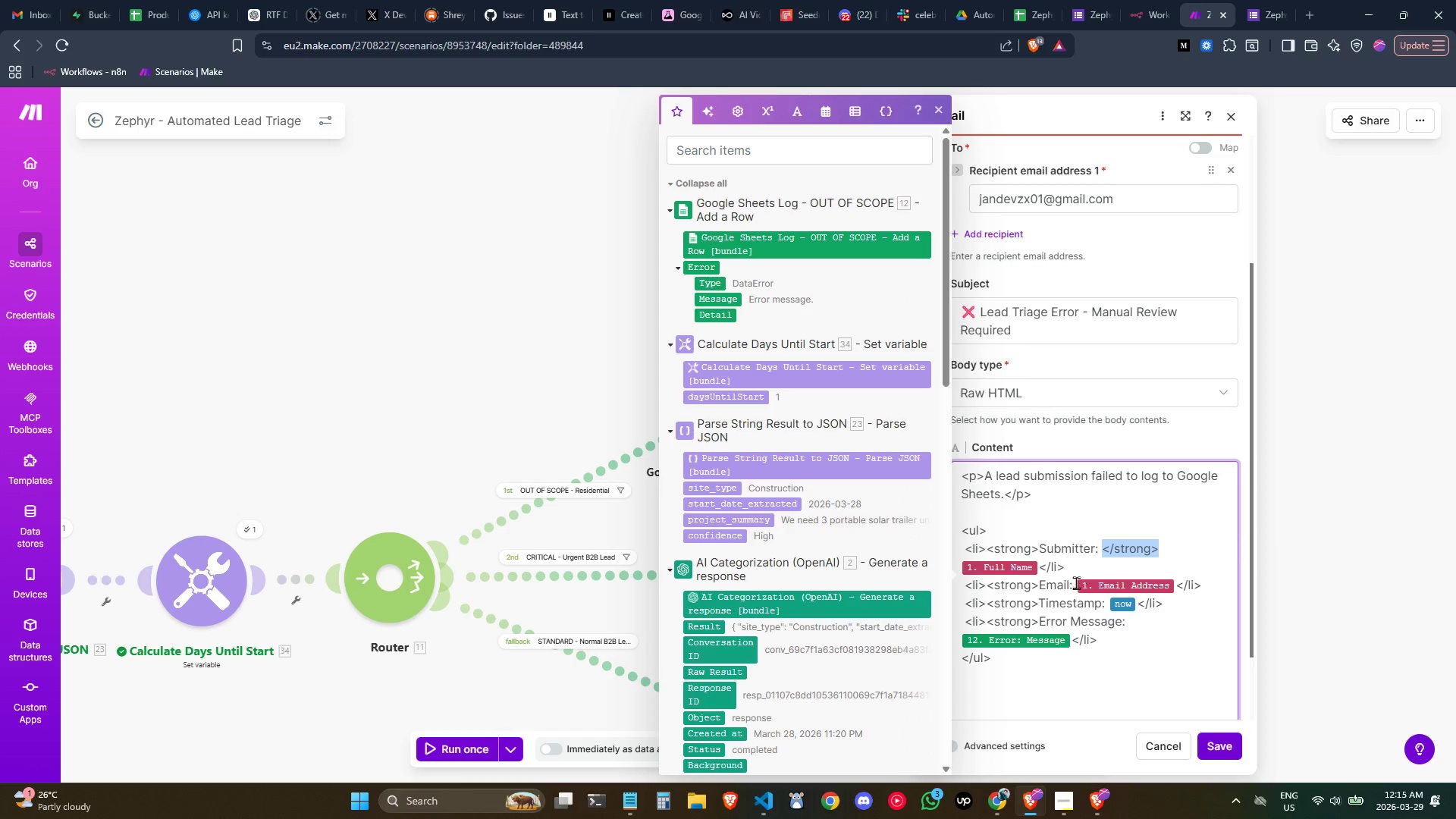 
left_click([1070, 585])
 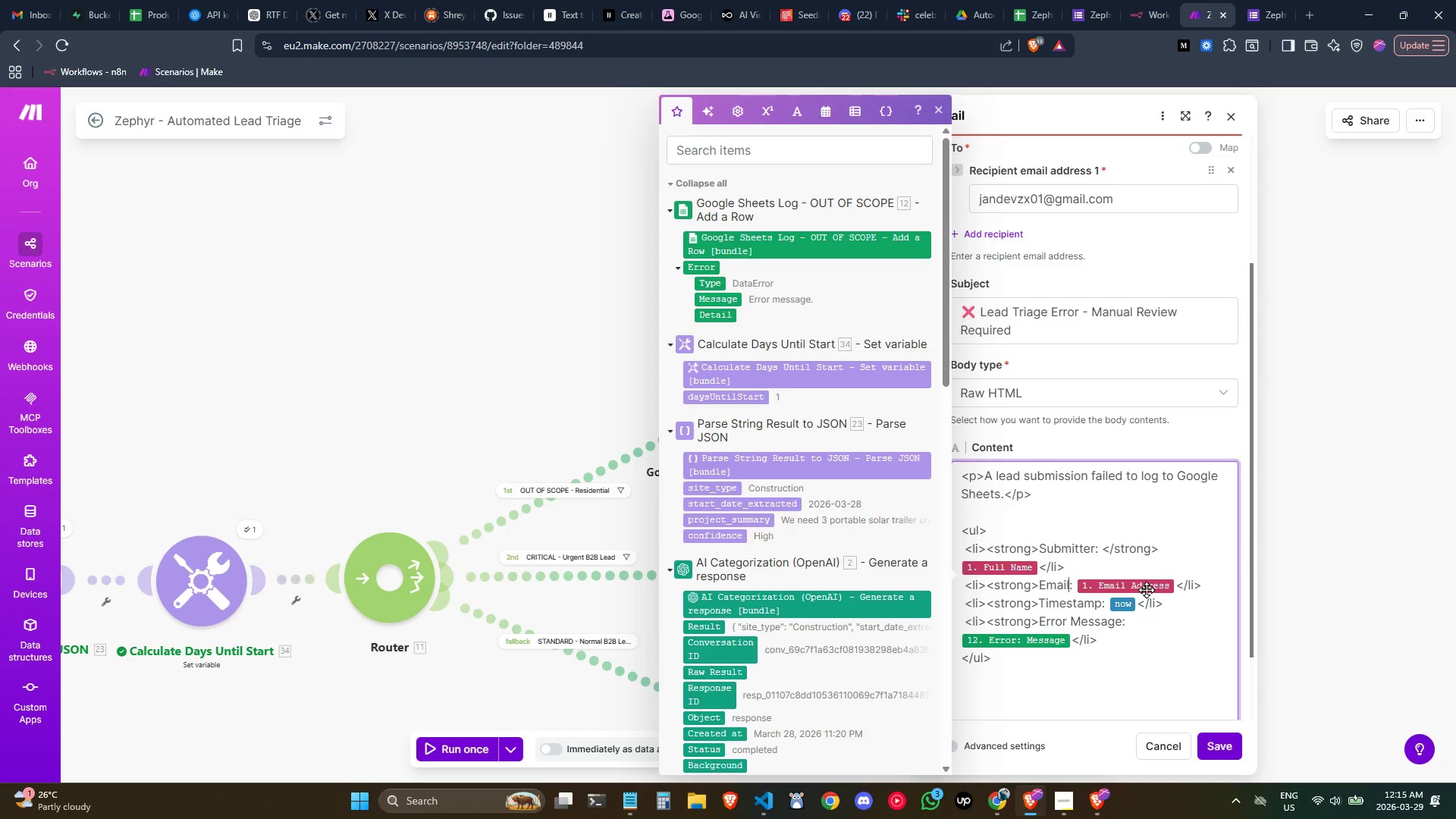 
key(ArrowRight)
 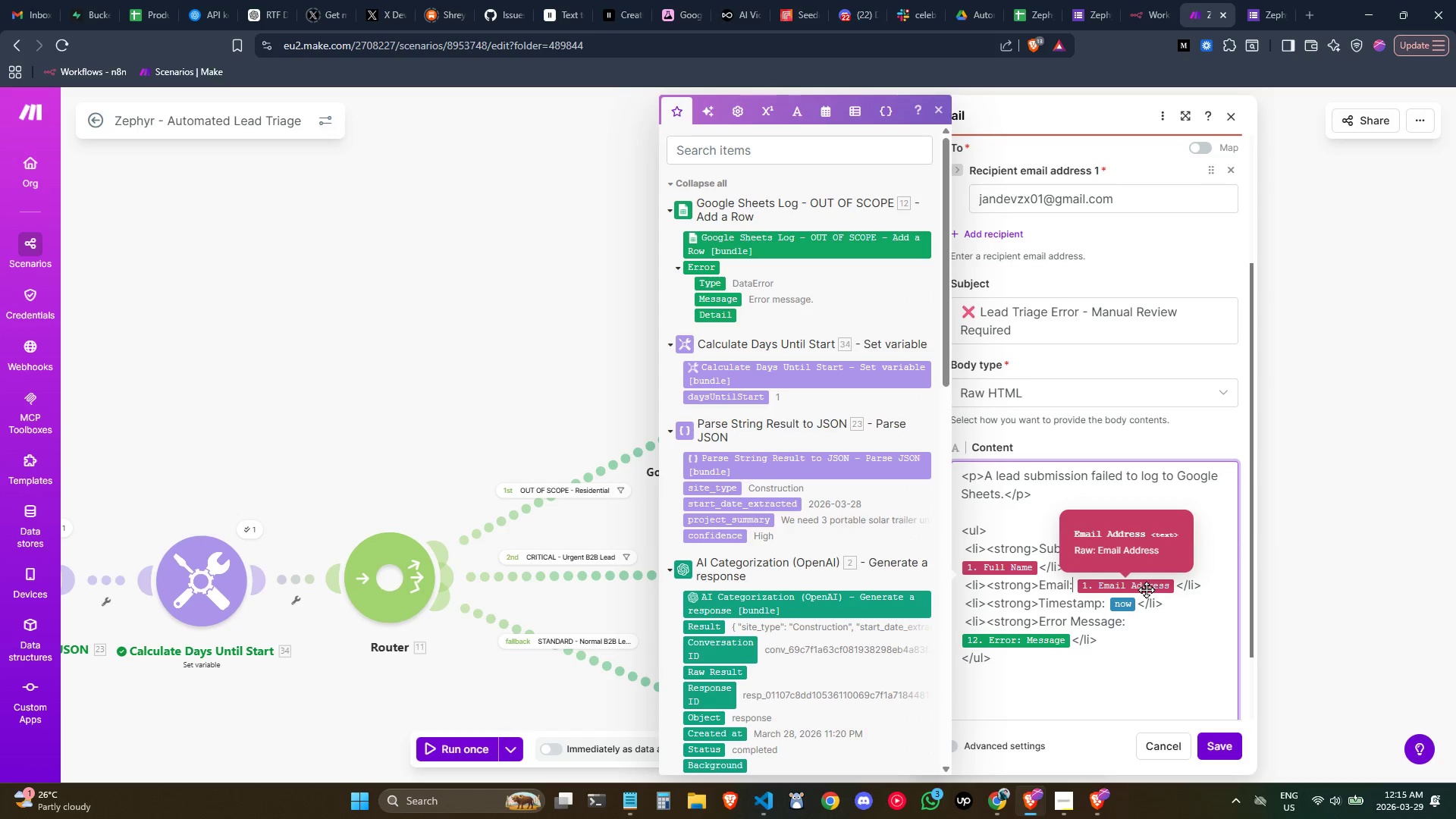 
key(ArrowRight)
 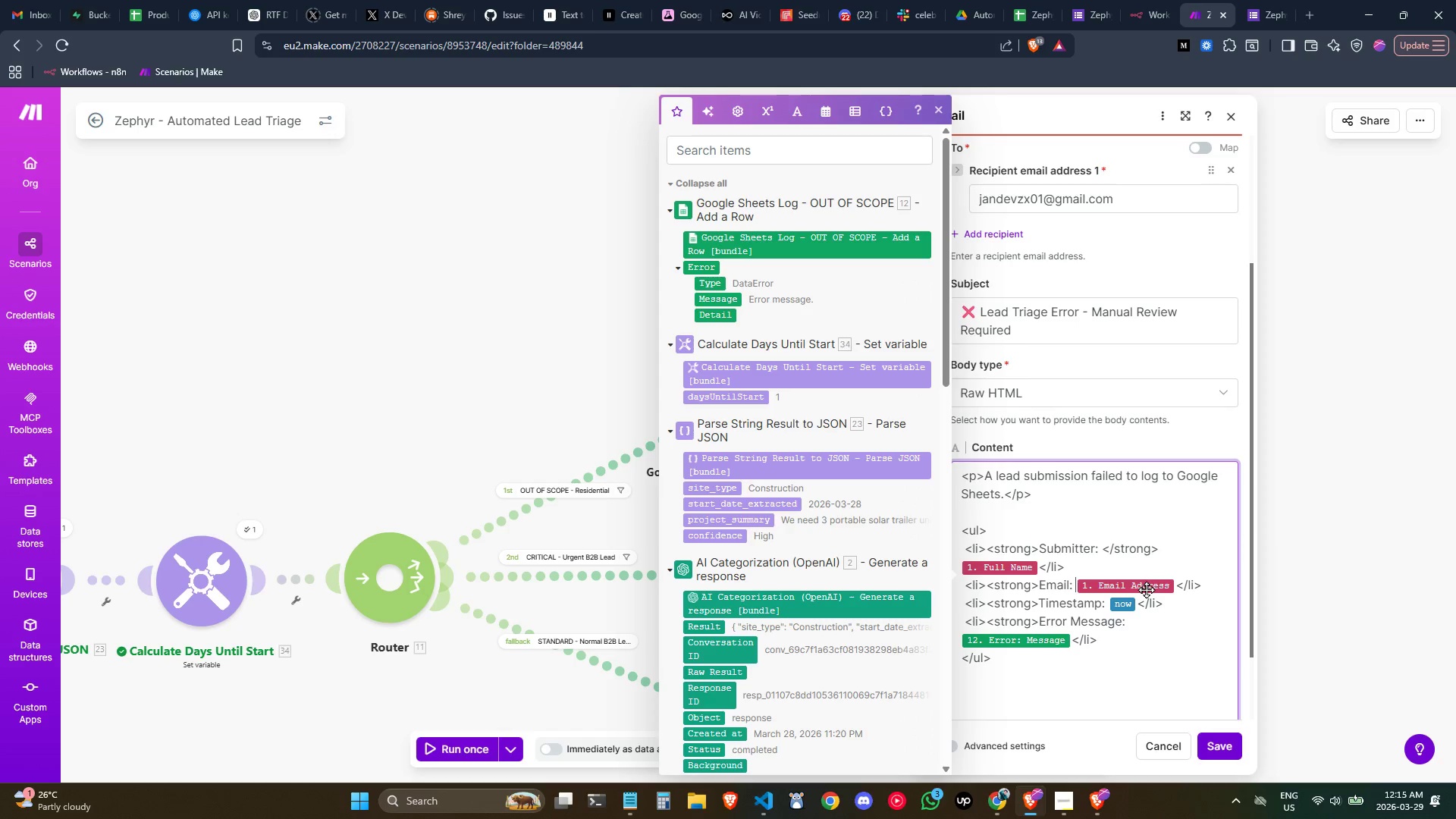 
key(Control+ControlLeft)
 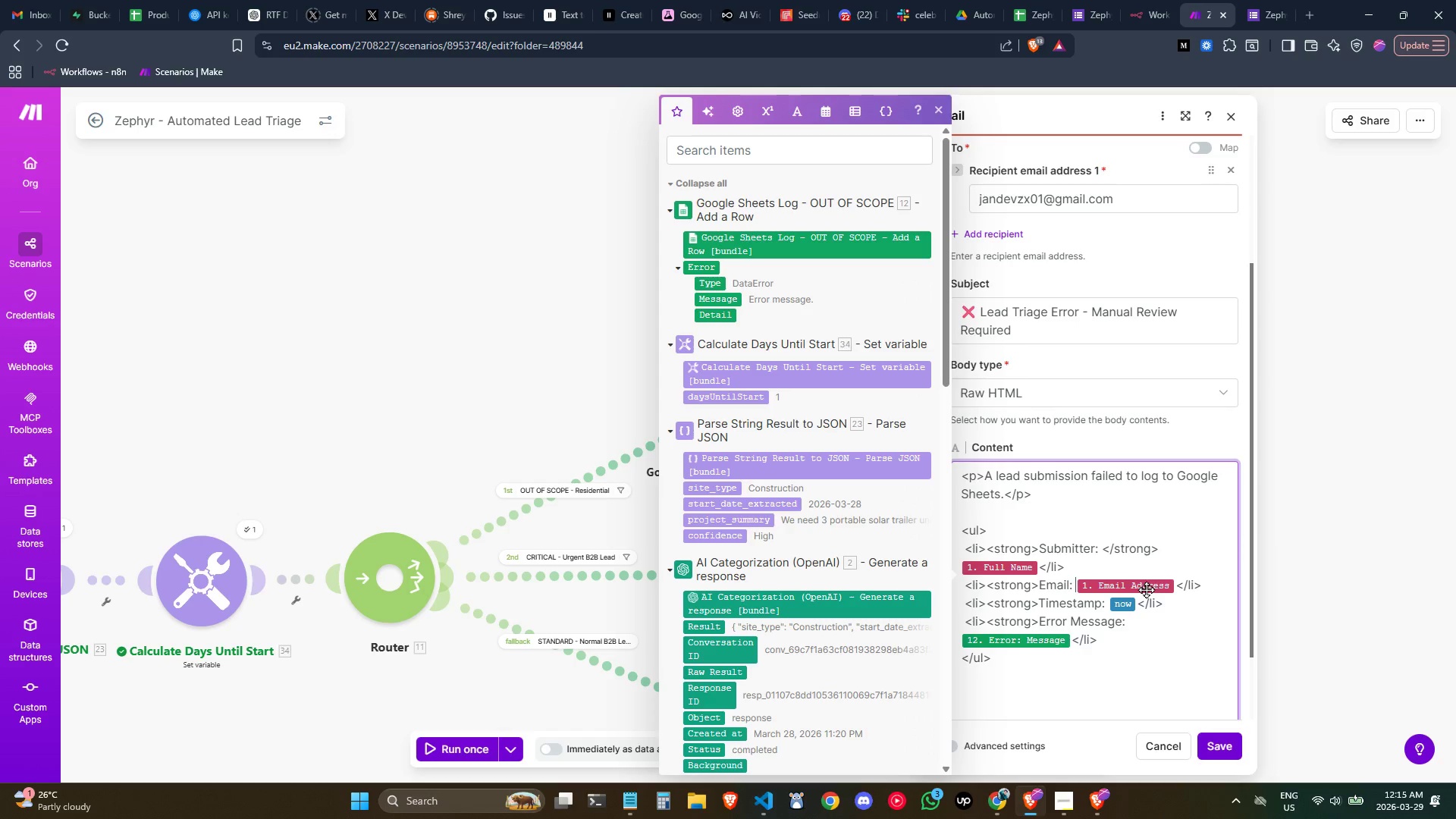 
key(Control+V)
 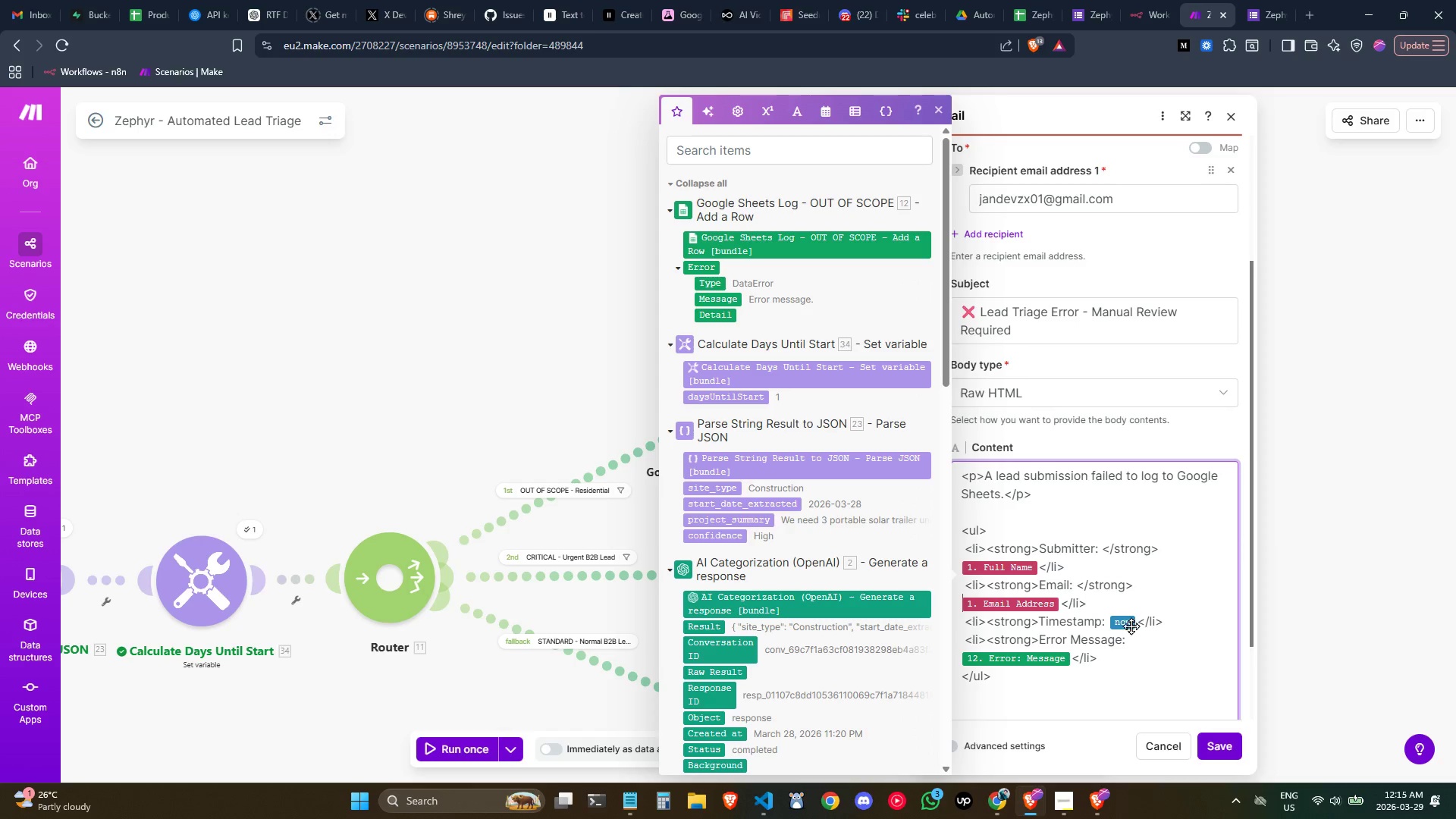 
left_click([1105, 625])
 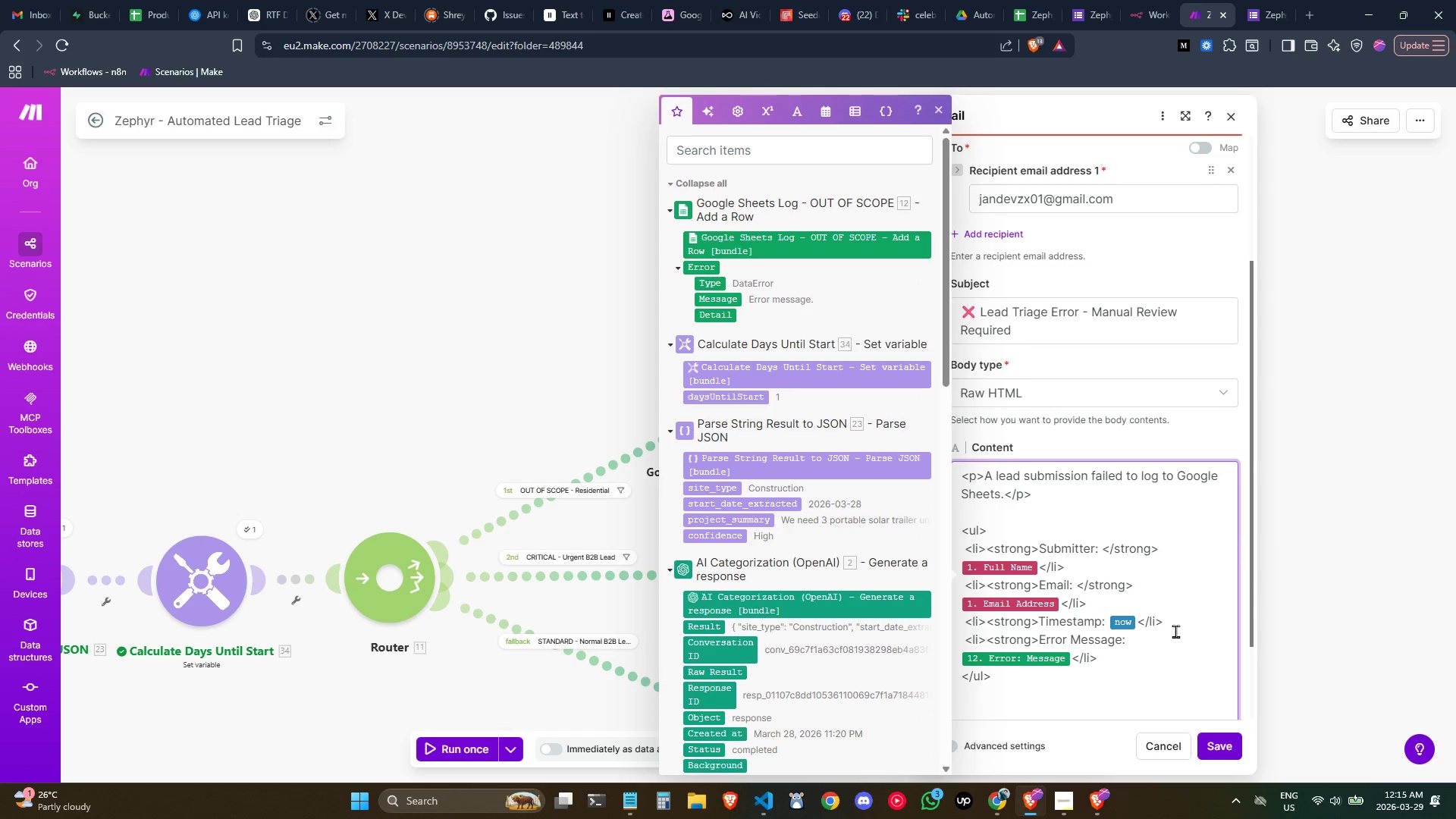 
key(ArrowRight)
 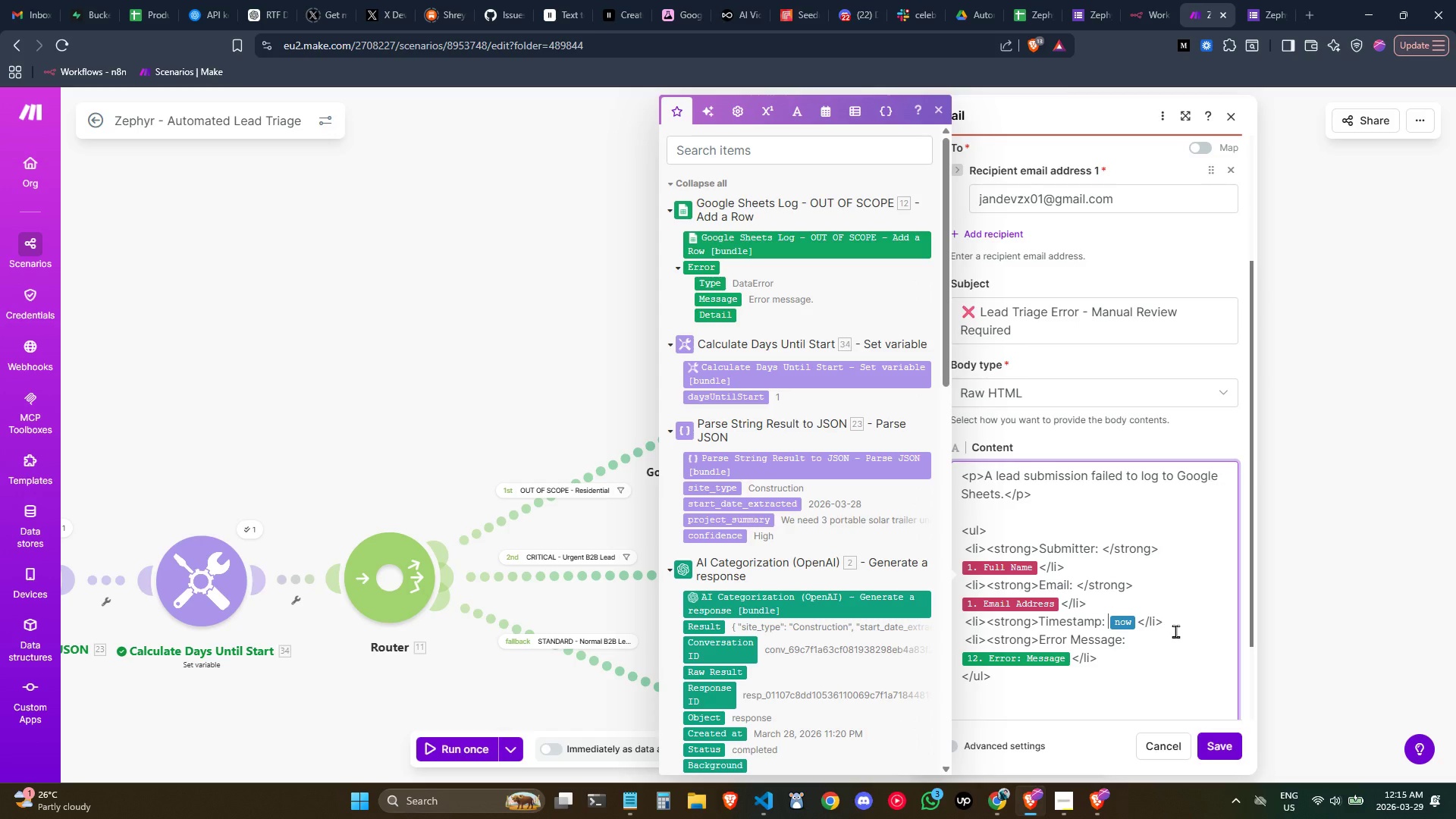 
key(Control+ControlLeft)
 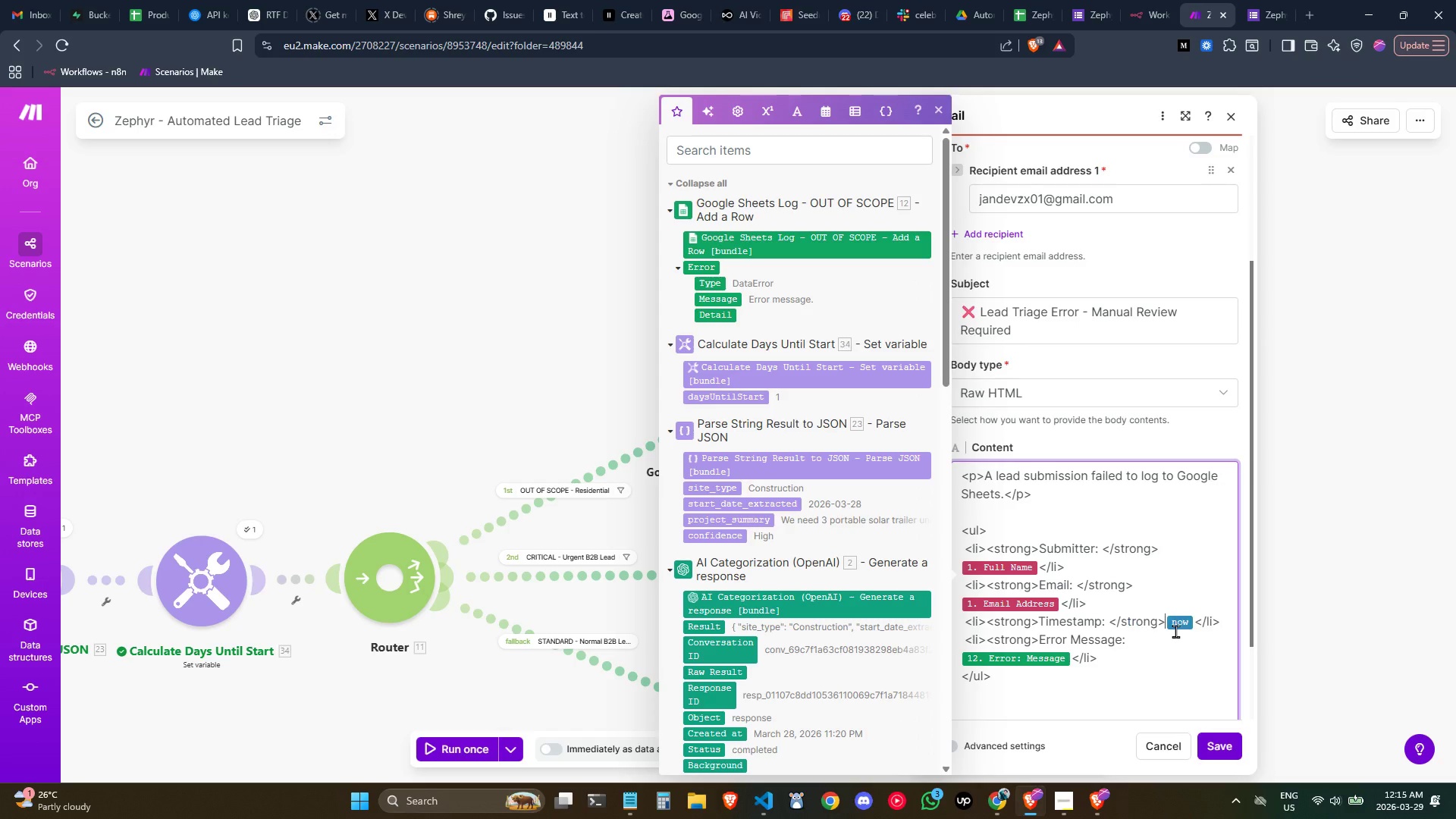 
key(Control+V)
 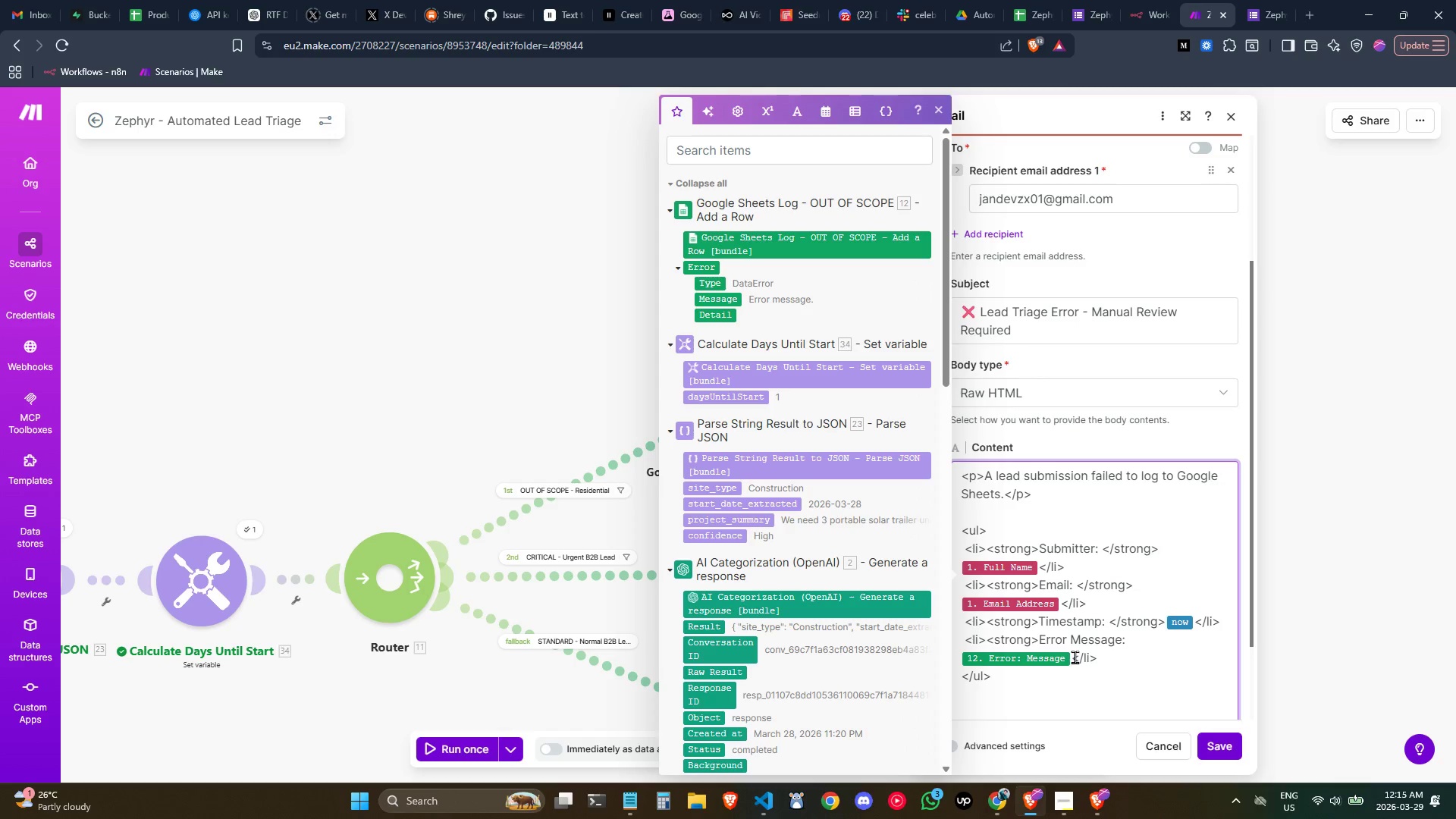 
left_click([1137, 641])
 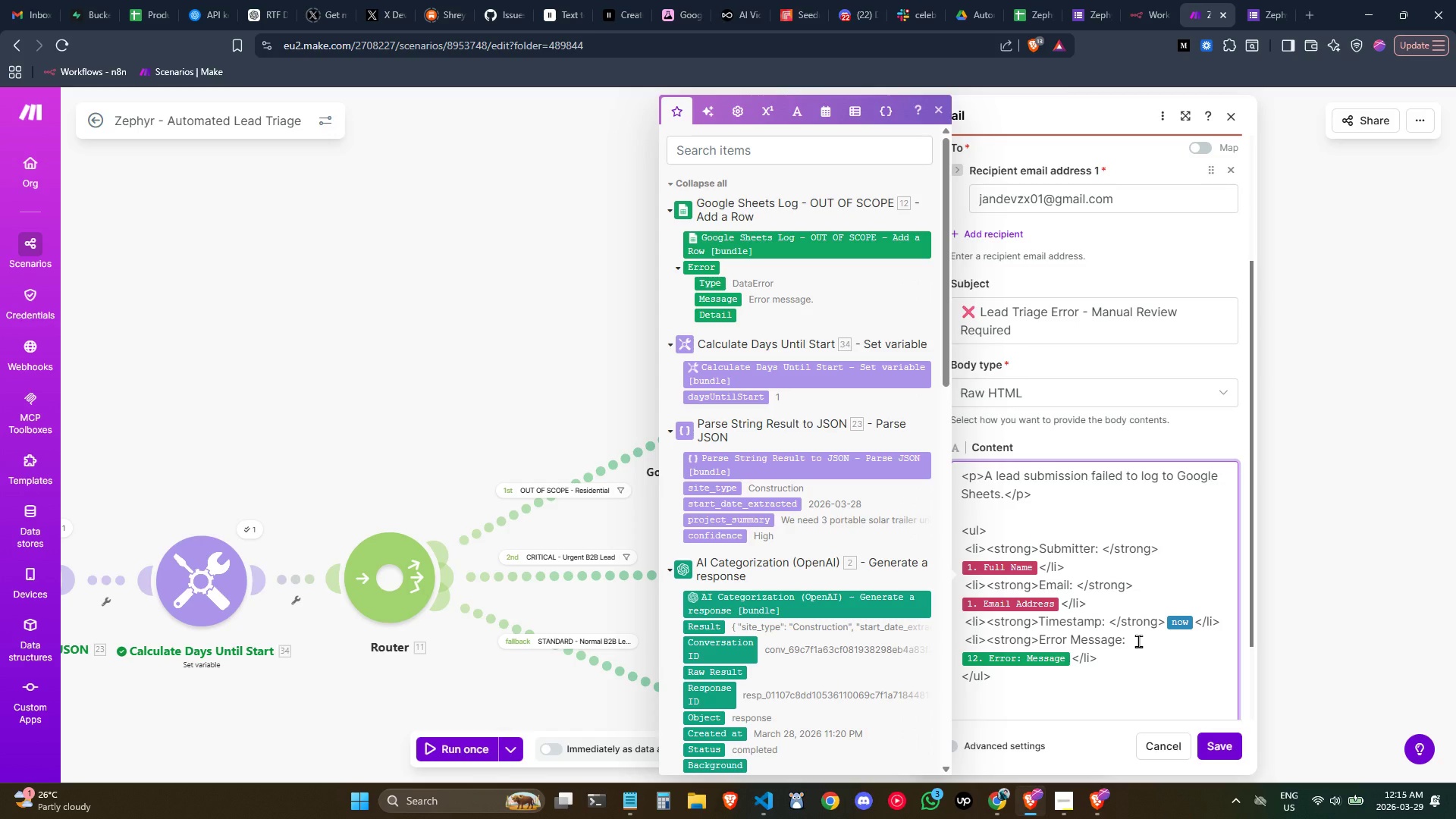 
hold_key(key=ControlLeft, duration=0.69)
 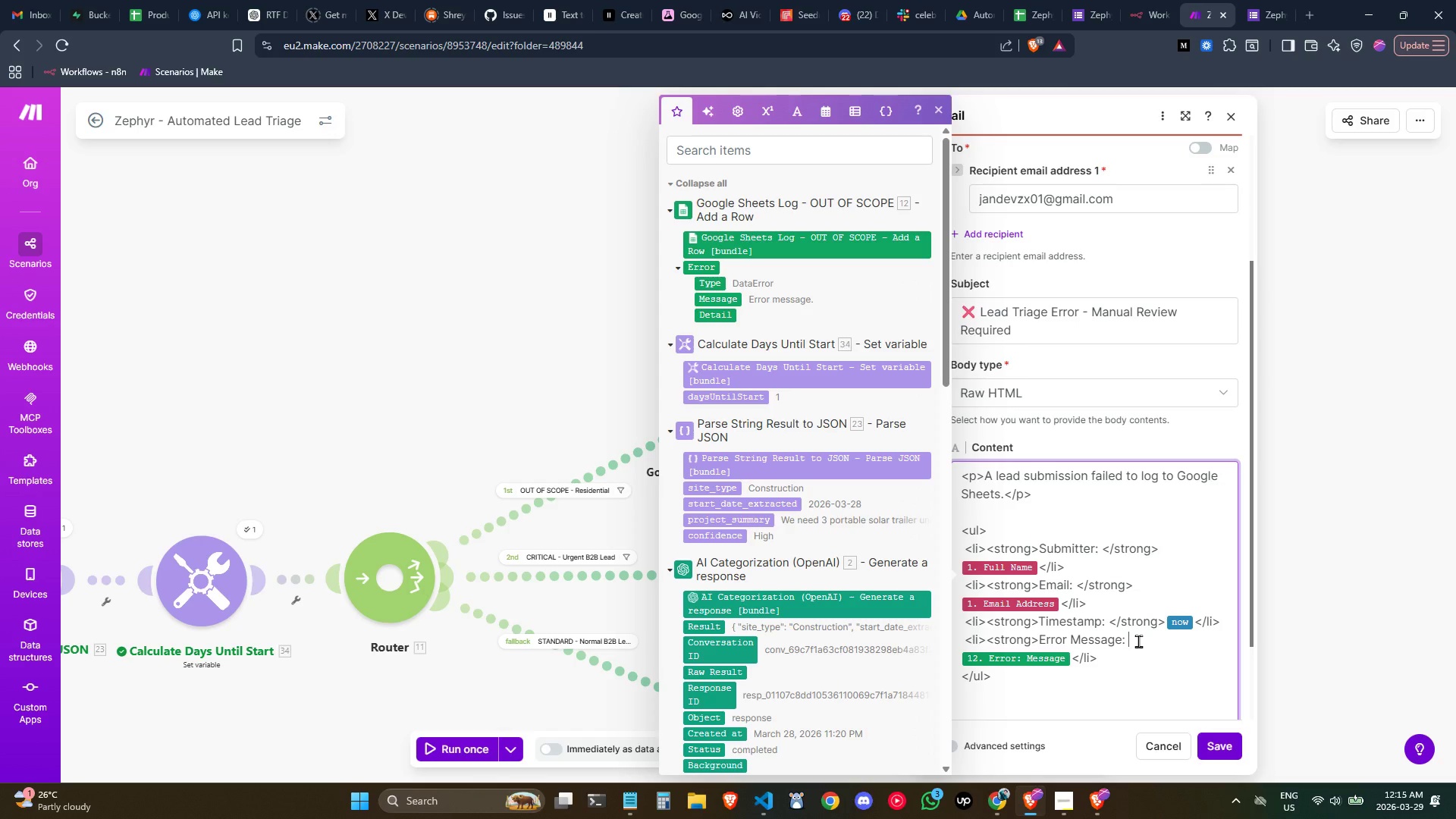 
key(Control+ControlLeft)
 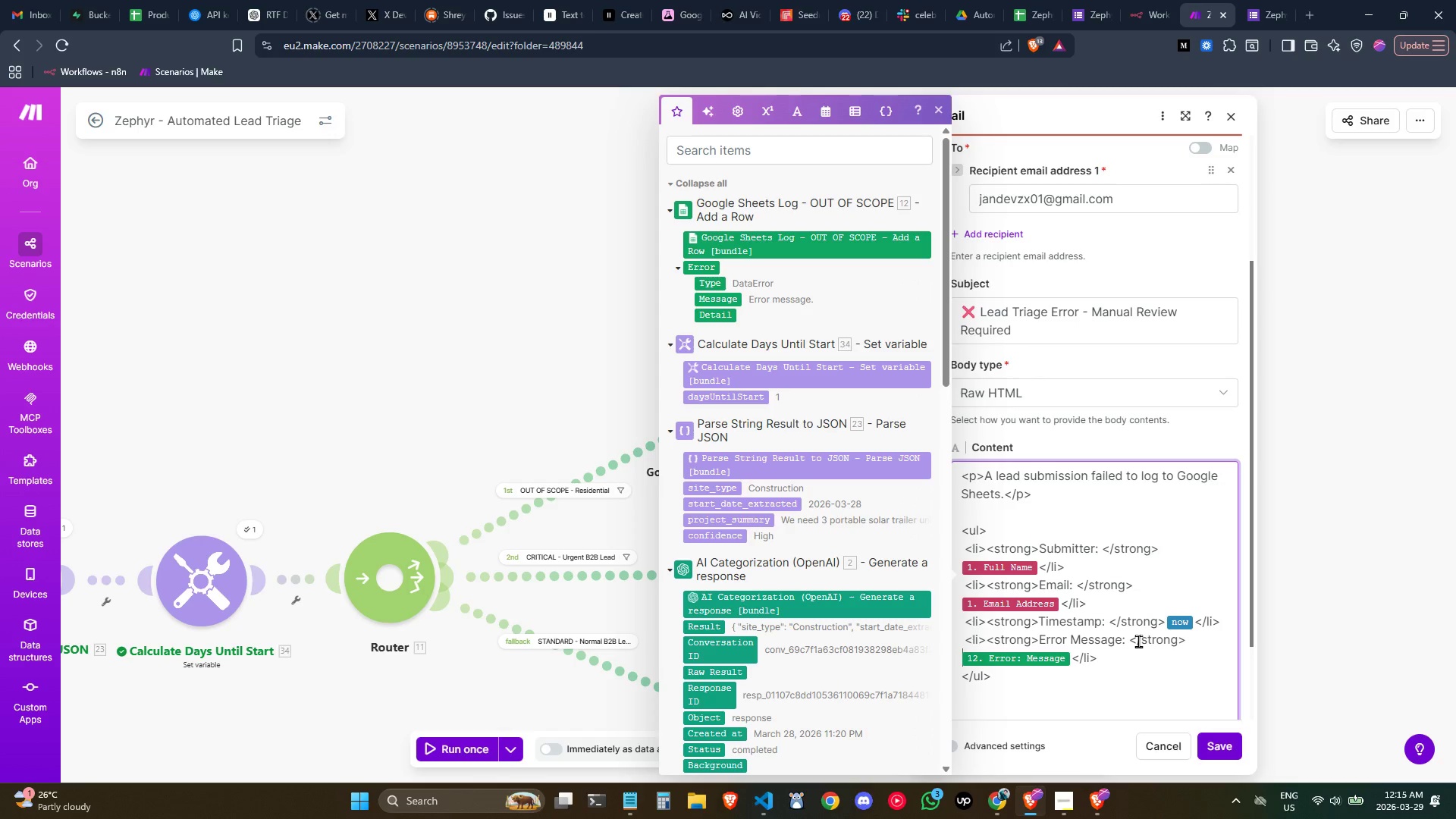 
key(Control+V)
 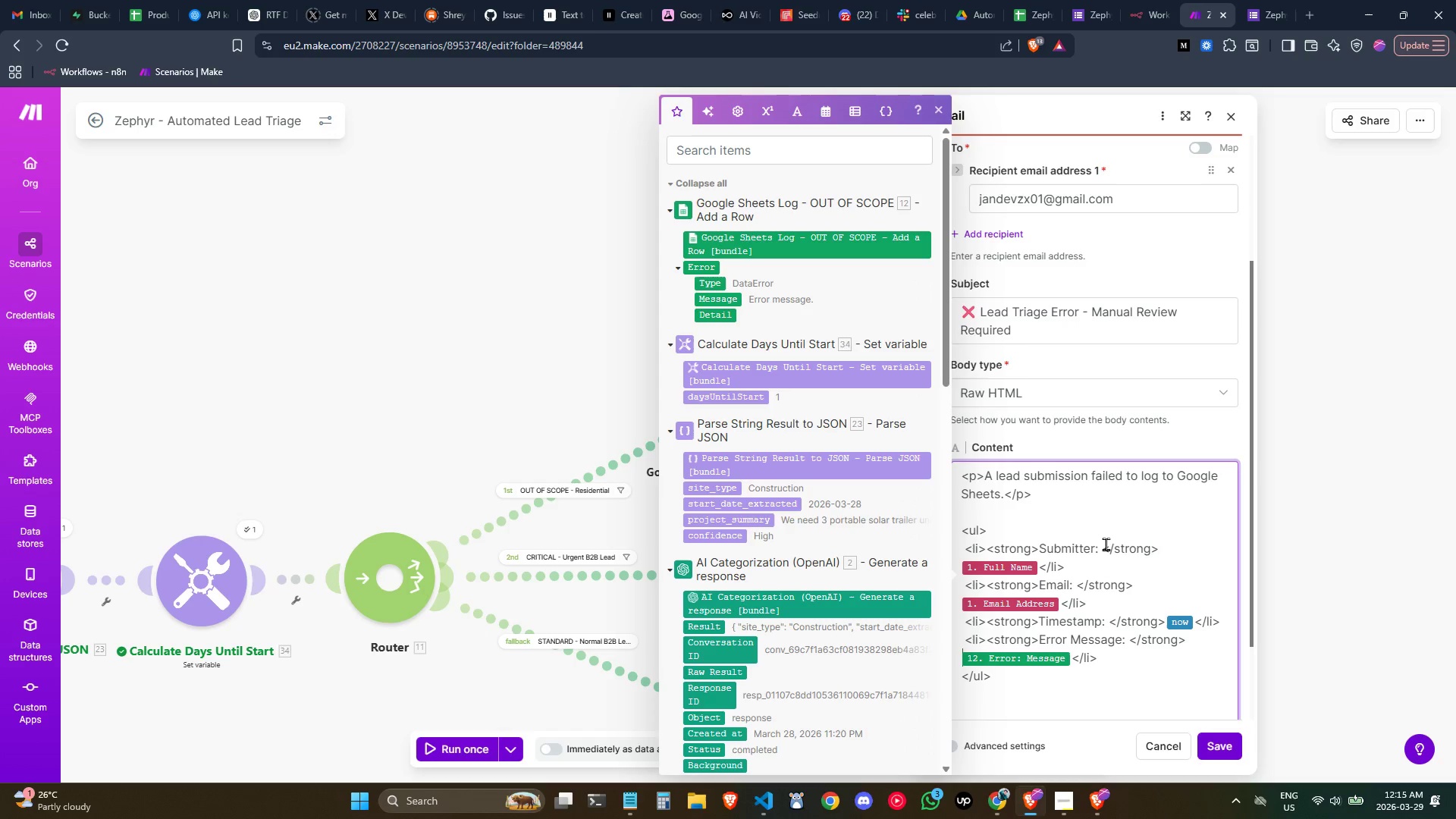 
wait(5.77)
 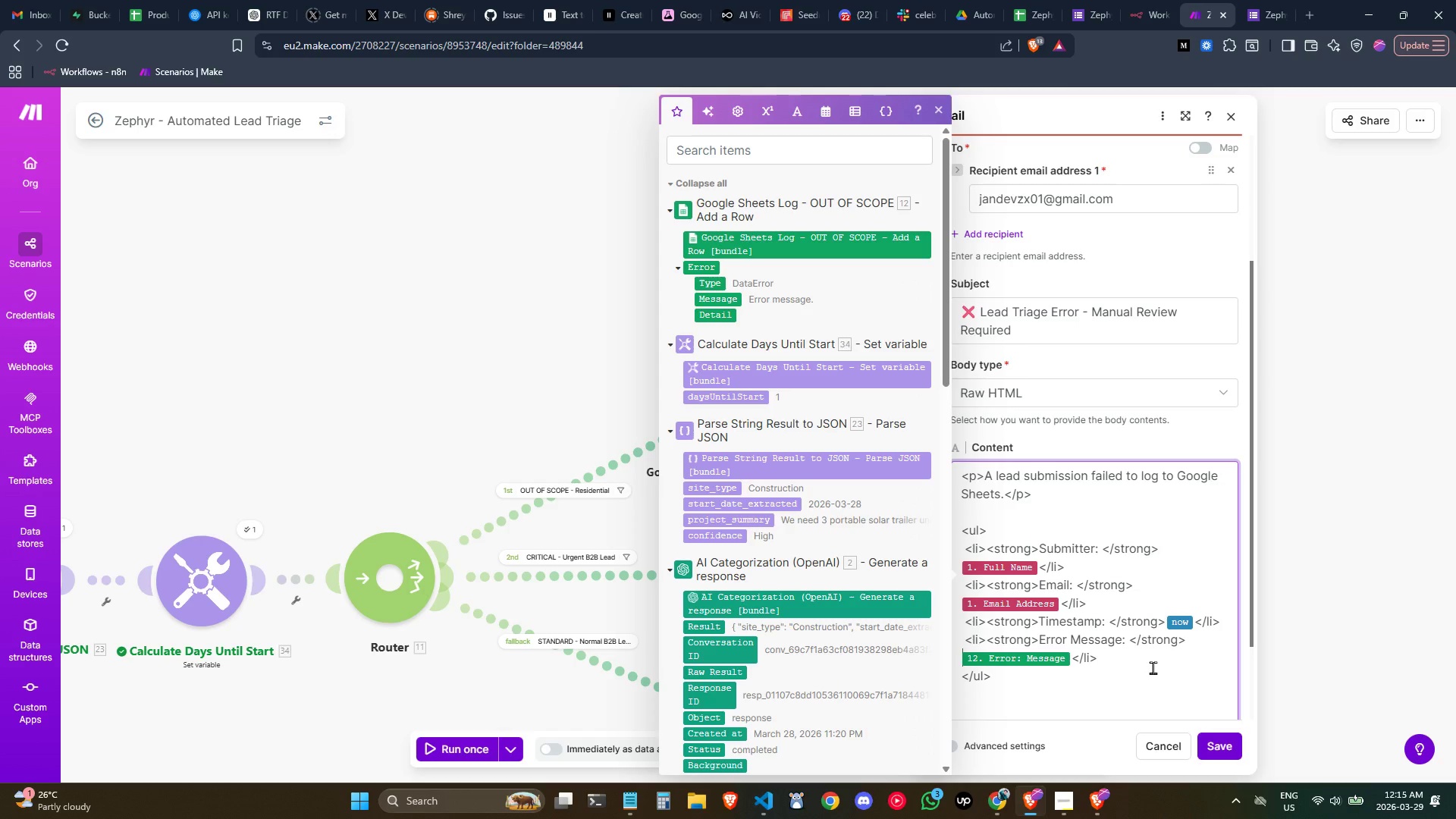 
left_click([1106, 544])
 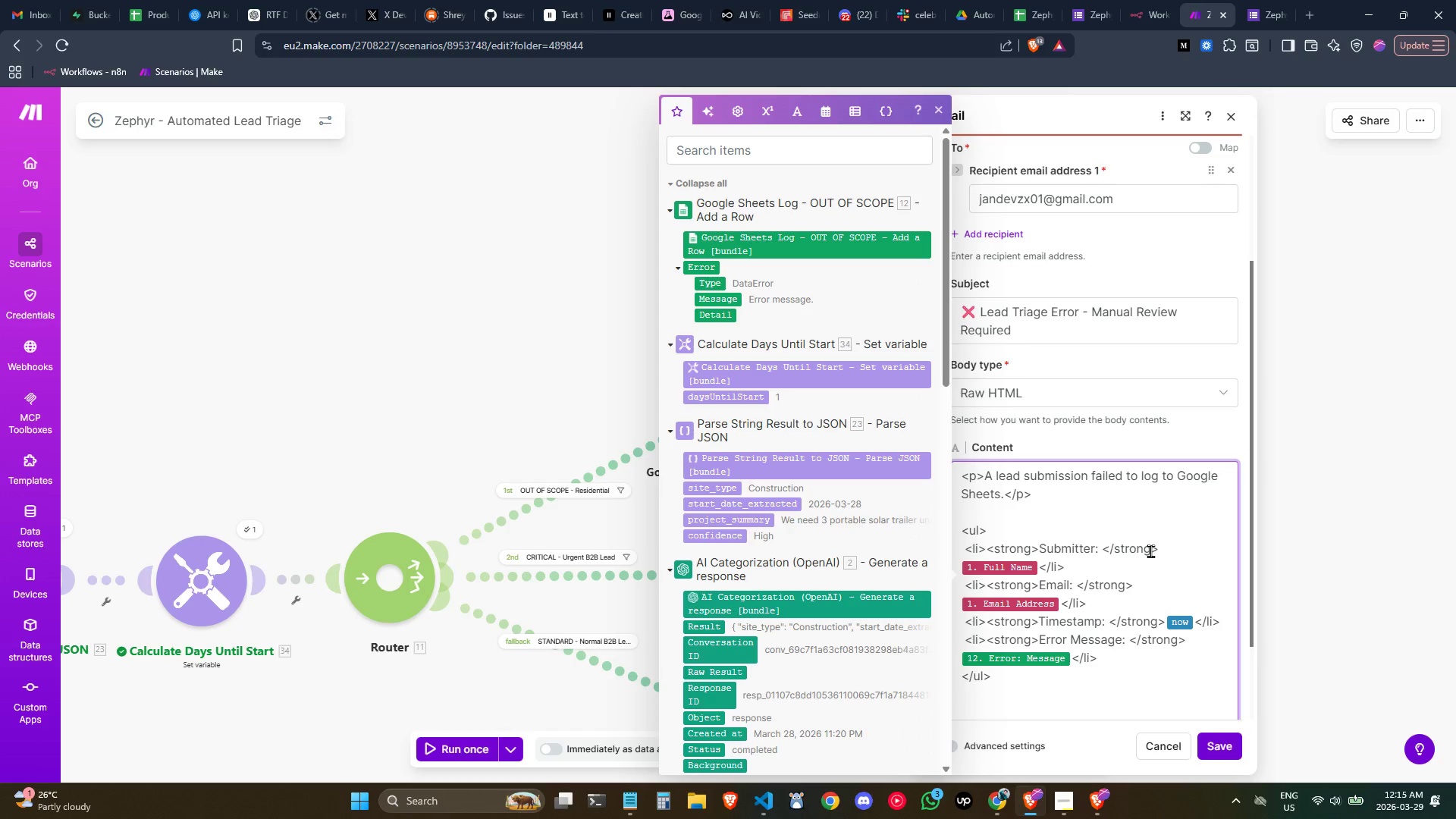 
key(ArrowRight)
 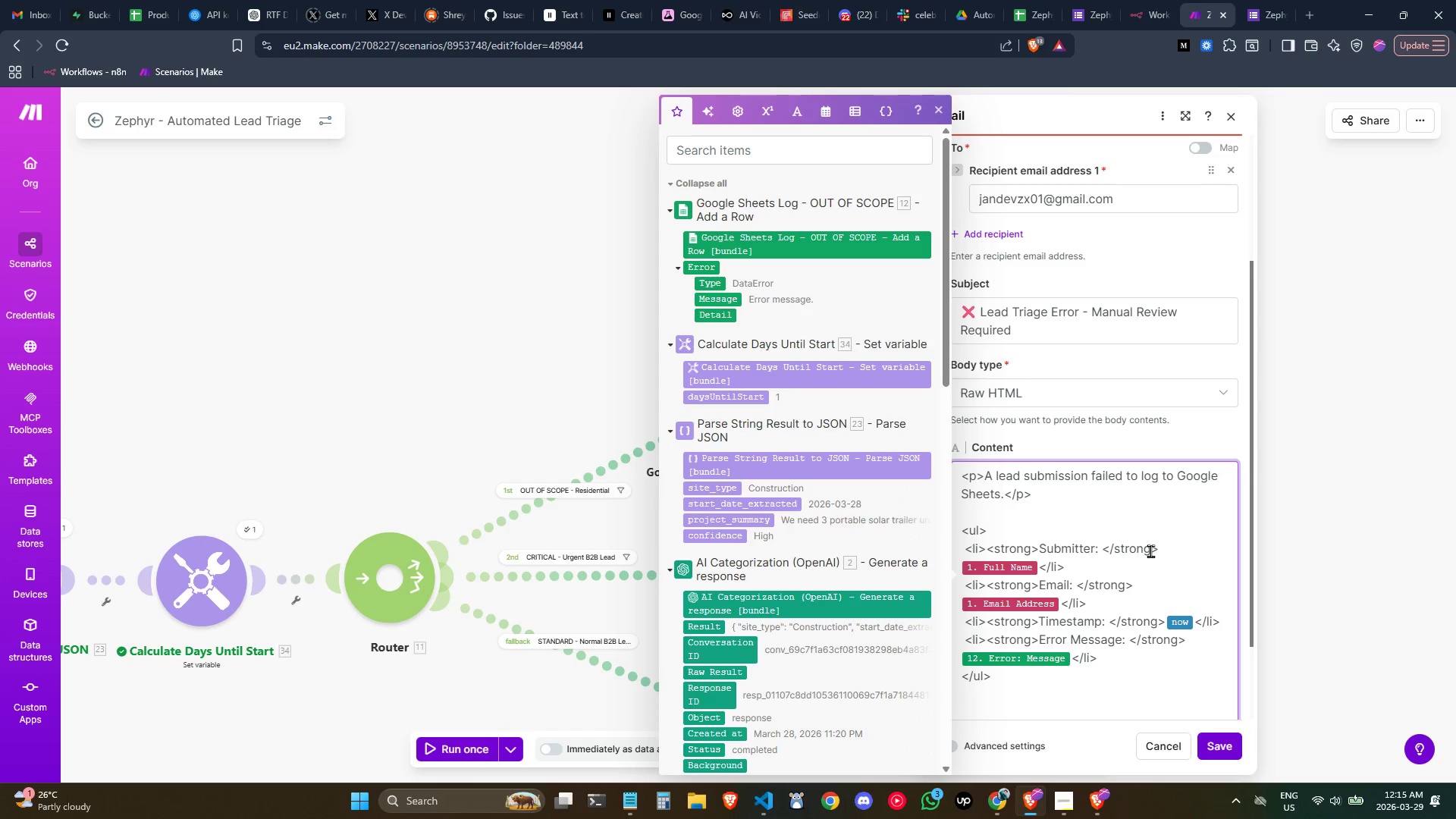 
key(ArrowLeft)
 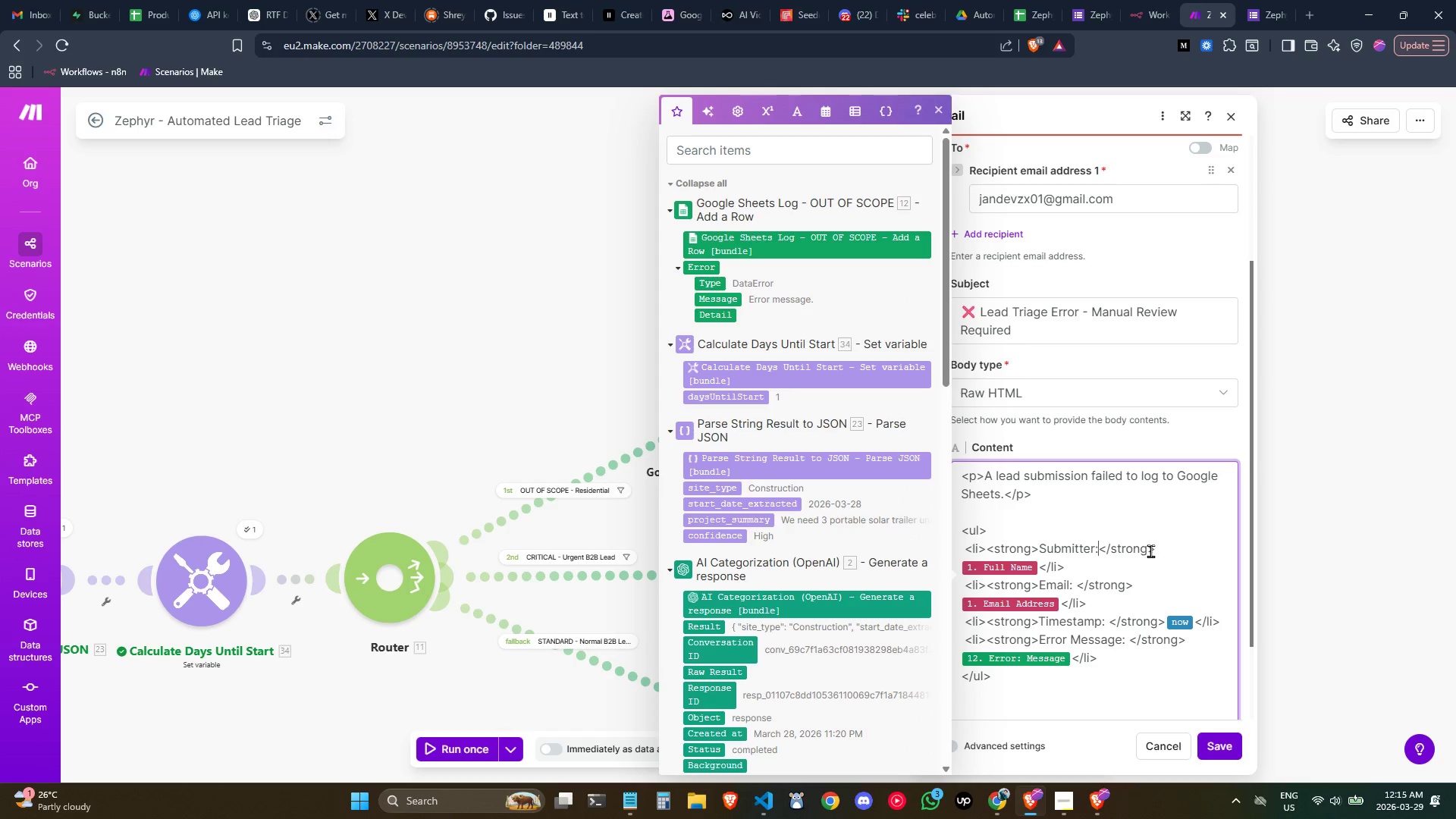 
key(Backspace)
 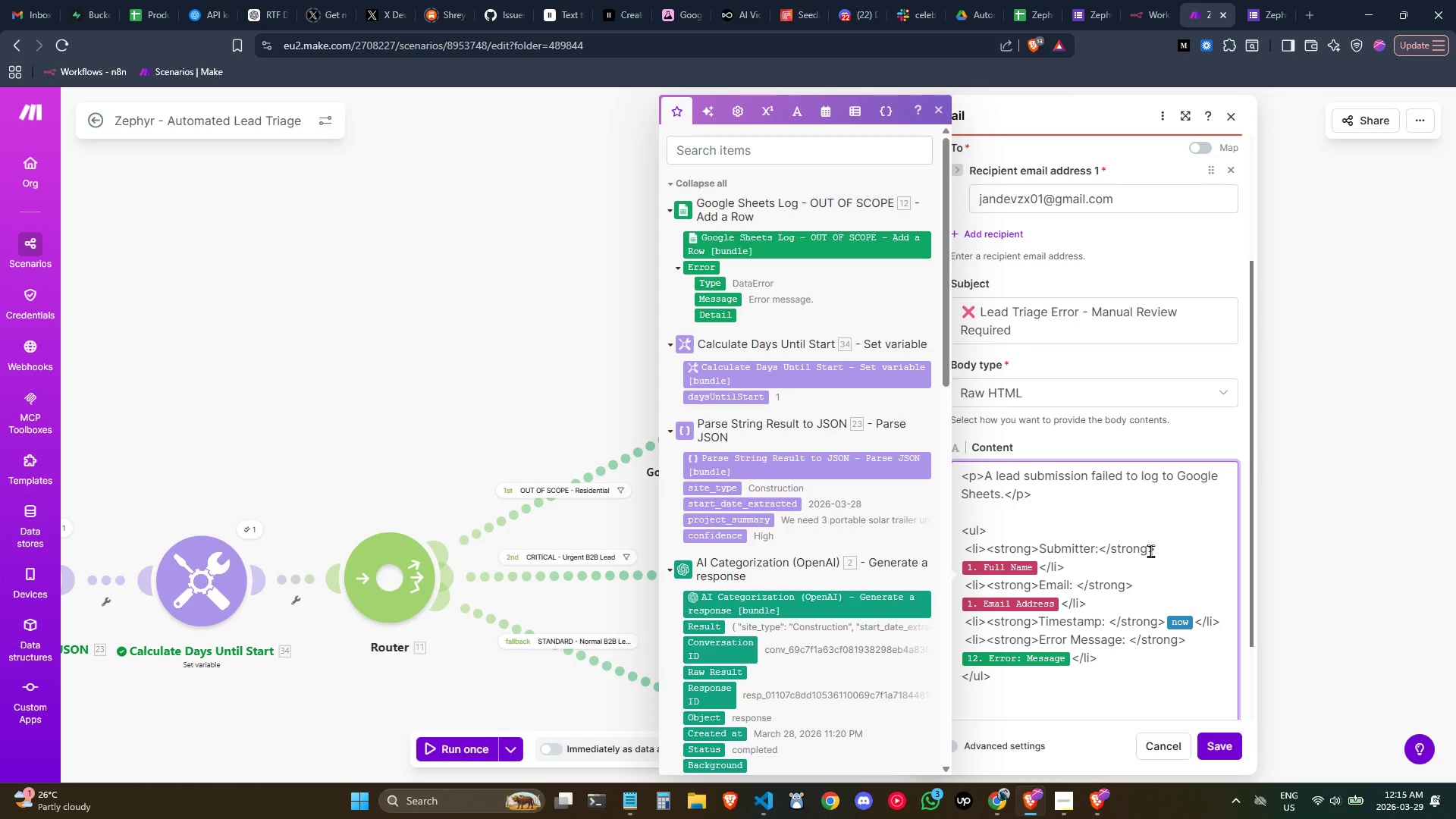 
key(ArrowRight)
 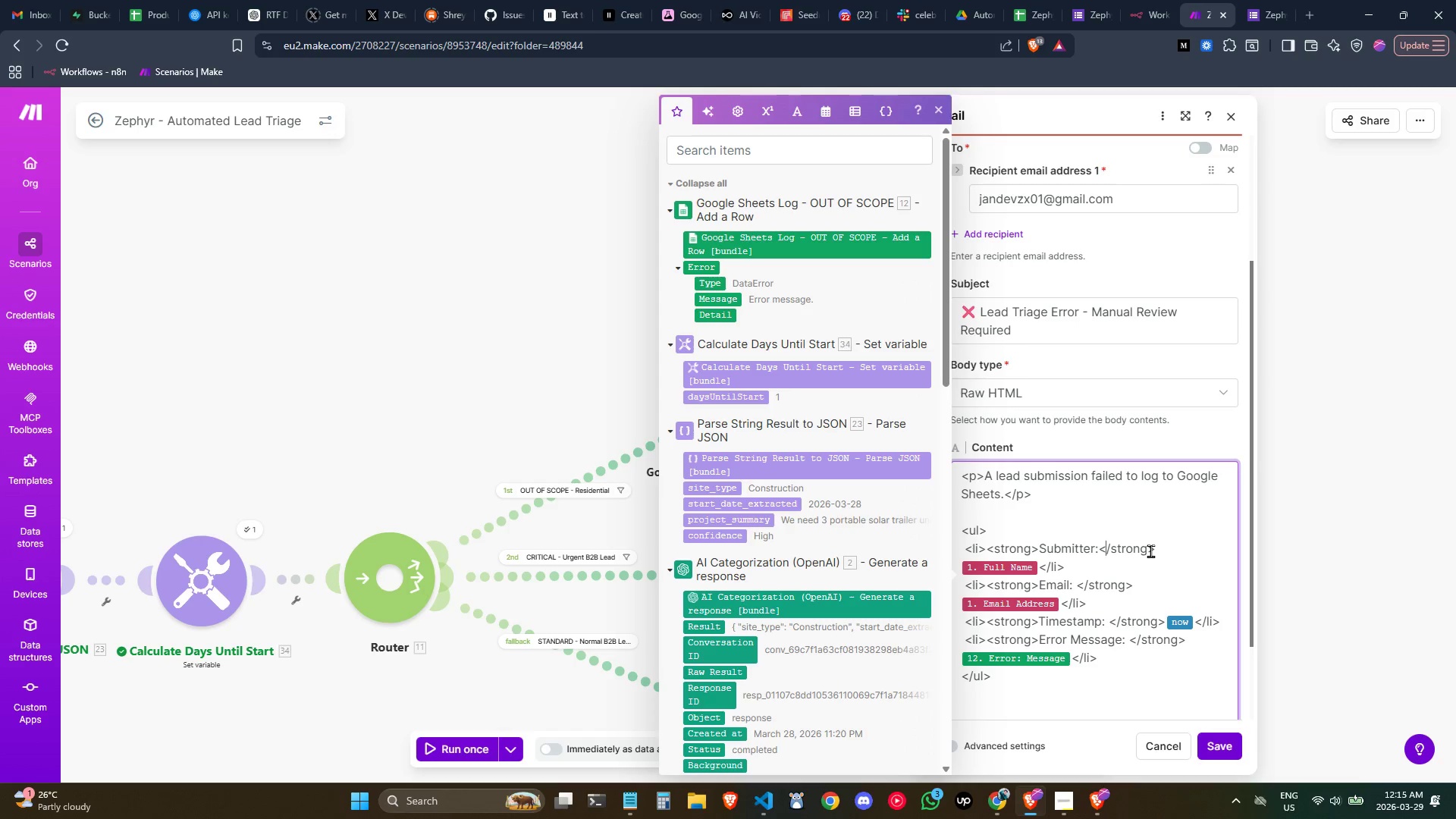 
key(ArrowRight)
 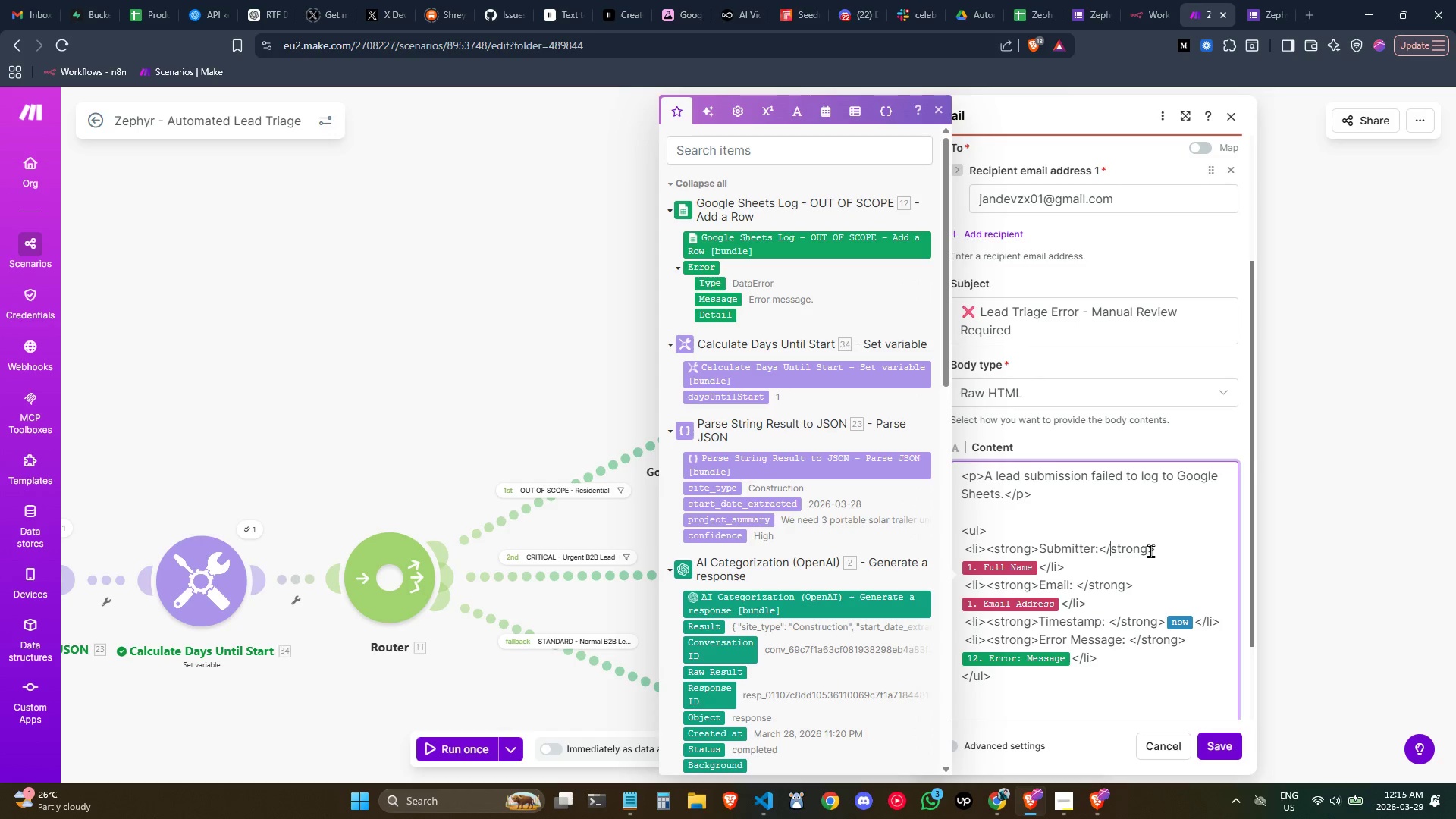 
key(ArrowRight)
 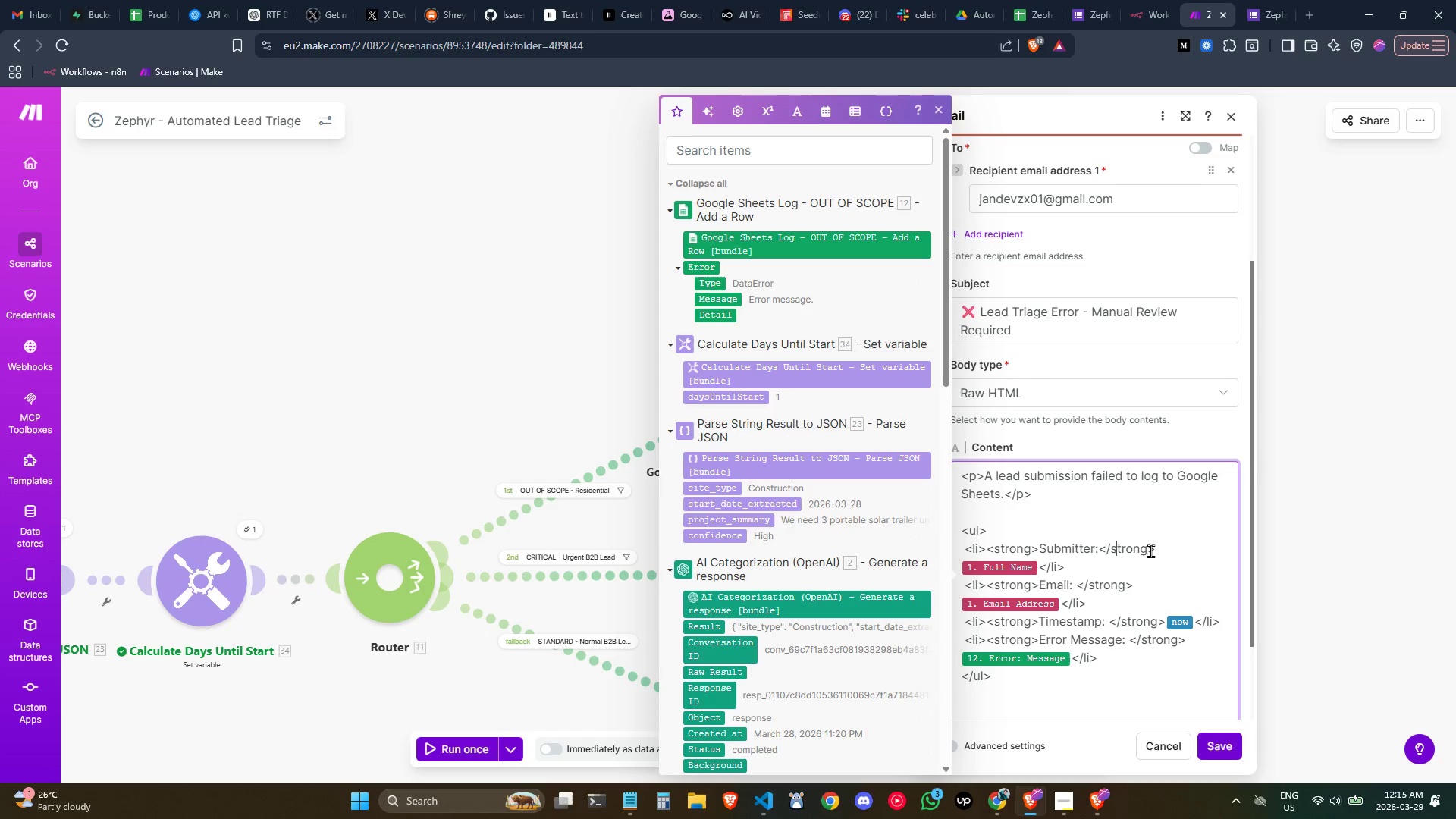 
key(ArrowRight)
 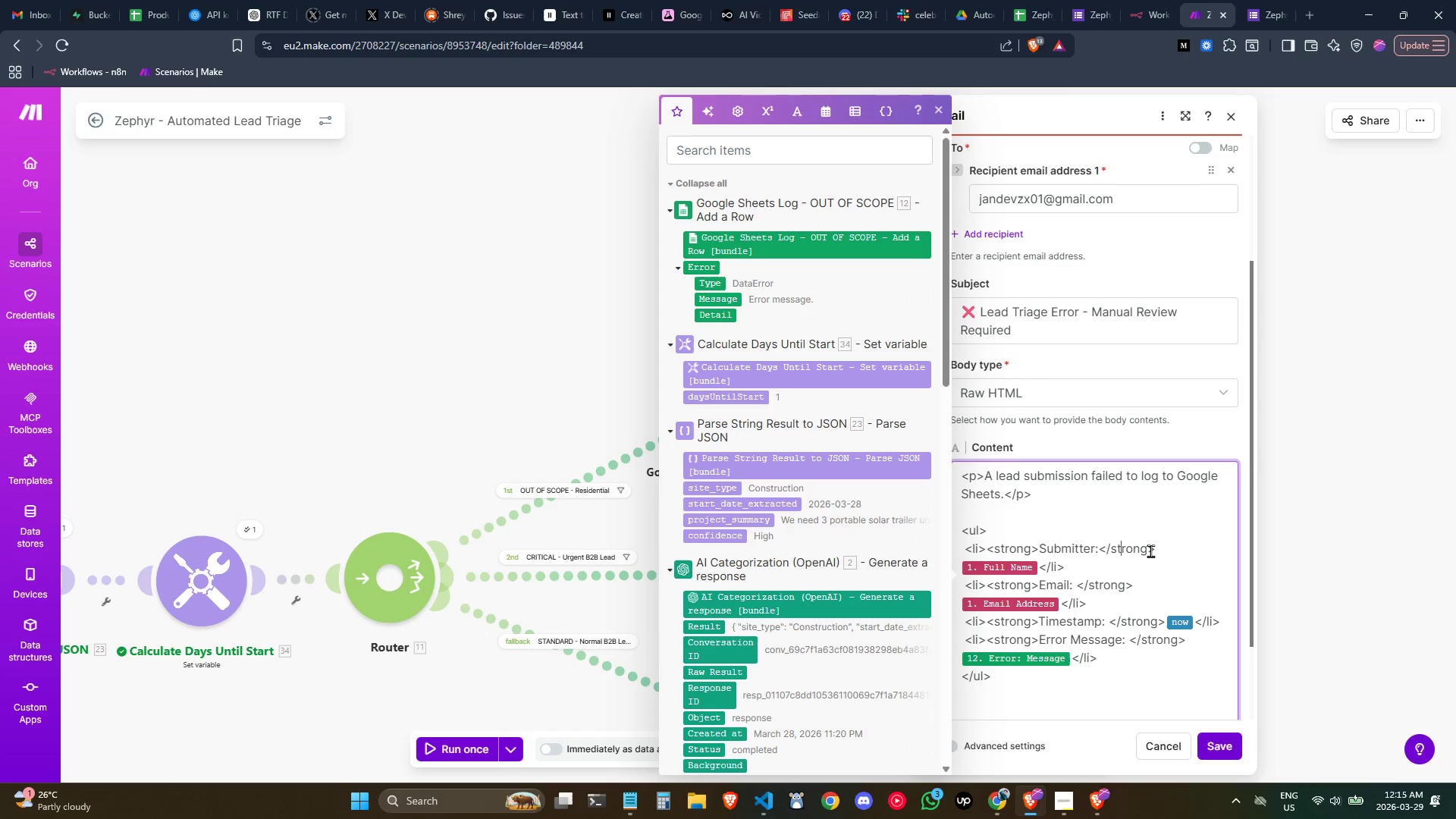 
key(ArrowRight)
 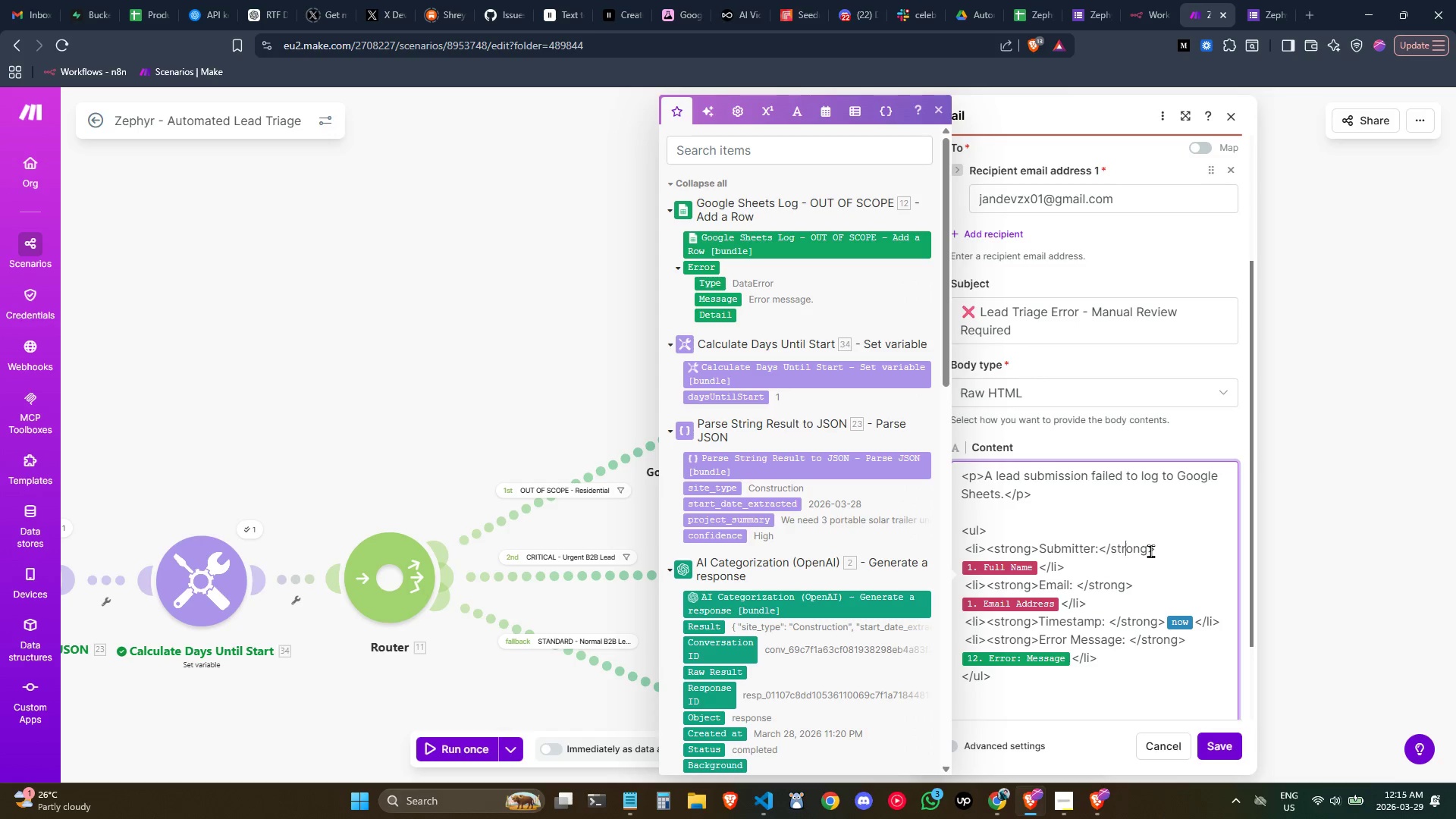 
key(Control+ArrowRight)
 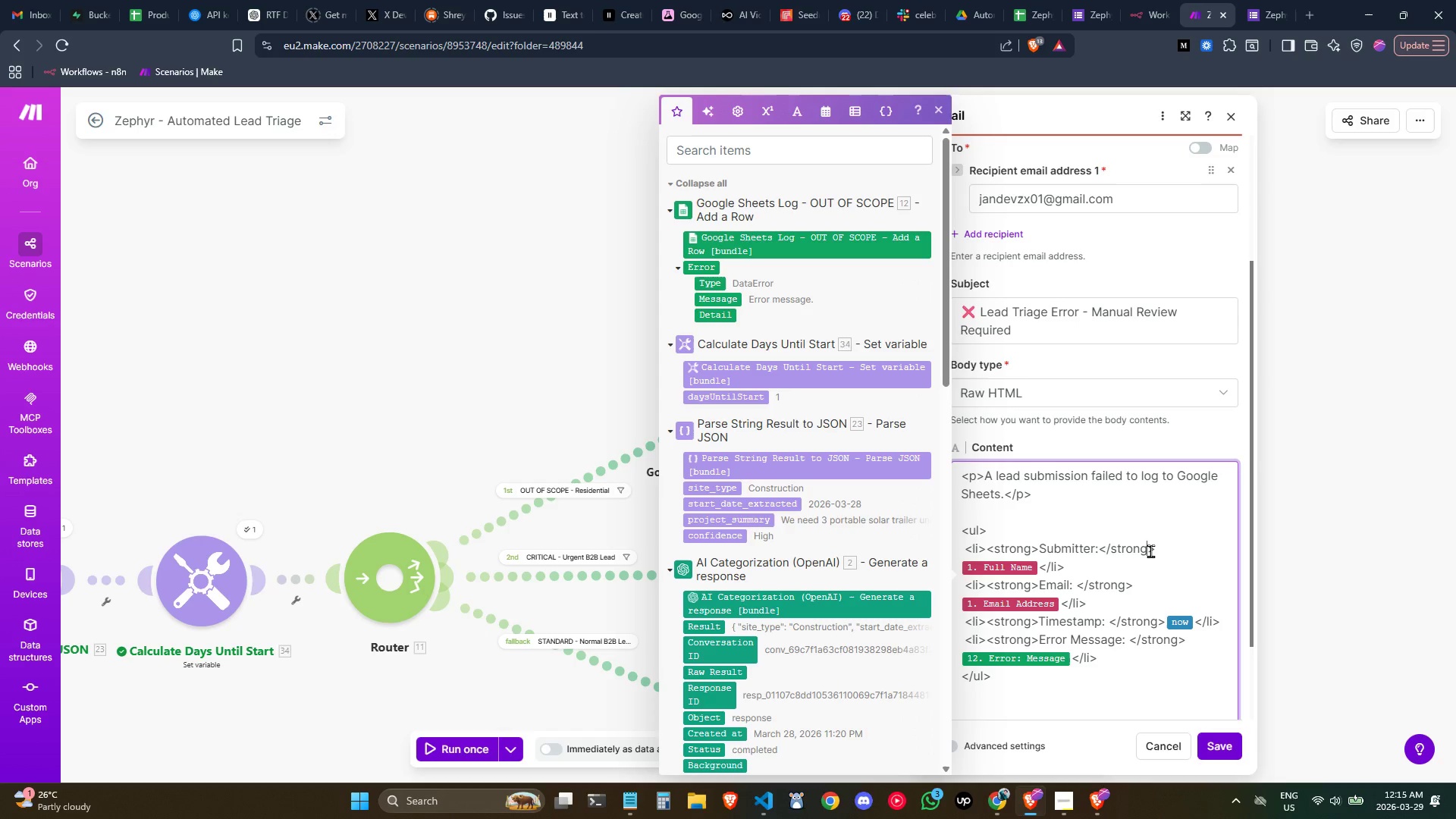 
key(ArrowRight)
 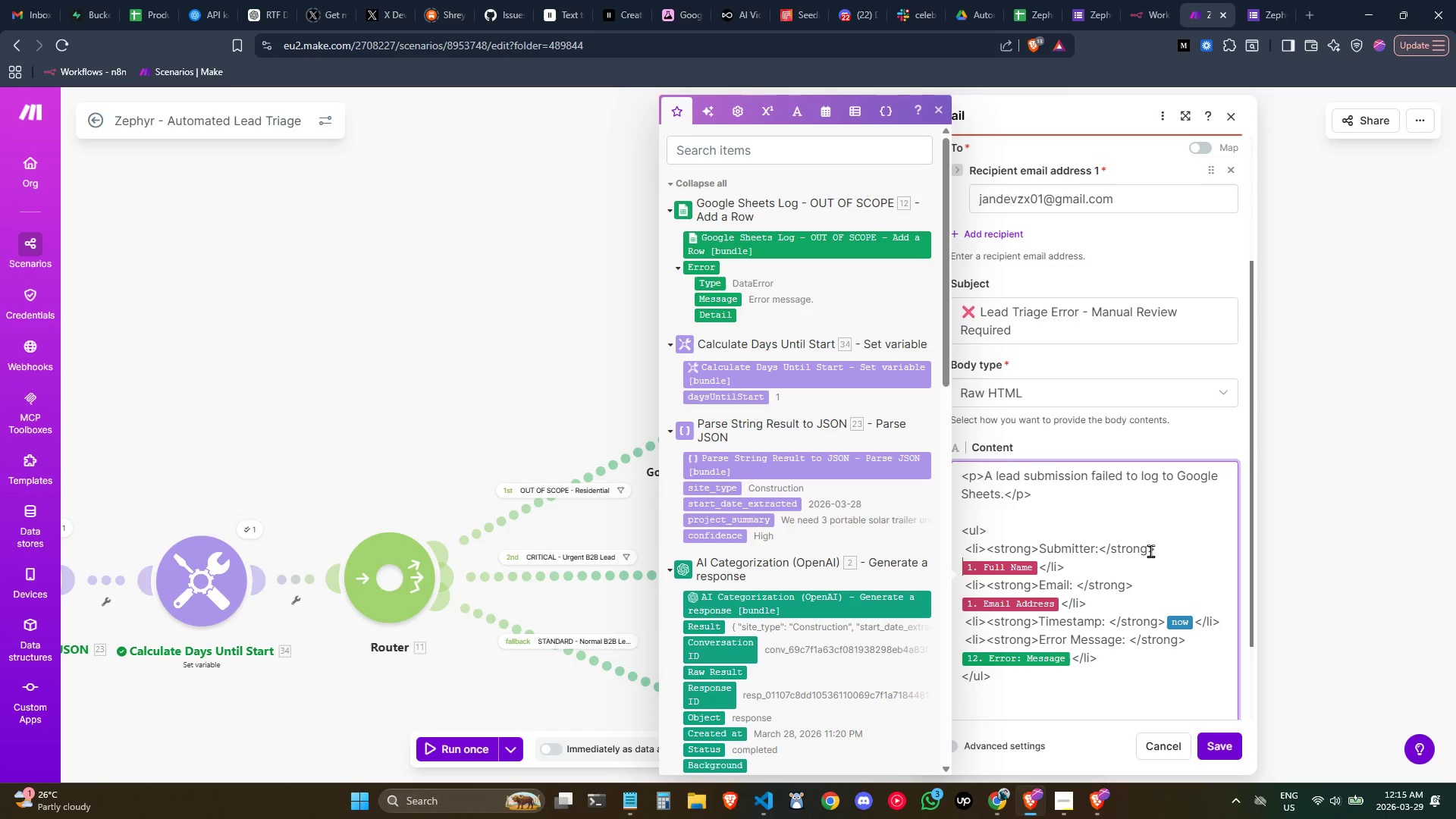 
key(ArrowRight)
 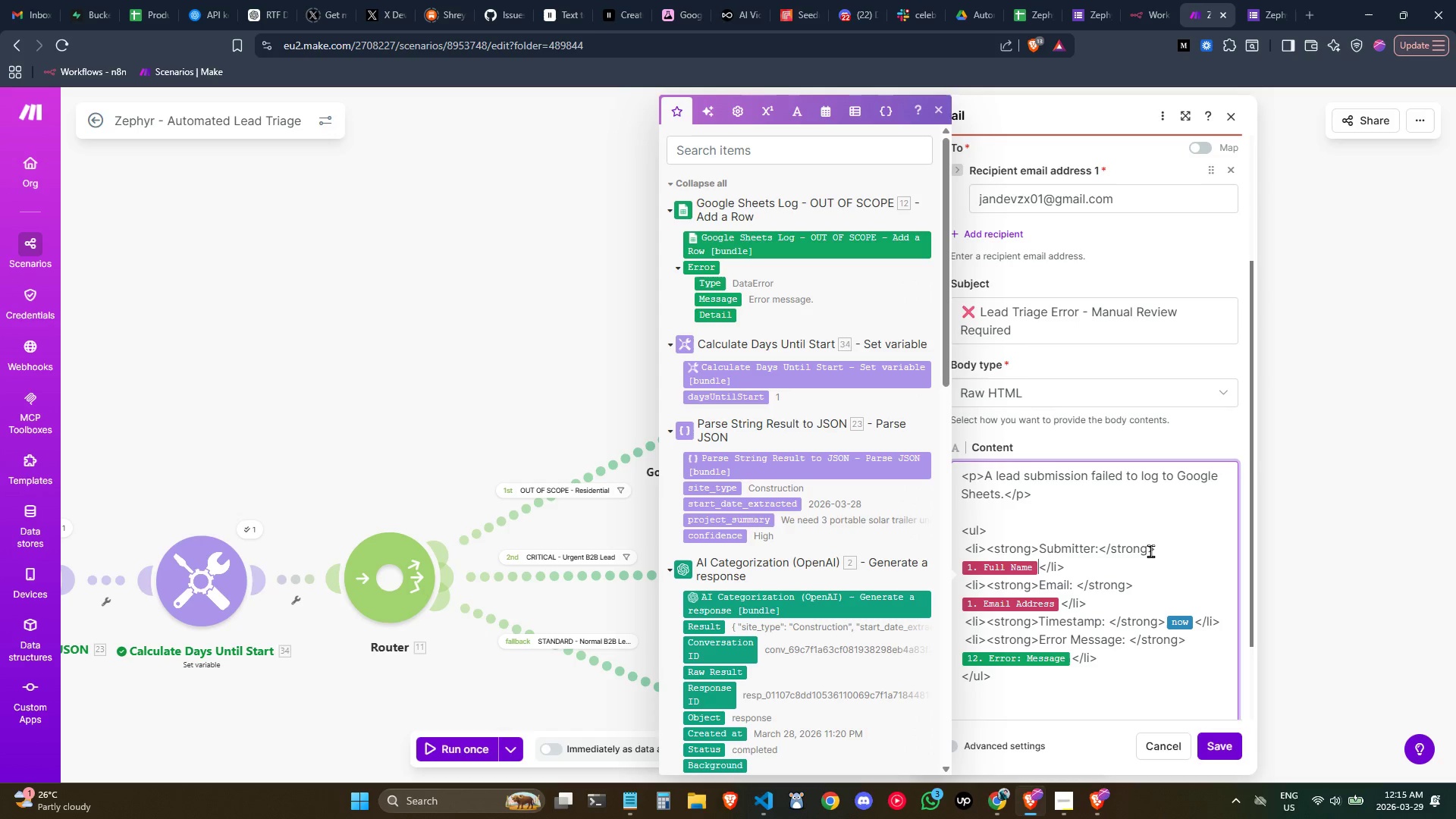 
key(ArrowRight)
 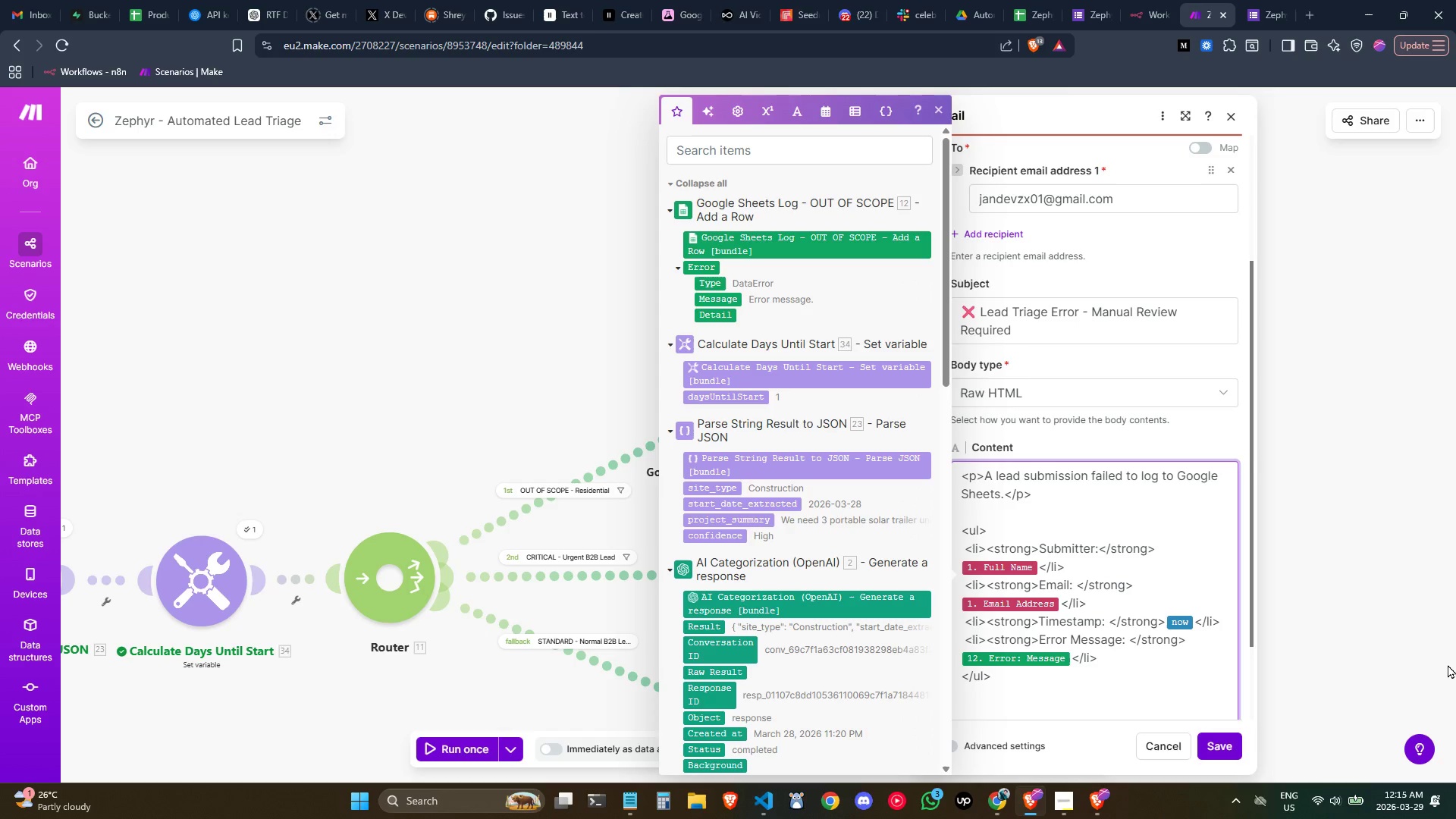 
key(ArrowLeft)
 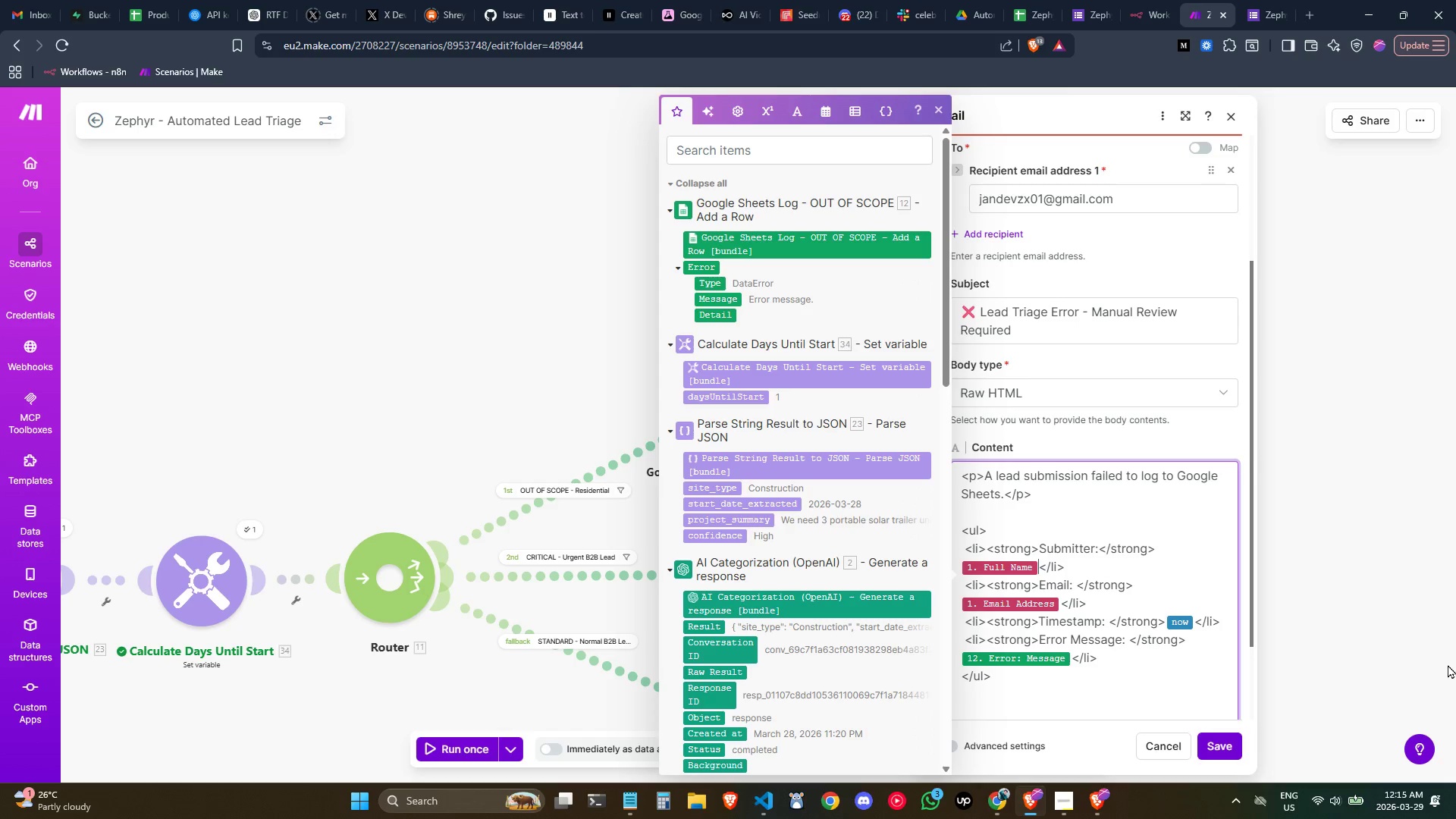 
key(ArrowLeft)
 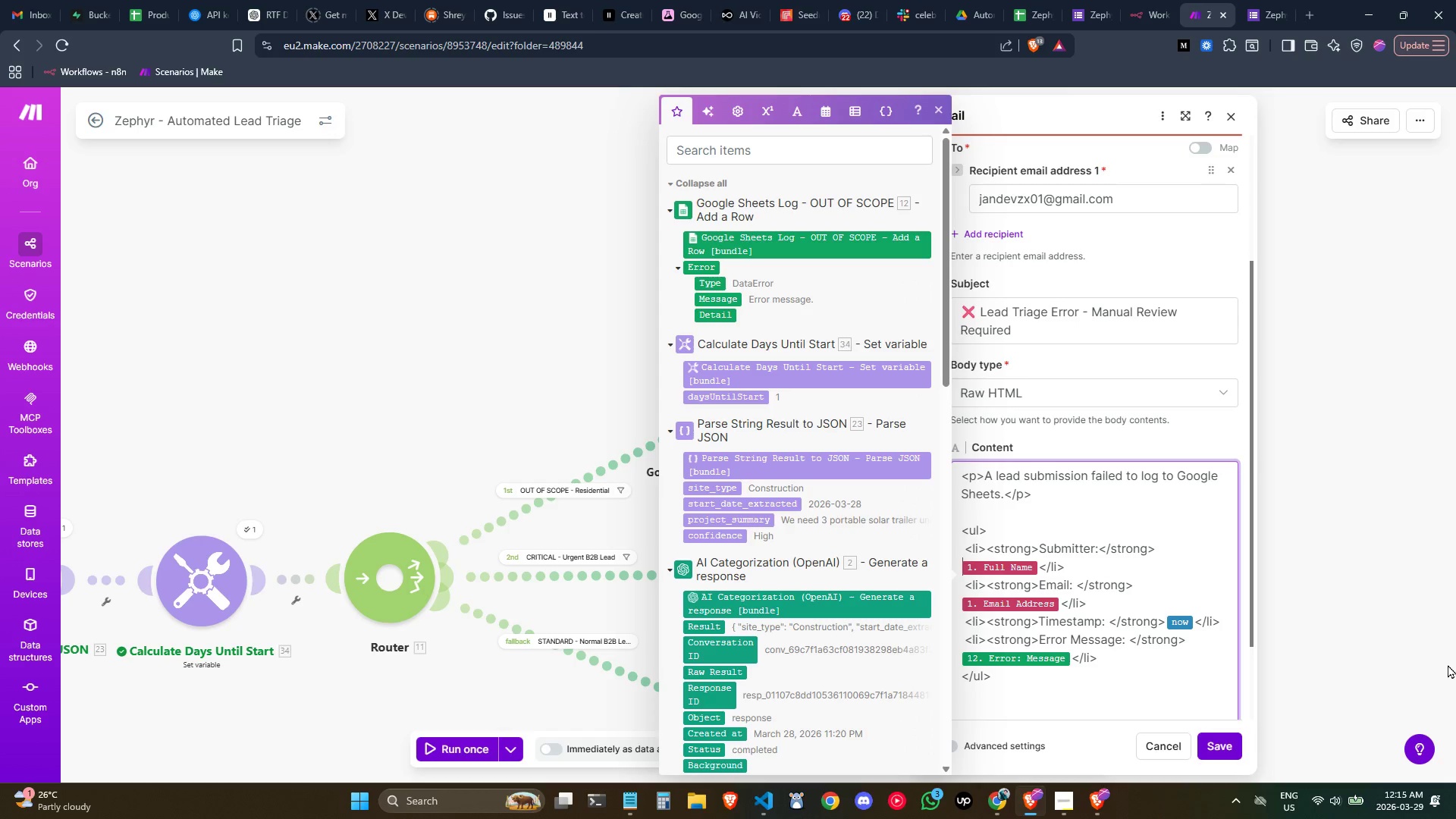 
key(ArrowLeft)
 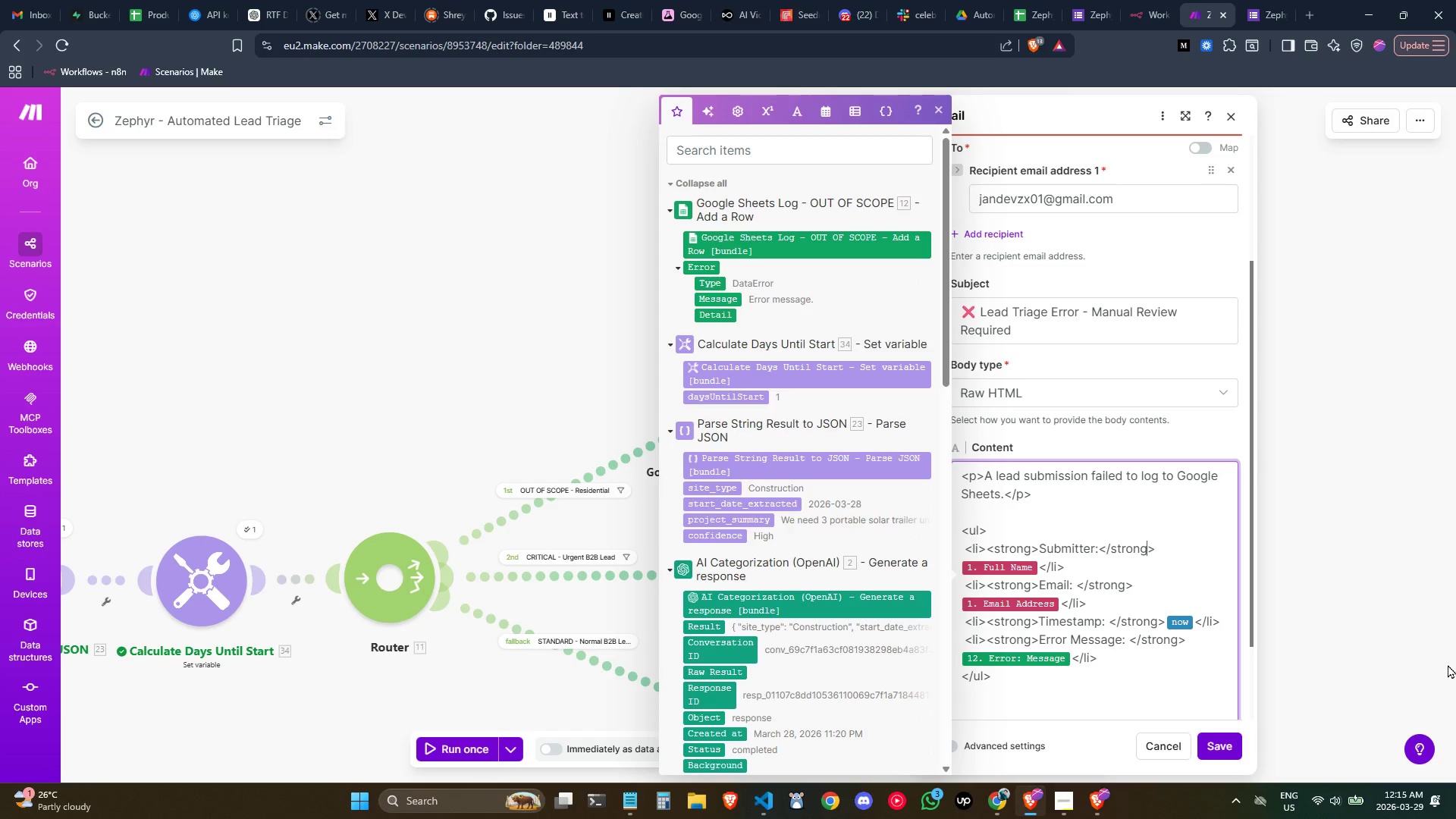 
key(ArrowRight)
 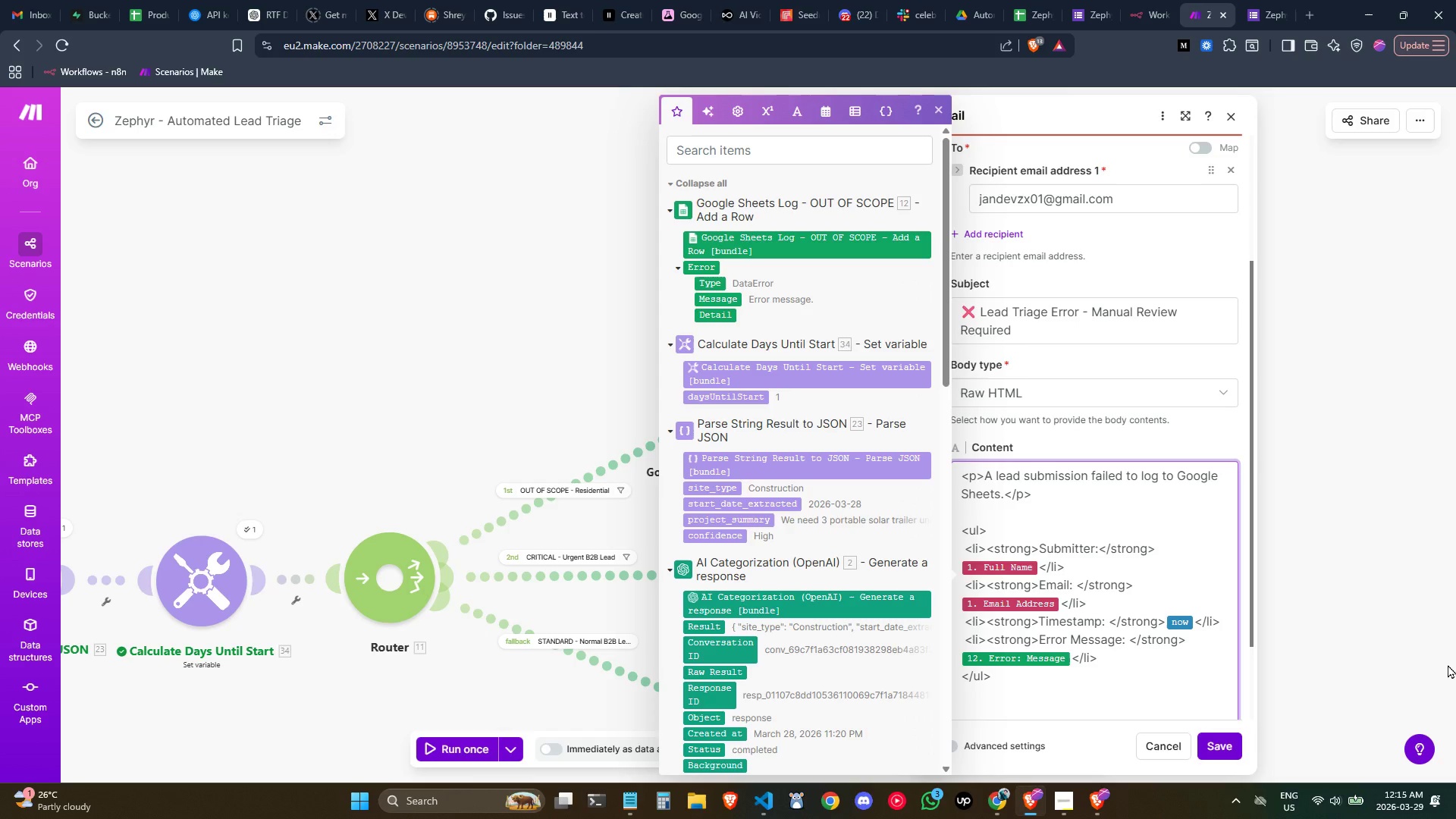 
key(Backspace)
 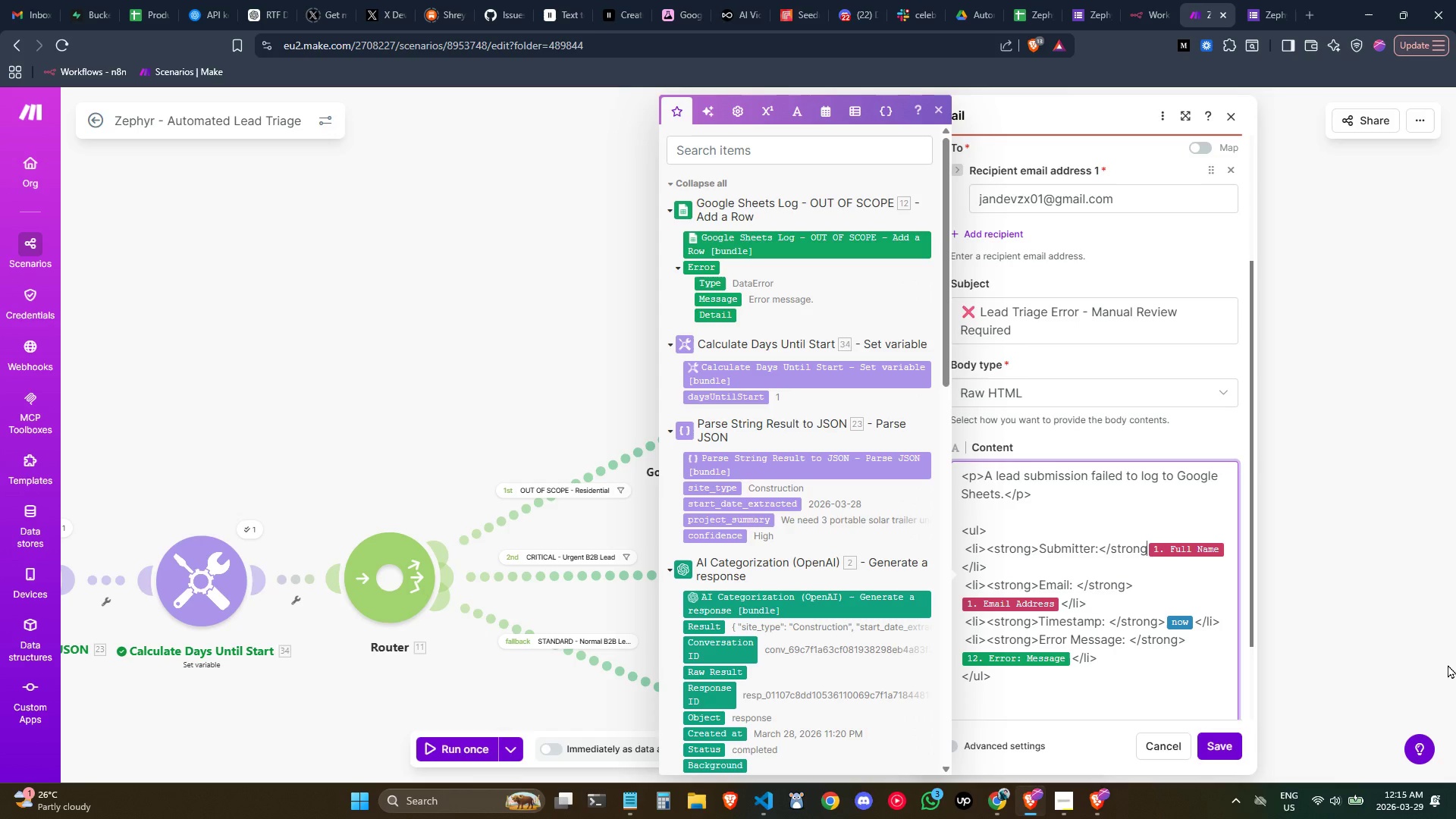 
key(Space)
 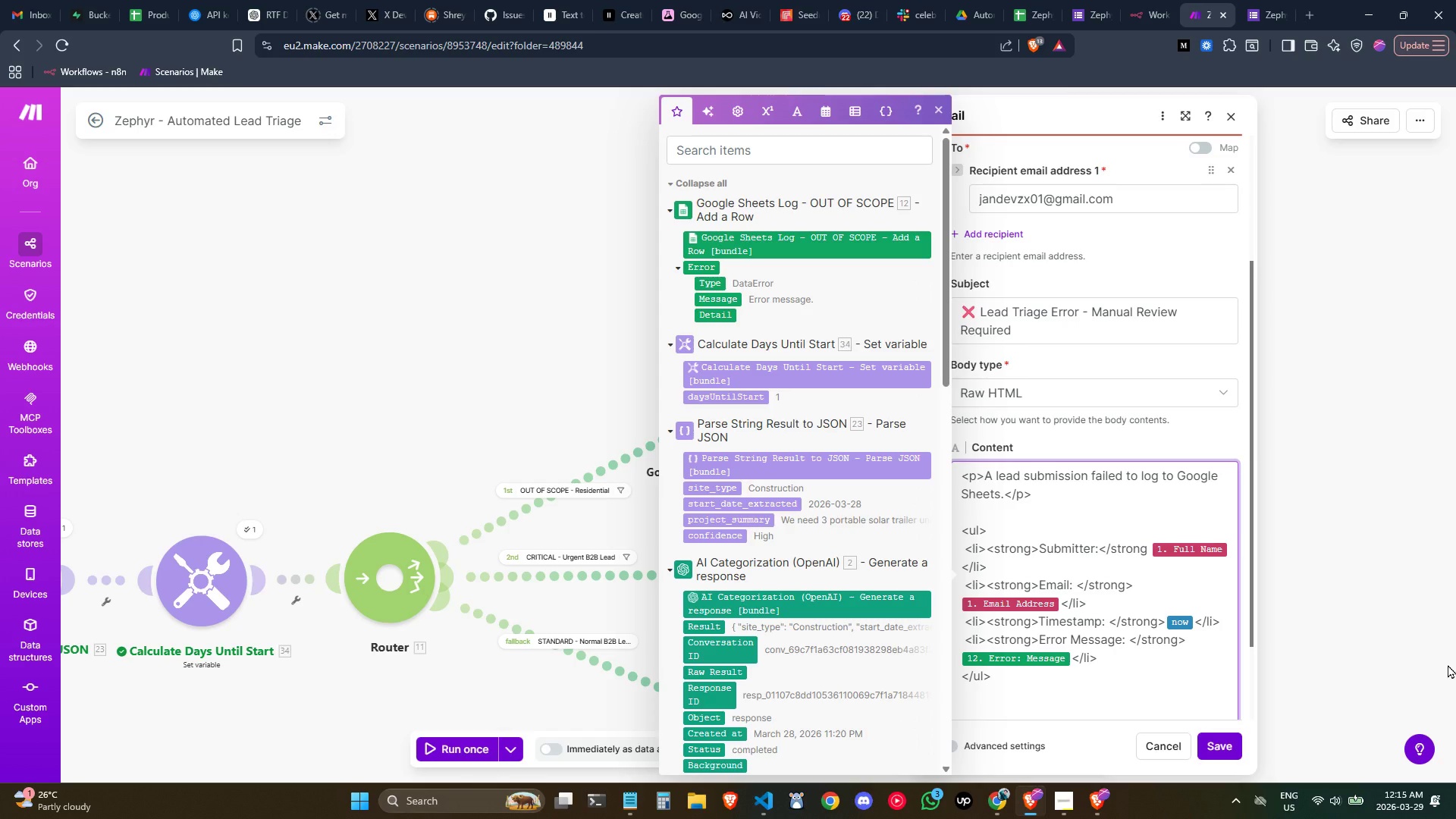 
key(Backspace)
 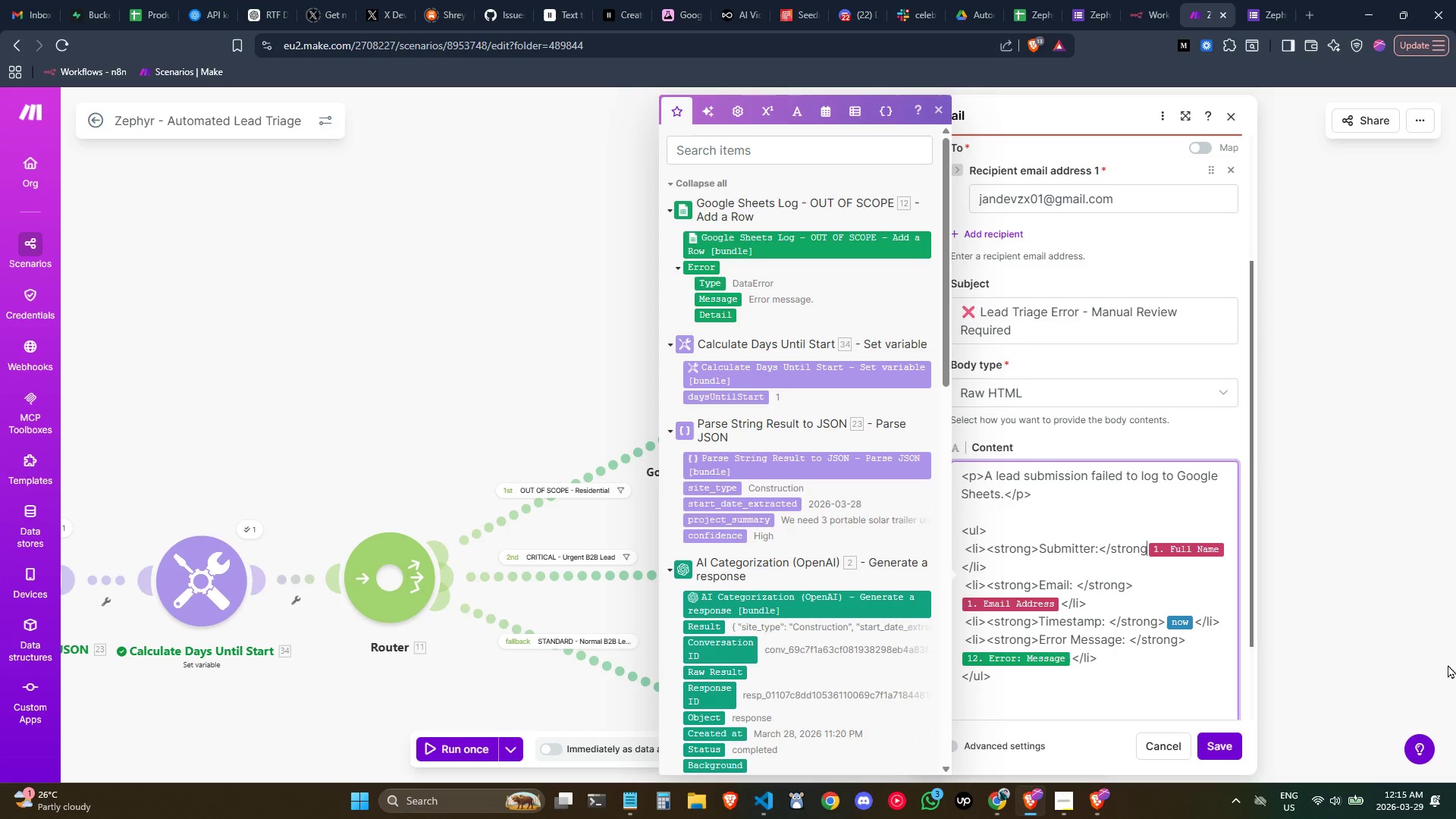 
key(Shift+Period)
 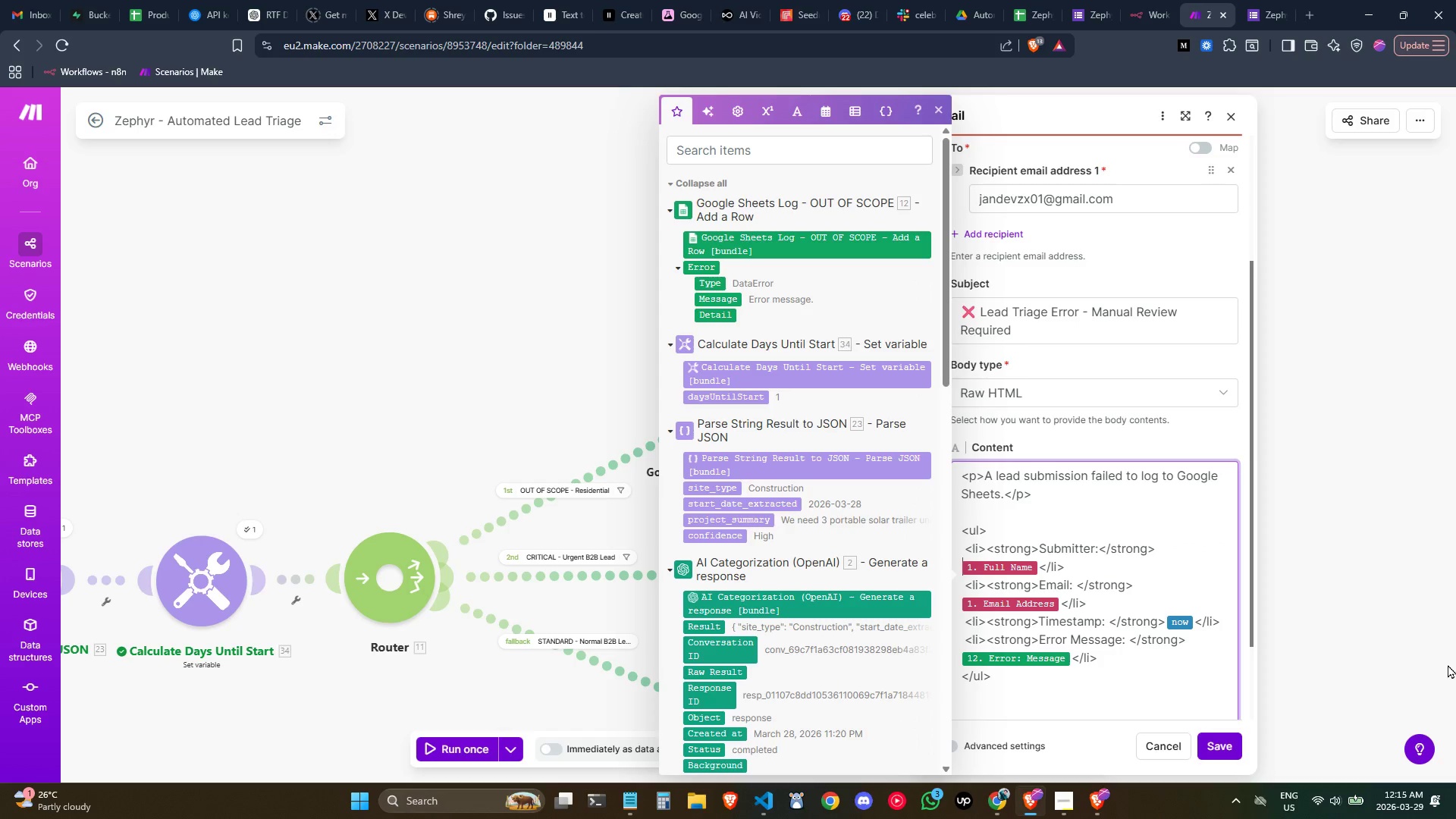 
key(Space)
 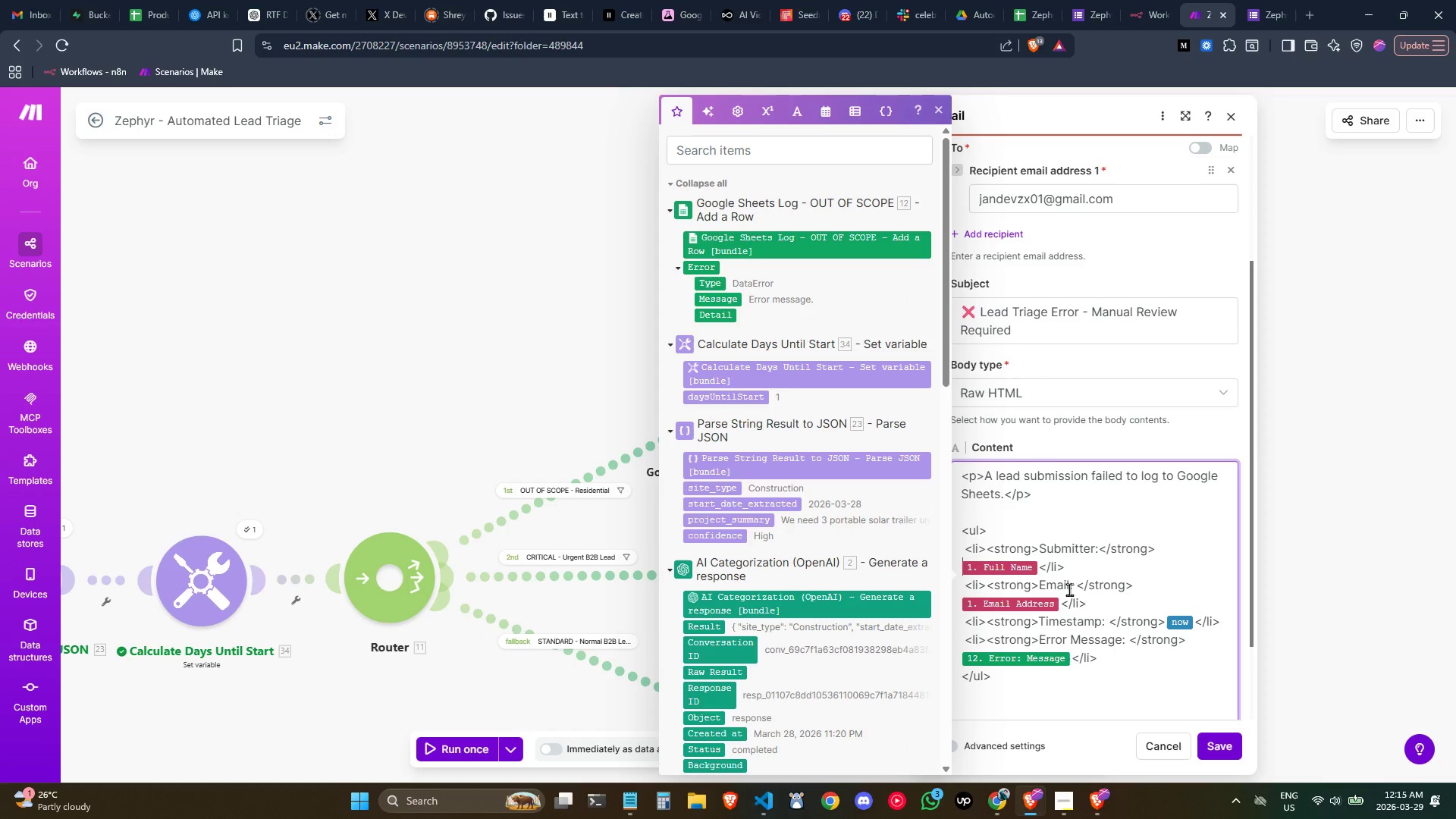 
left_click([1078, 585])
 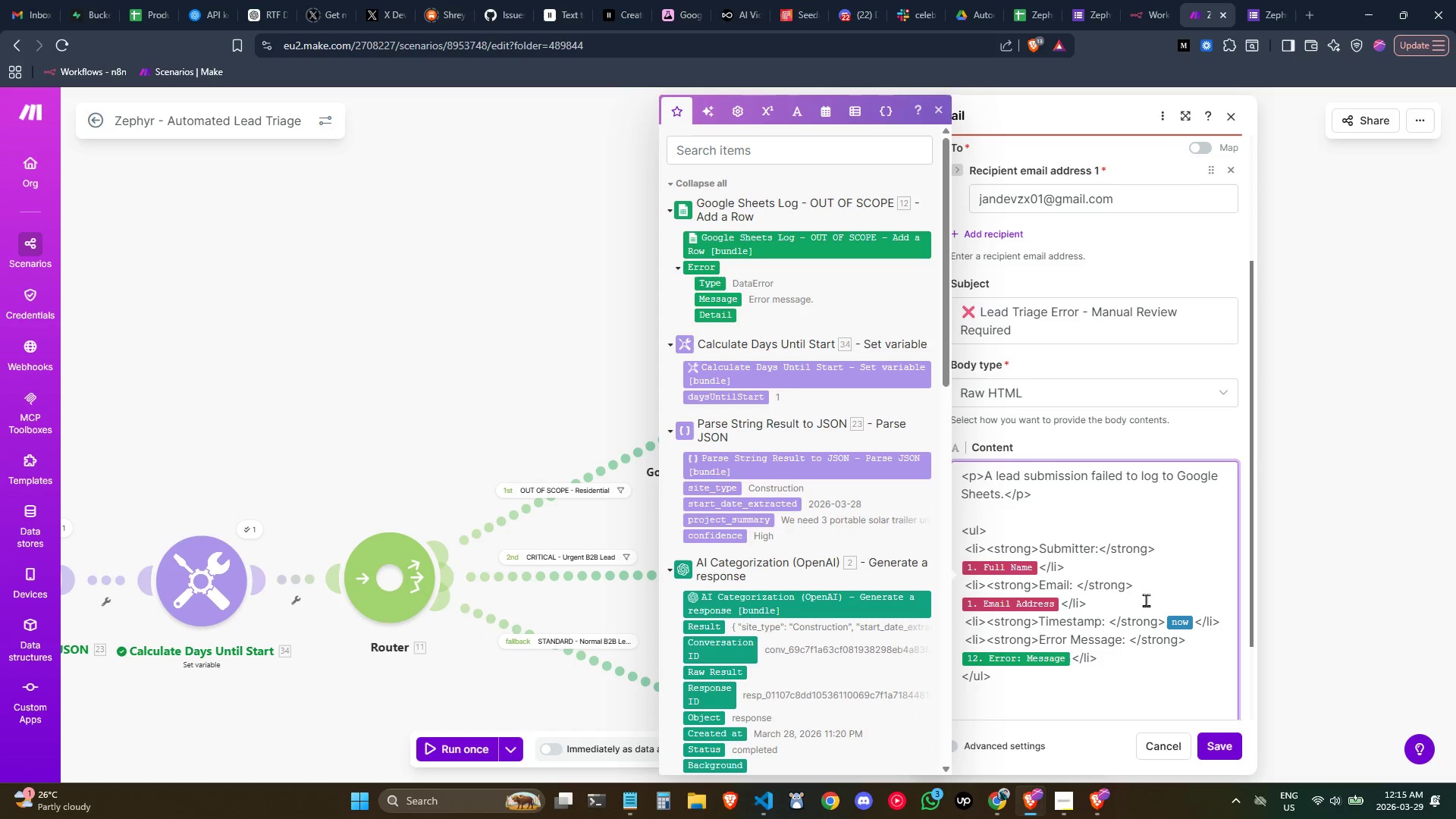 
key(Backspace)
 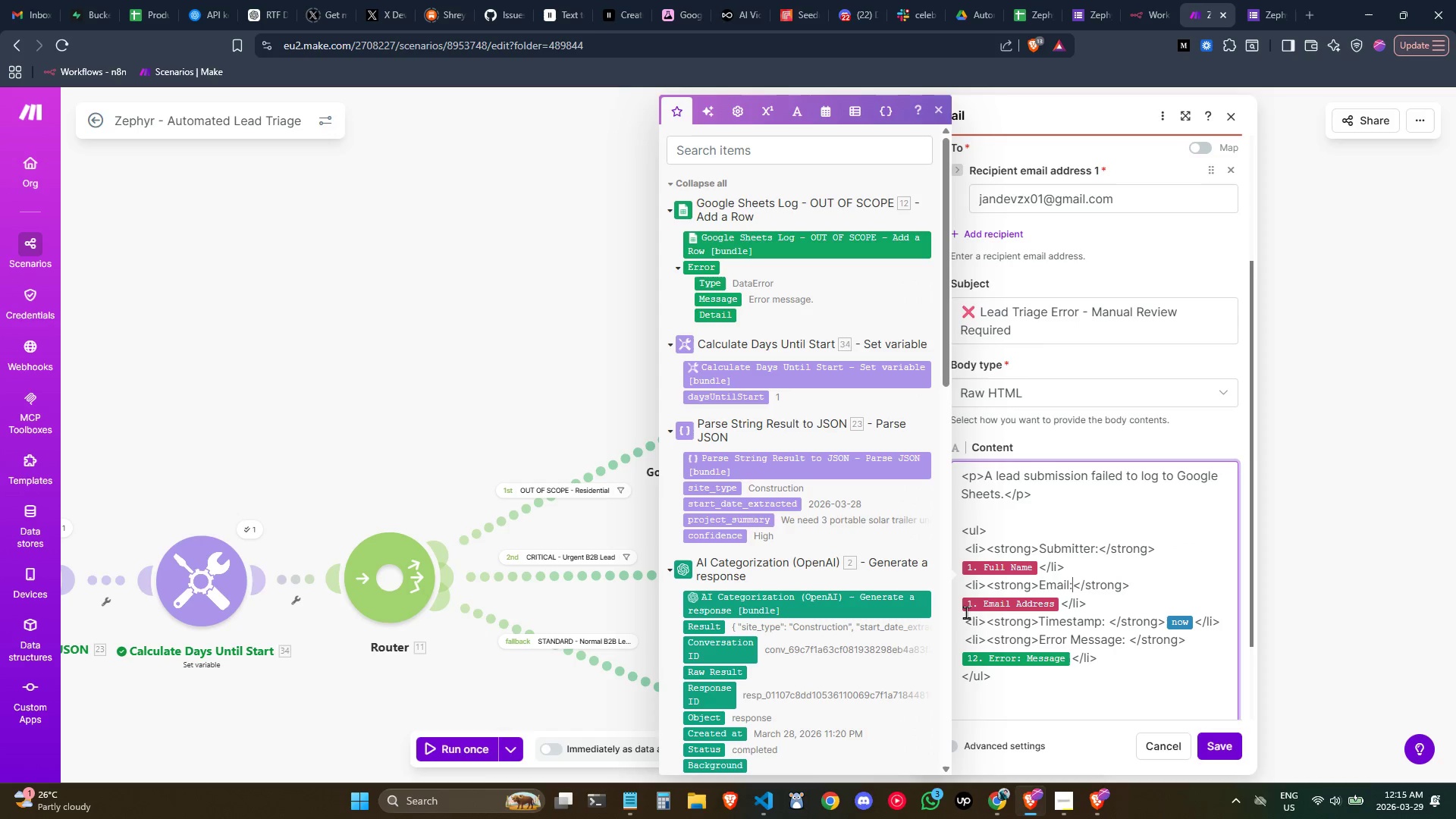 
left_click([1102, 605])
 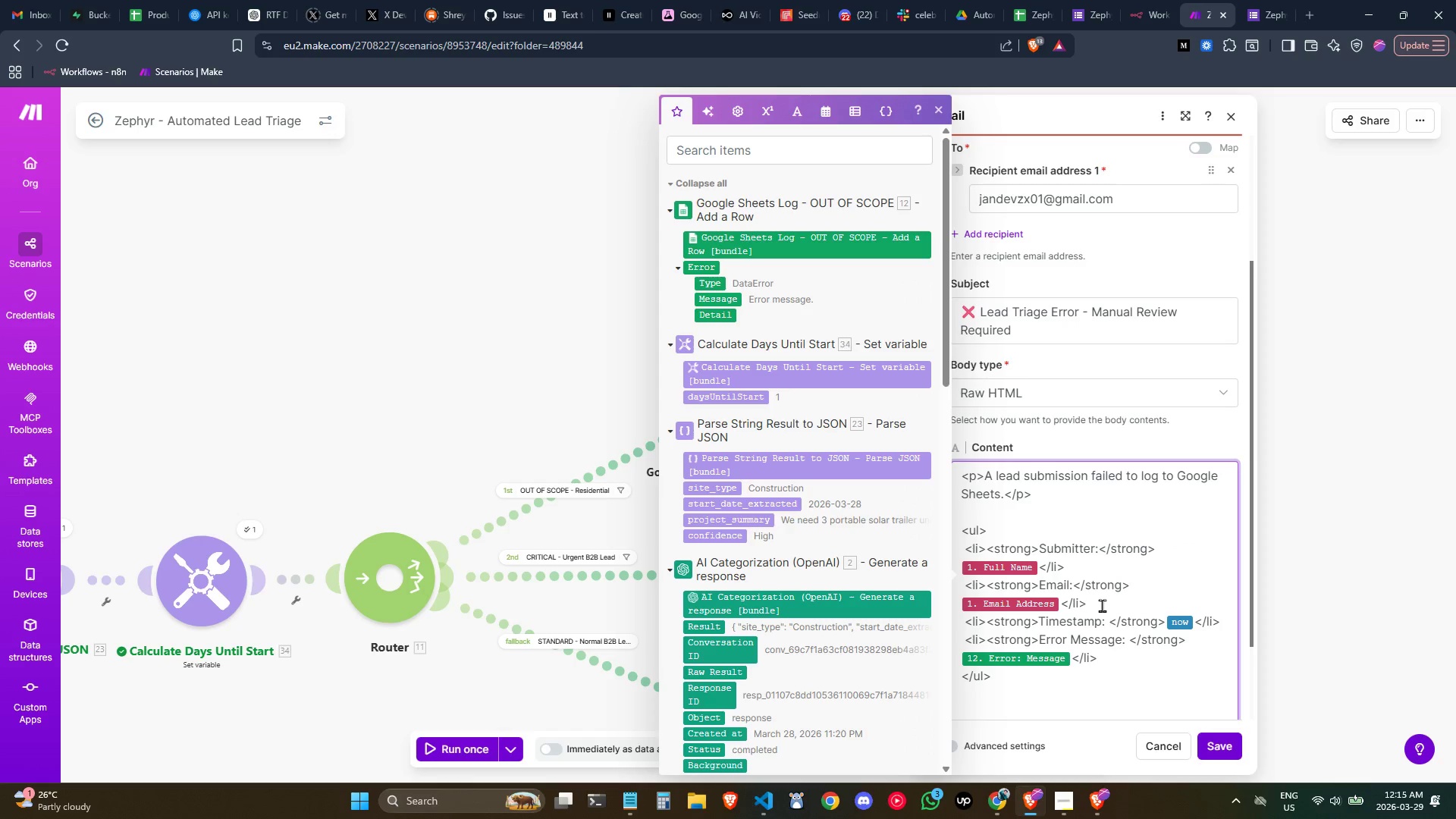 
key(ArrowLeft)
 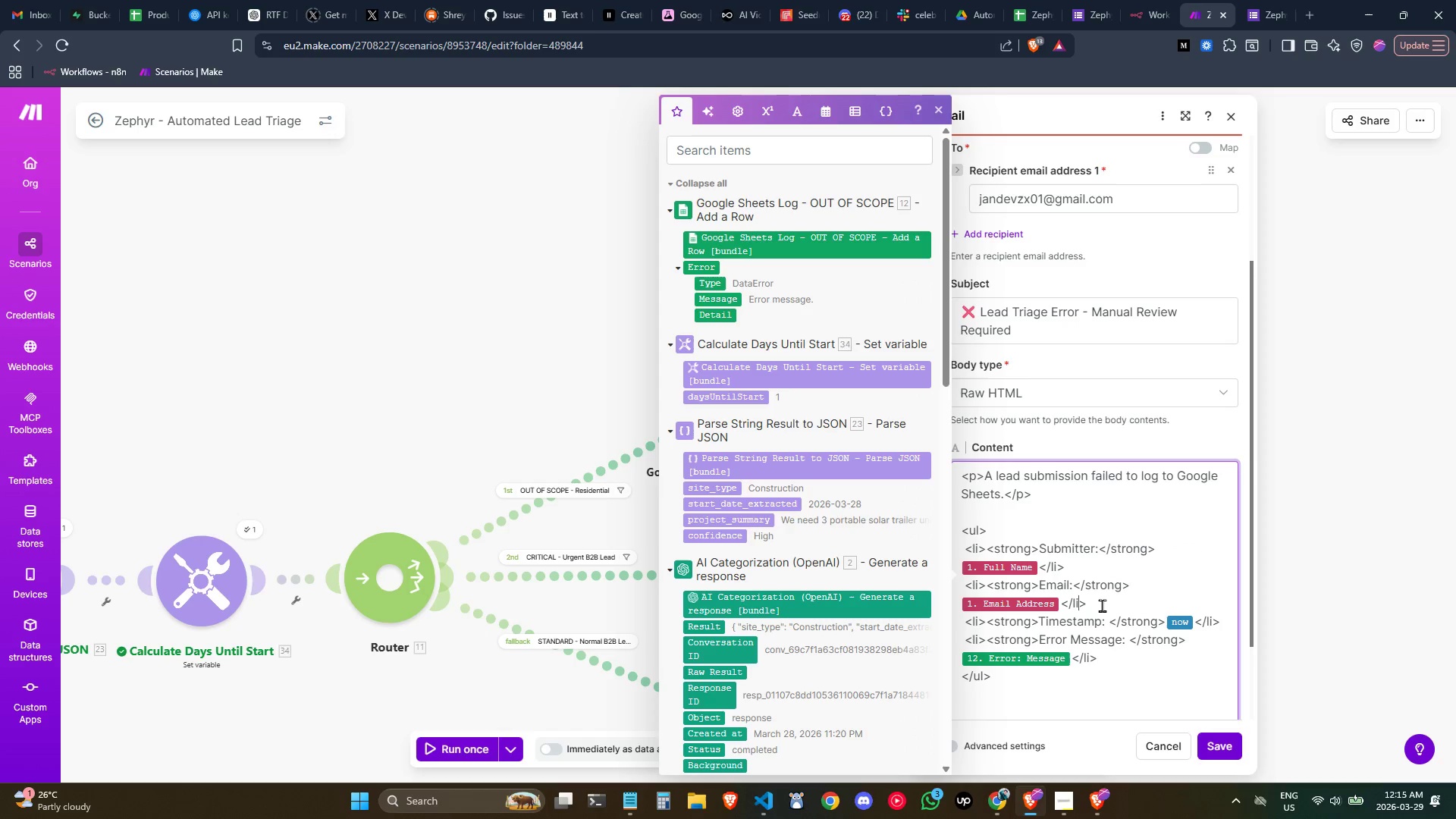 
key(ArrowLeft)
 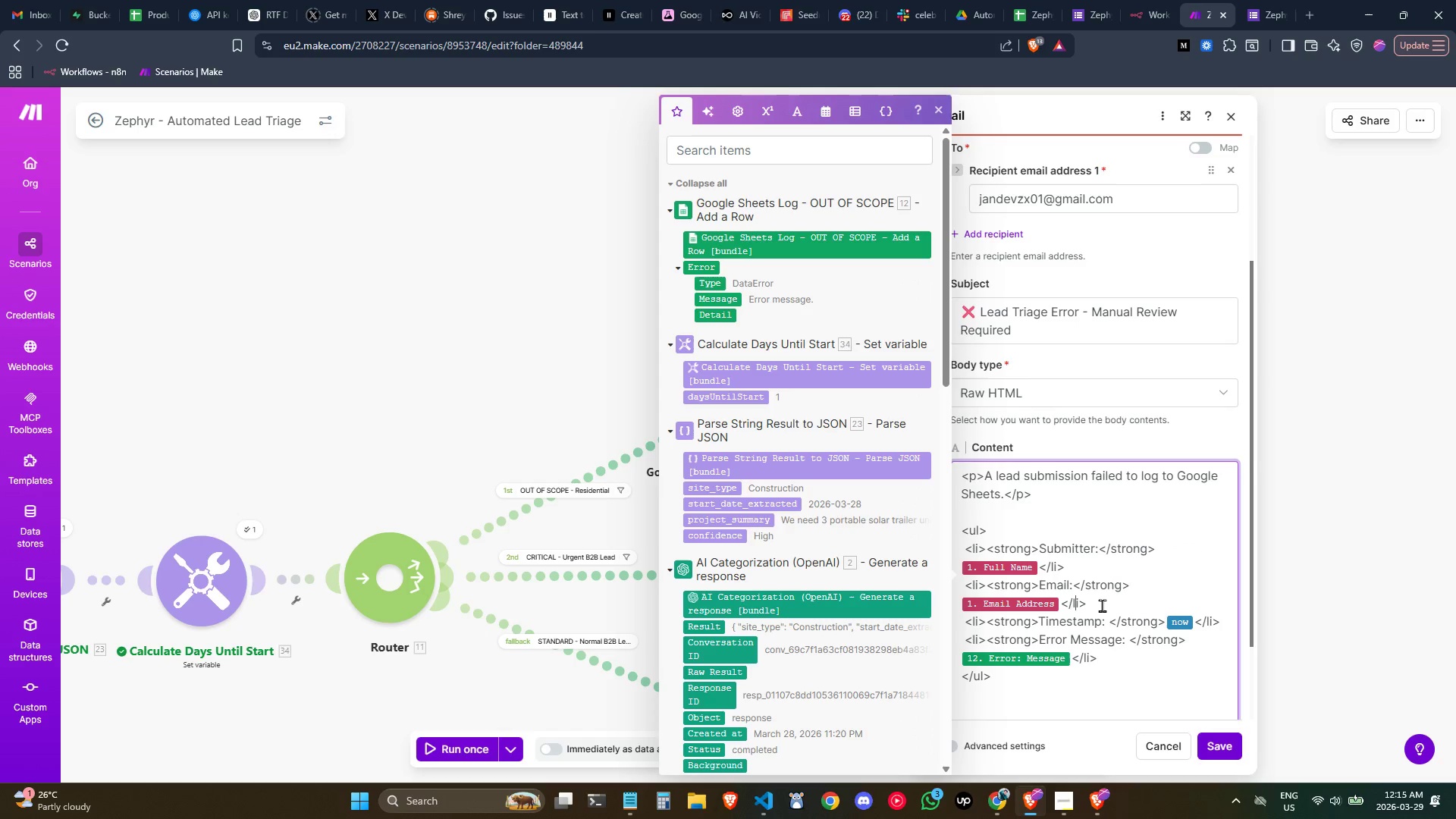 
key(ArrowLeft)
 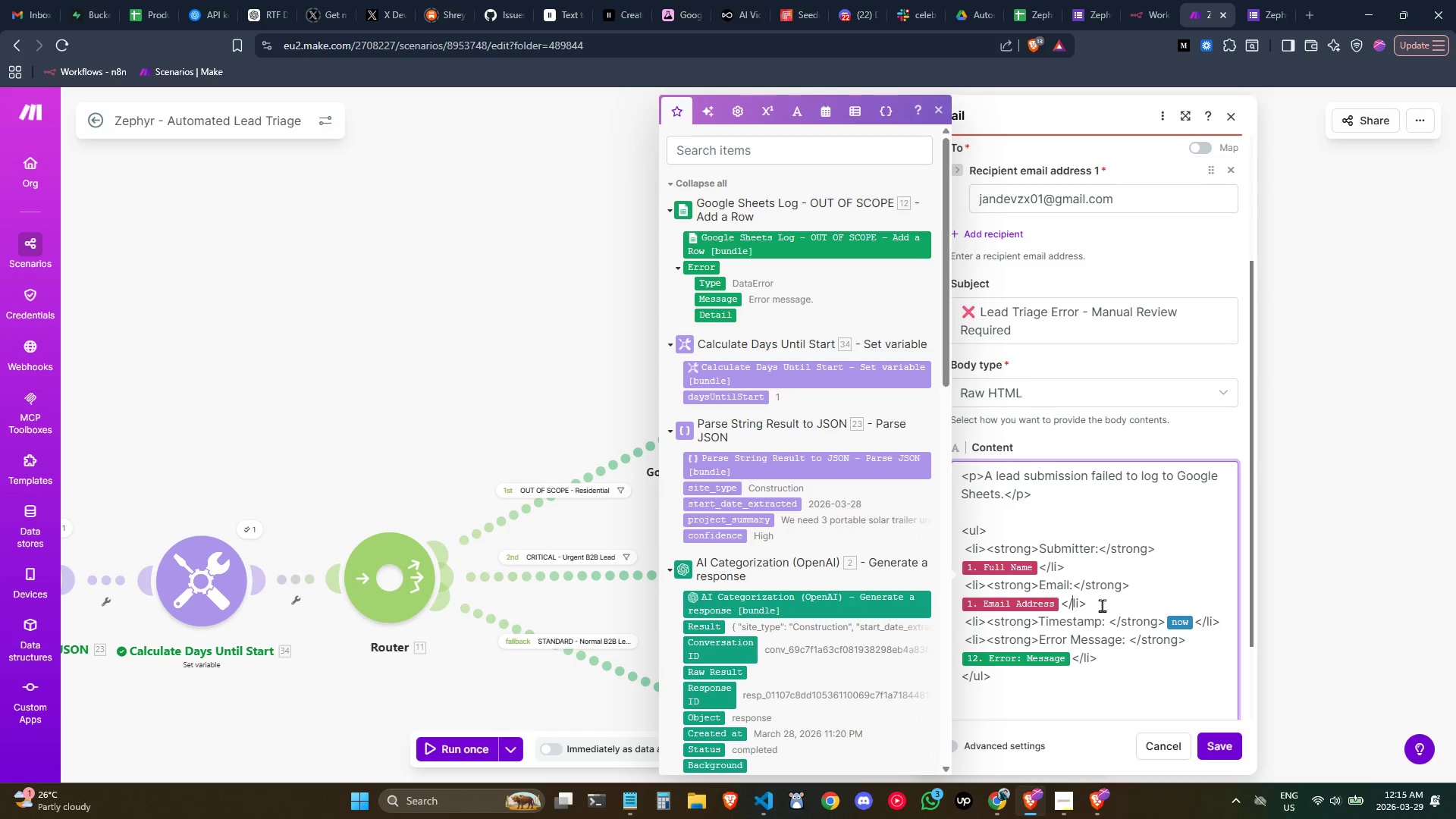 
key(ArrowLeft)
 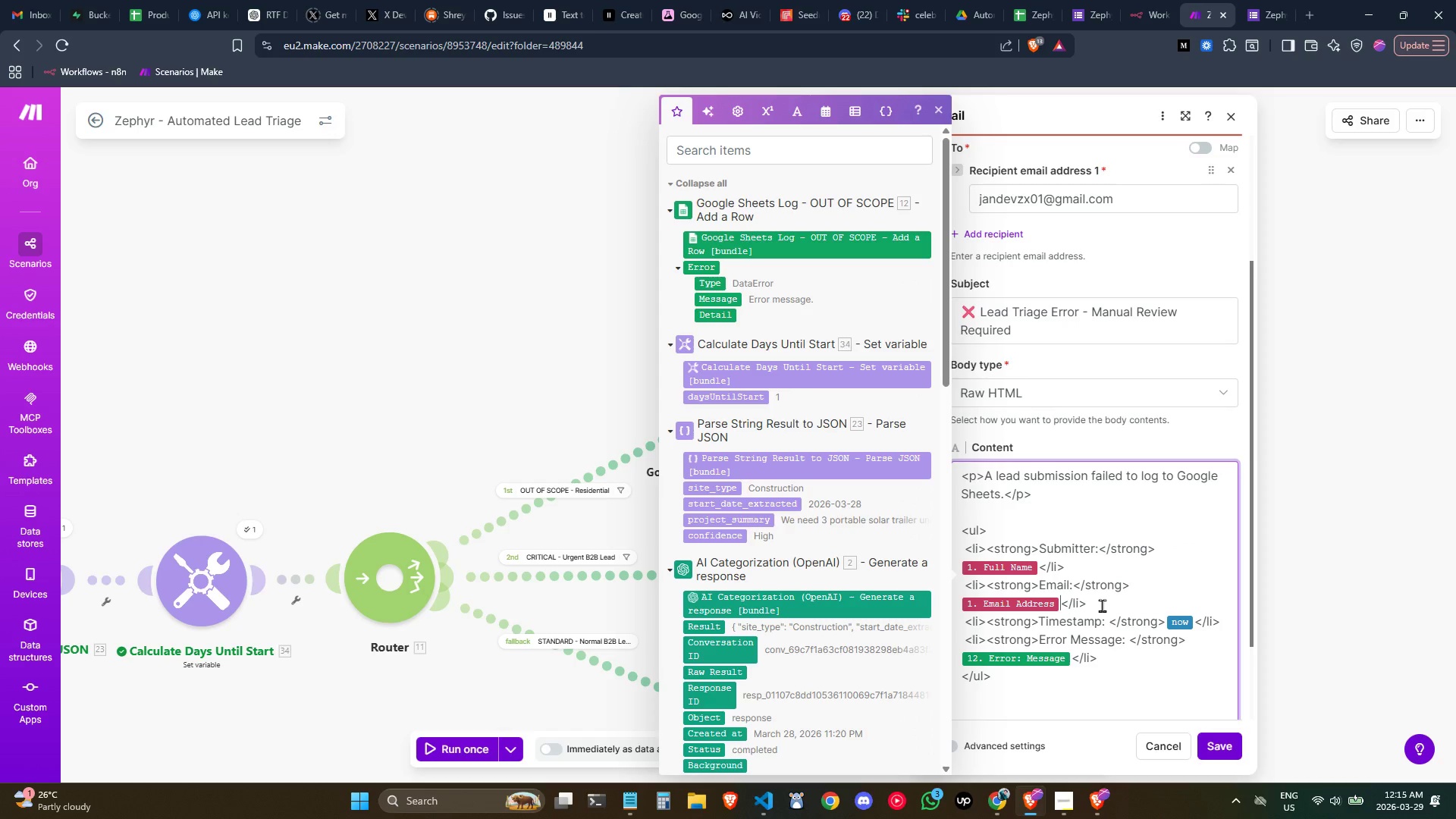 
key(ArrowLeft)
 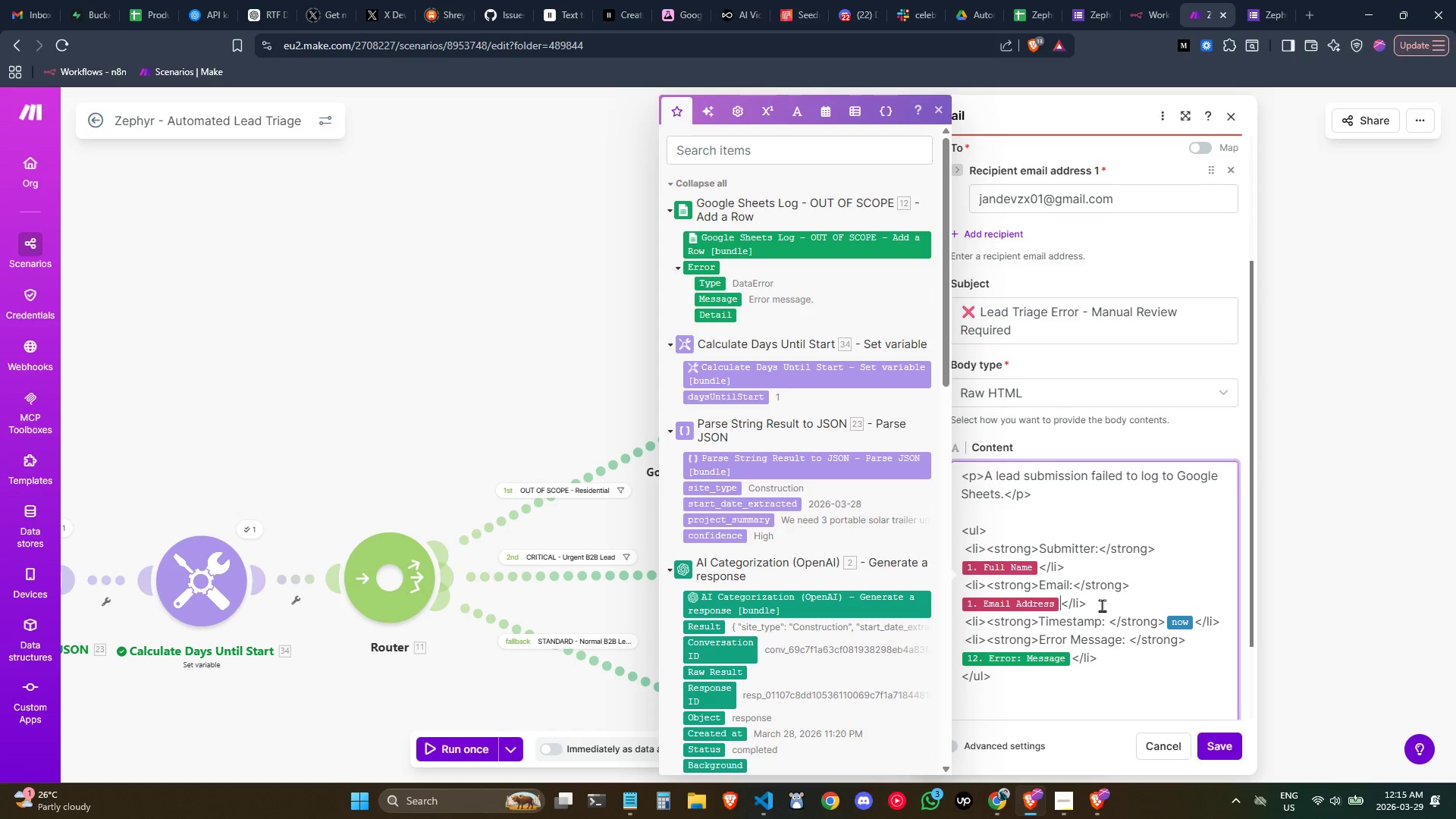 
key(Control+ArrowLeft)
 